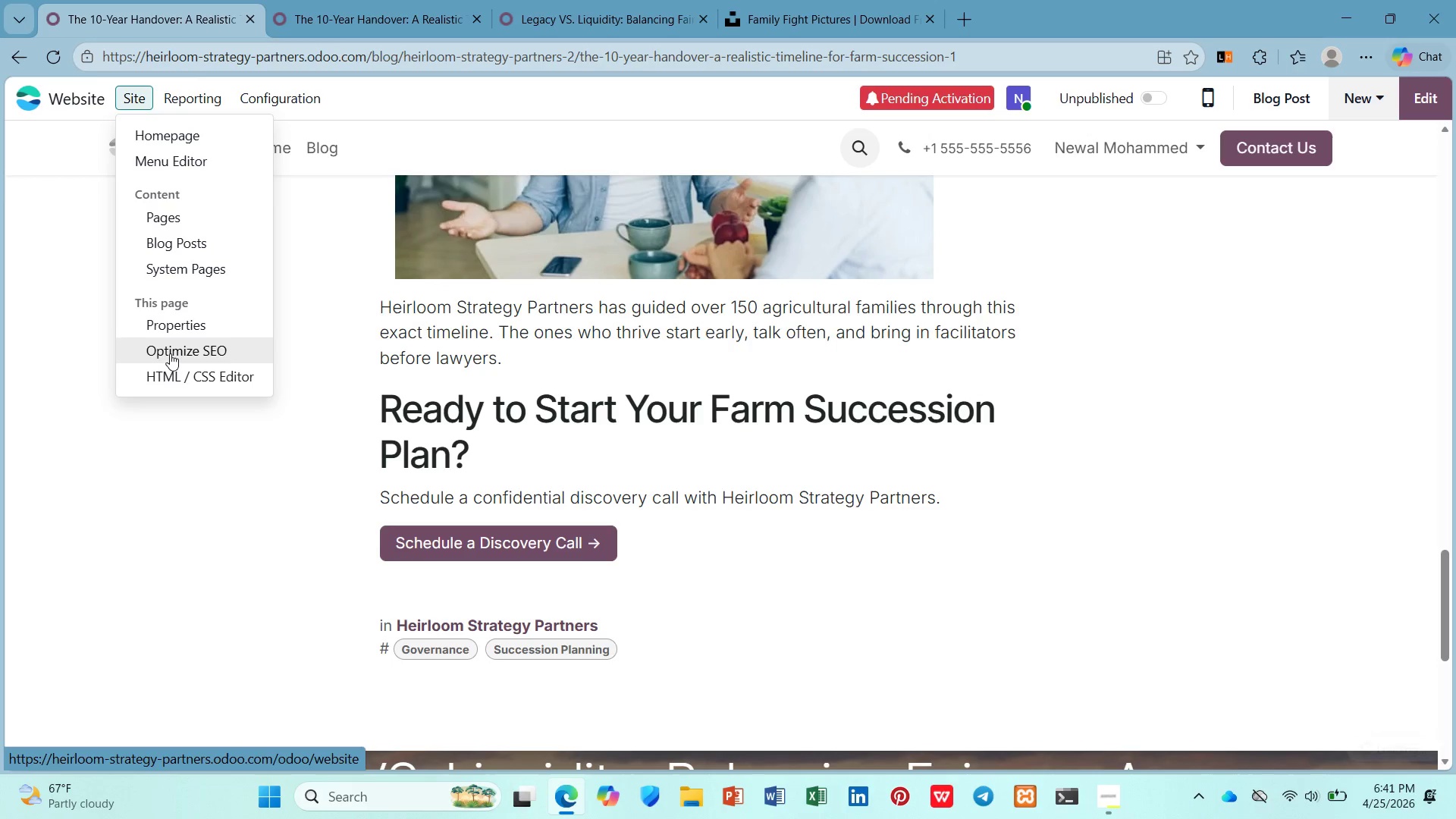 
left_click([1175, 136])
 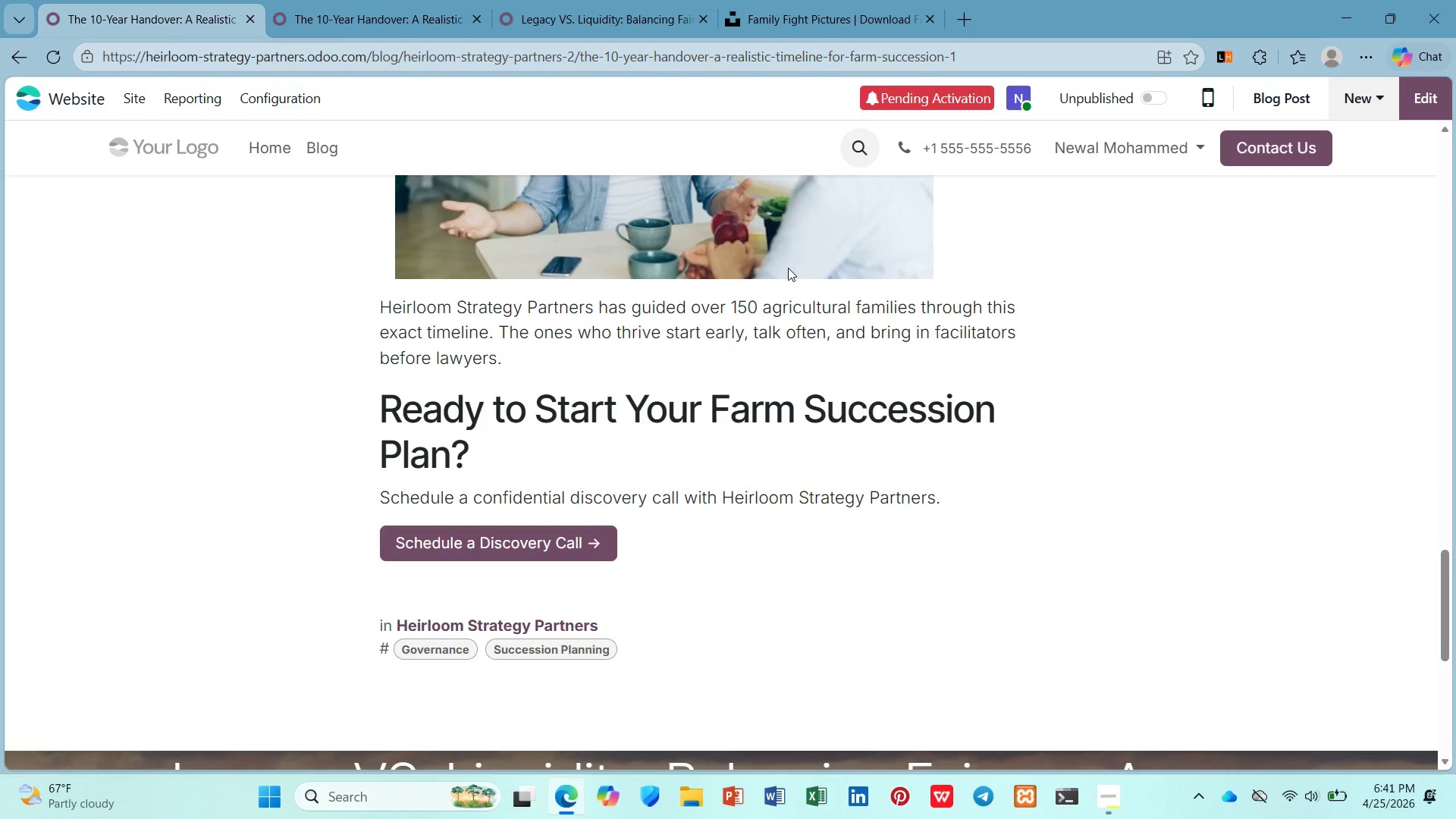 
scroll: coordinate [787, 268], scroll_direction: up, amount: 9.0
 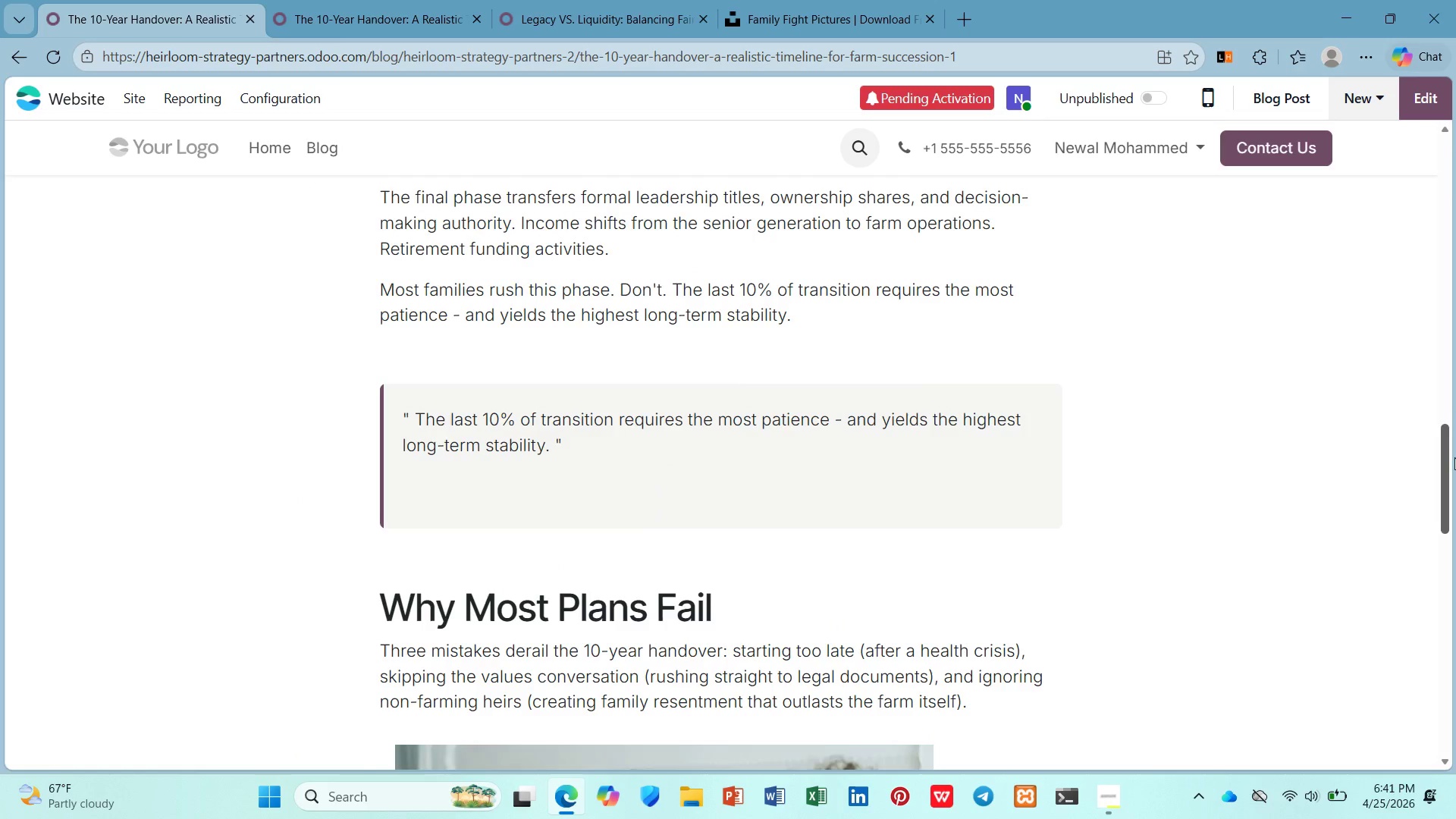 
left_click_drag(start_coordinate=[1455, 459], to_coordinate=[1437, 107])
 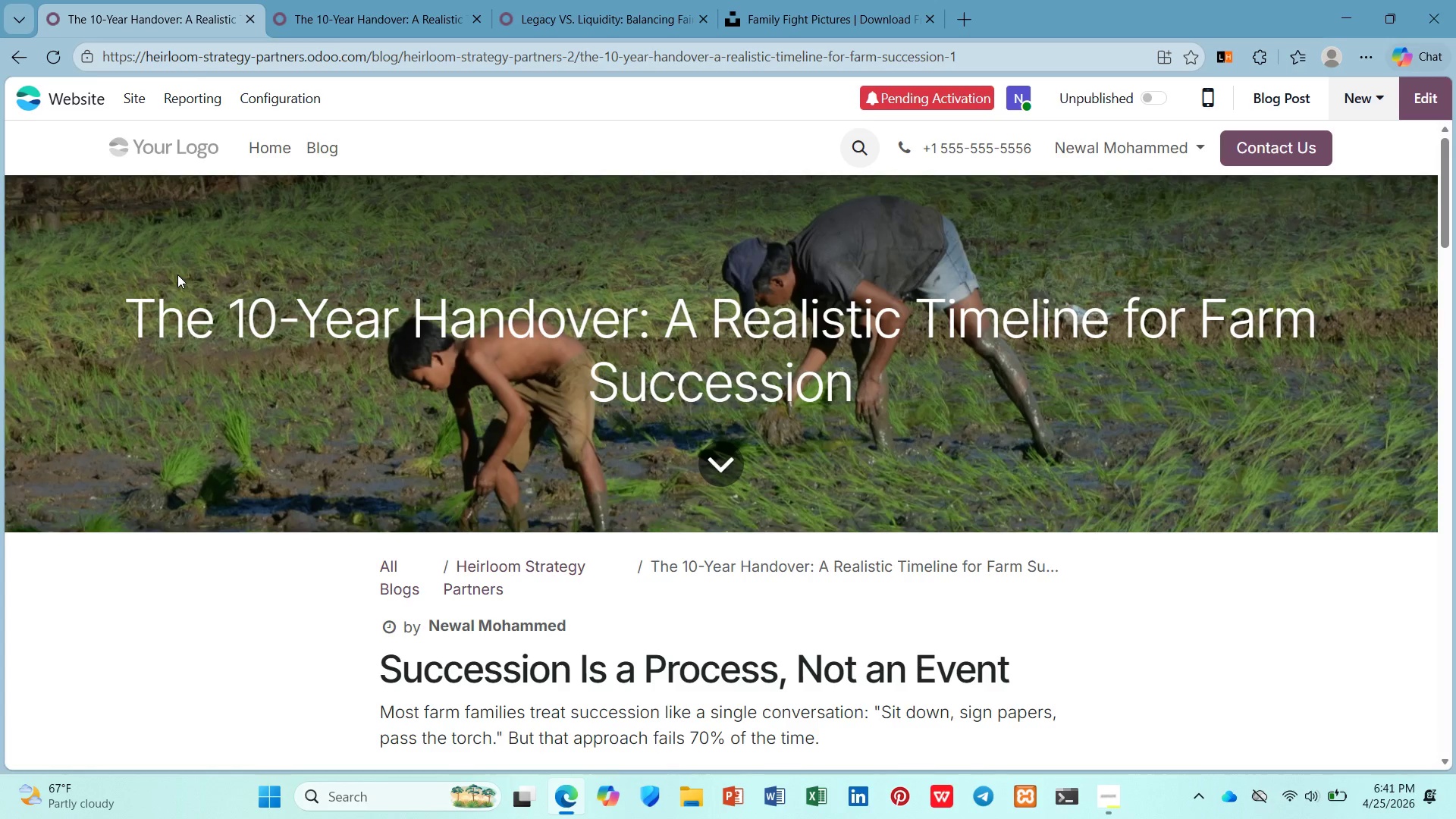 
wait(6.73)
 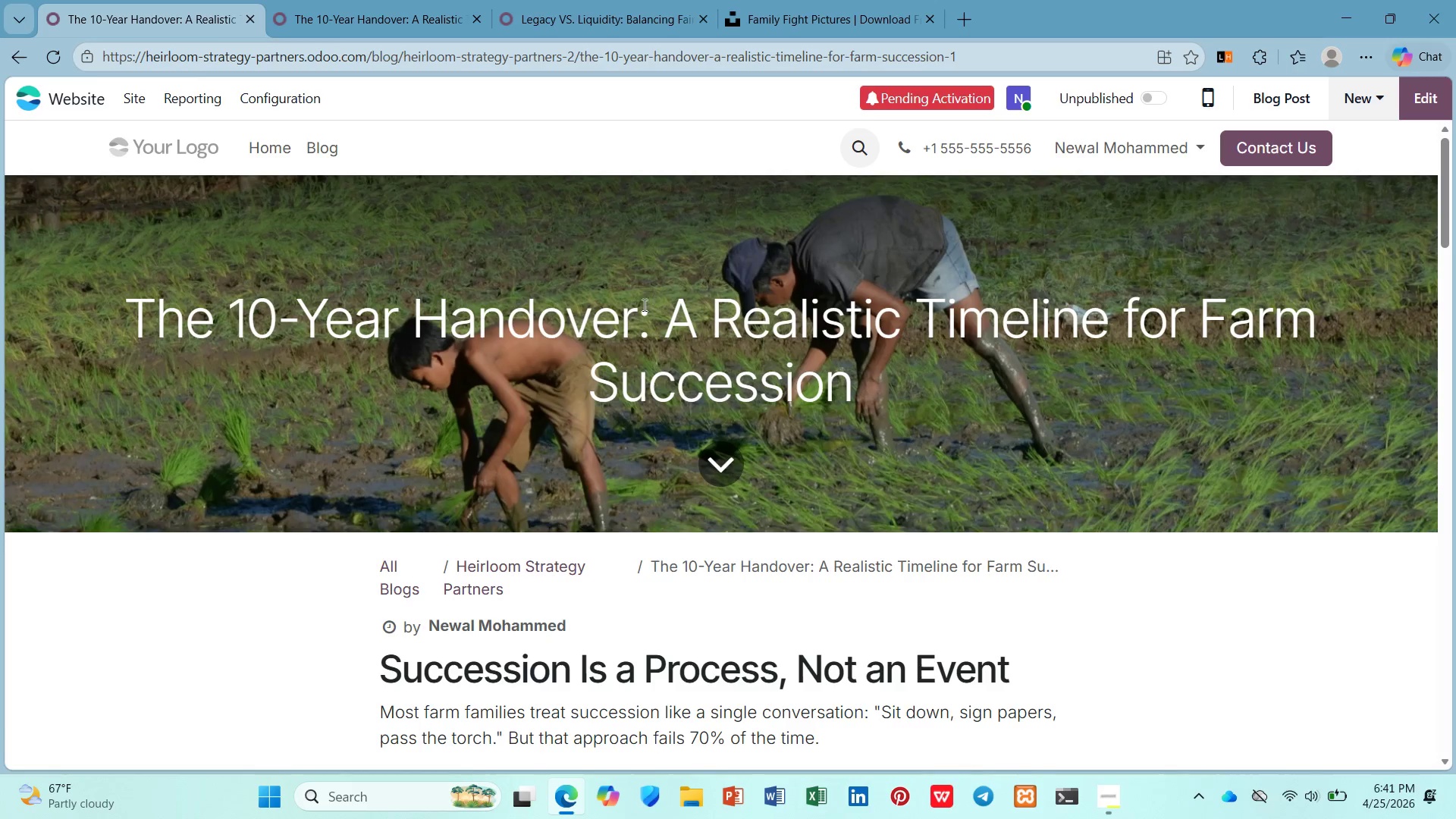 
left_click([125, 92])
 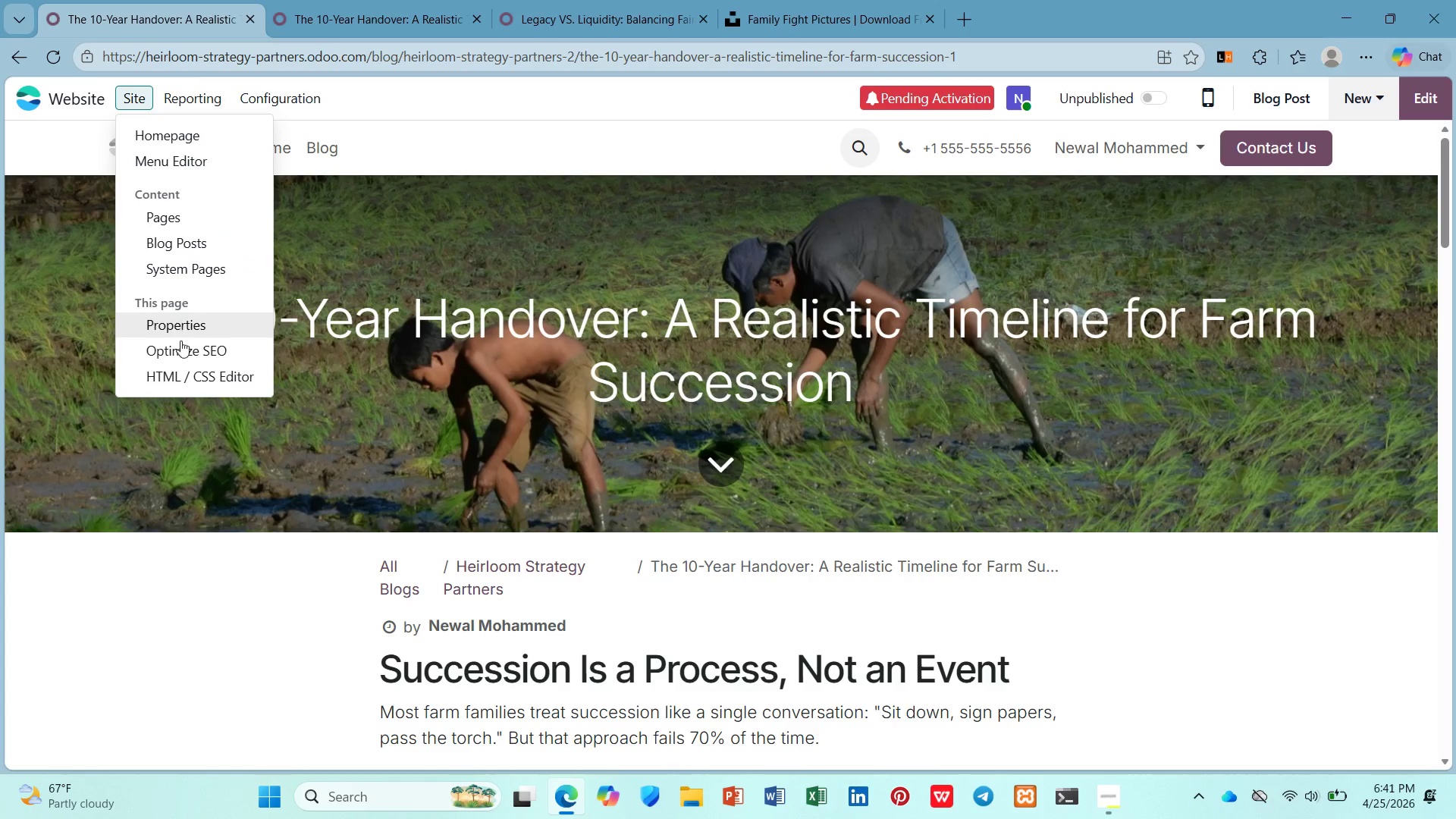 
left_click([184, 346])
 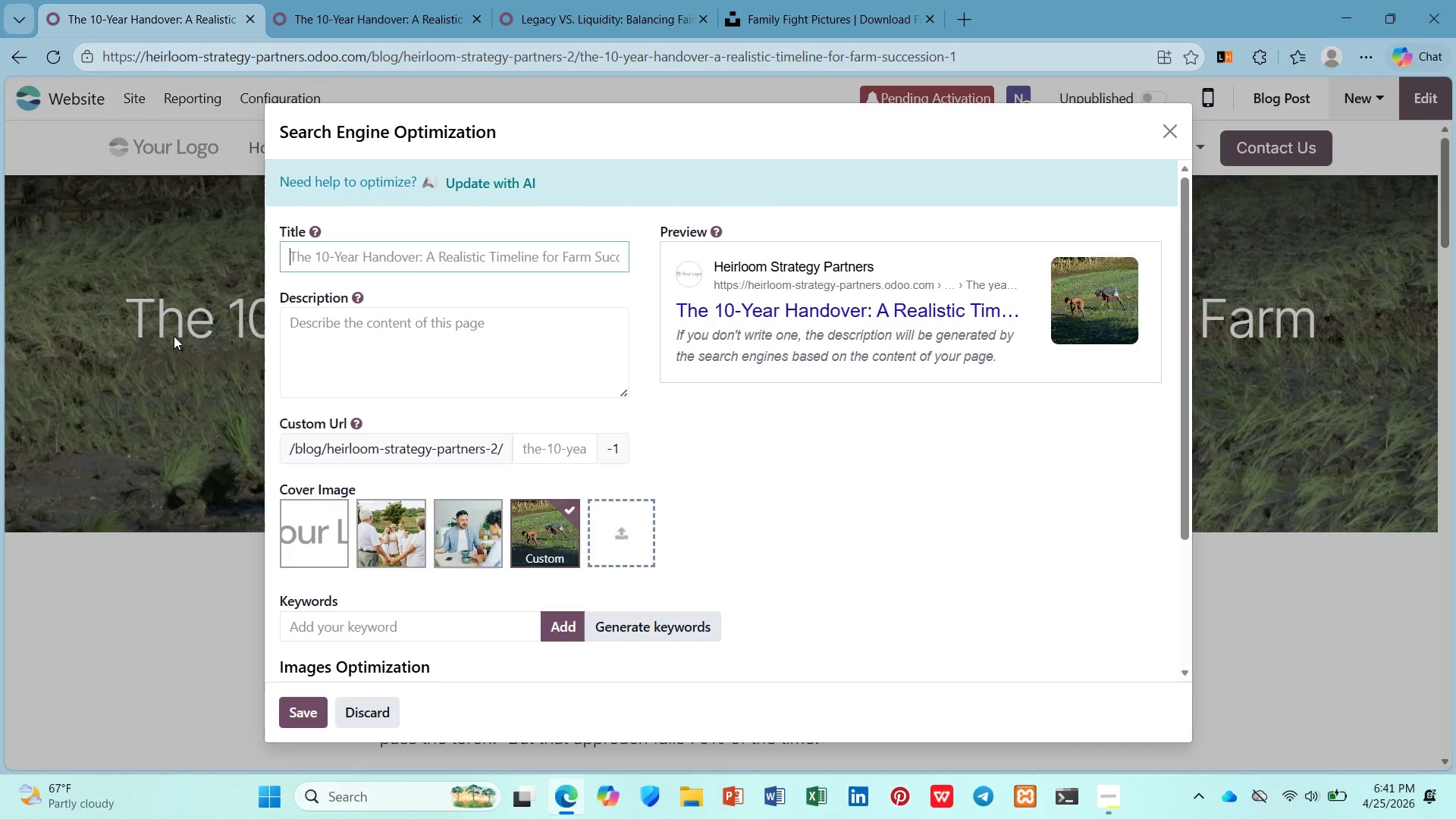 
type(10-Year)
 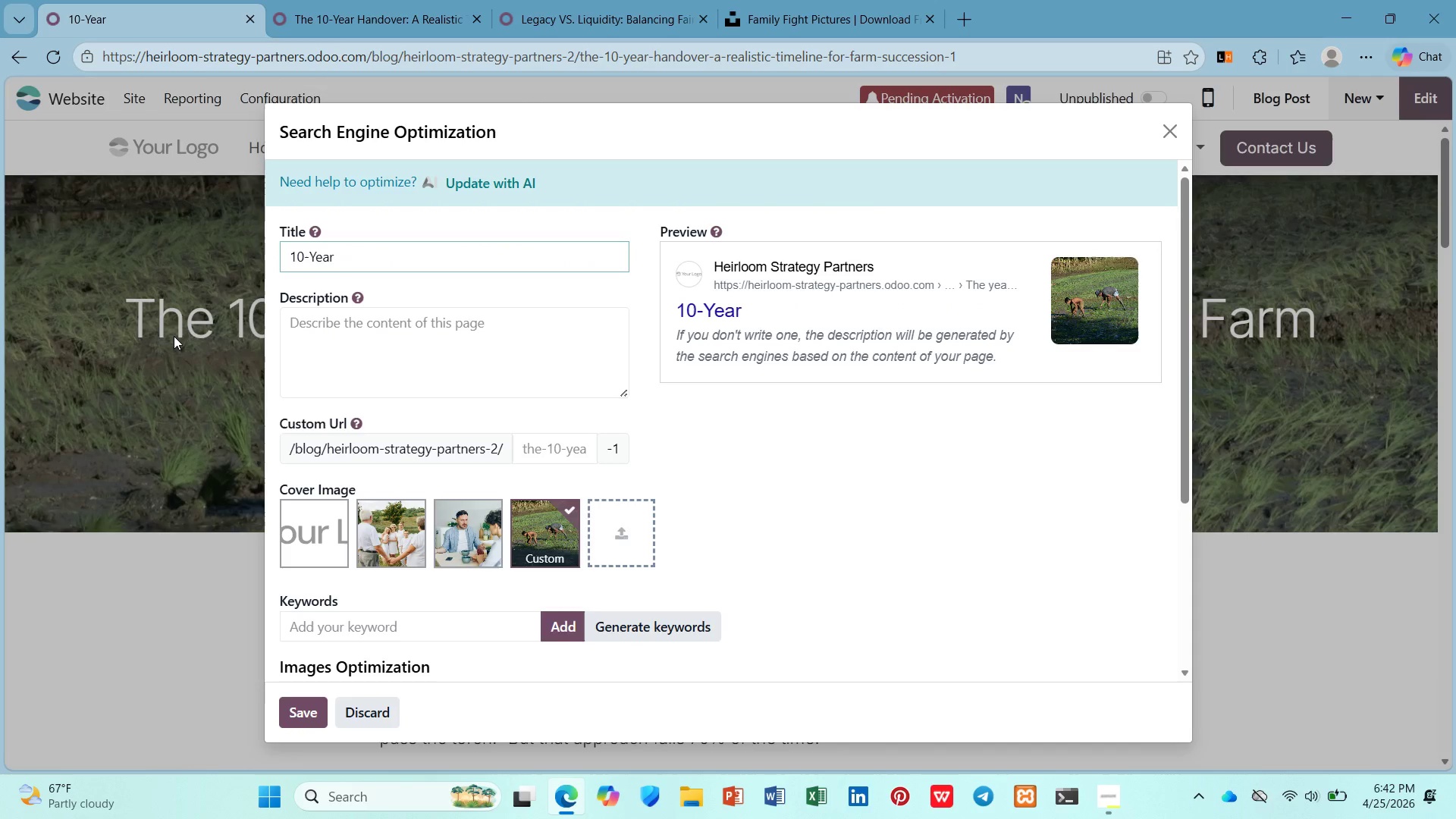 
wait(355.78)
 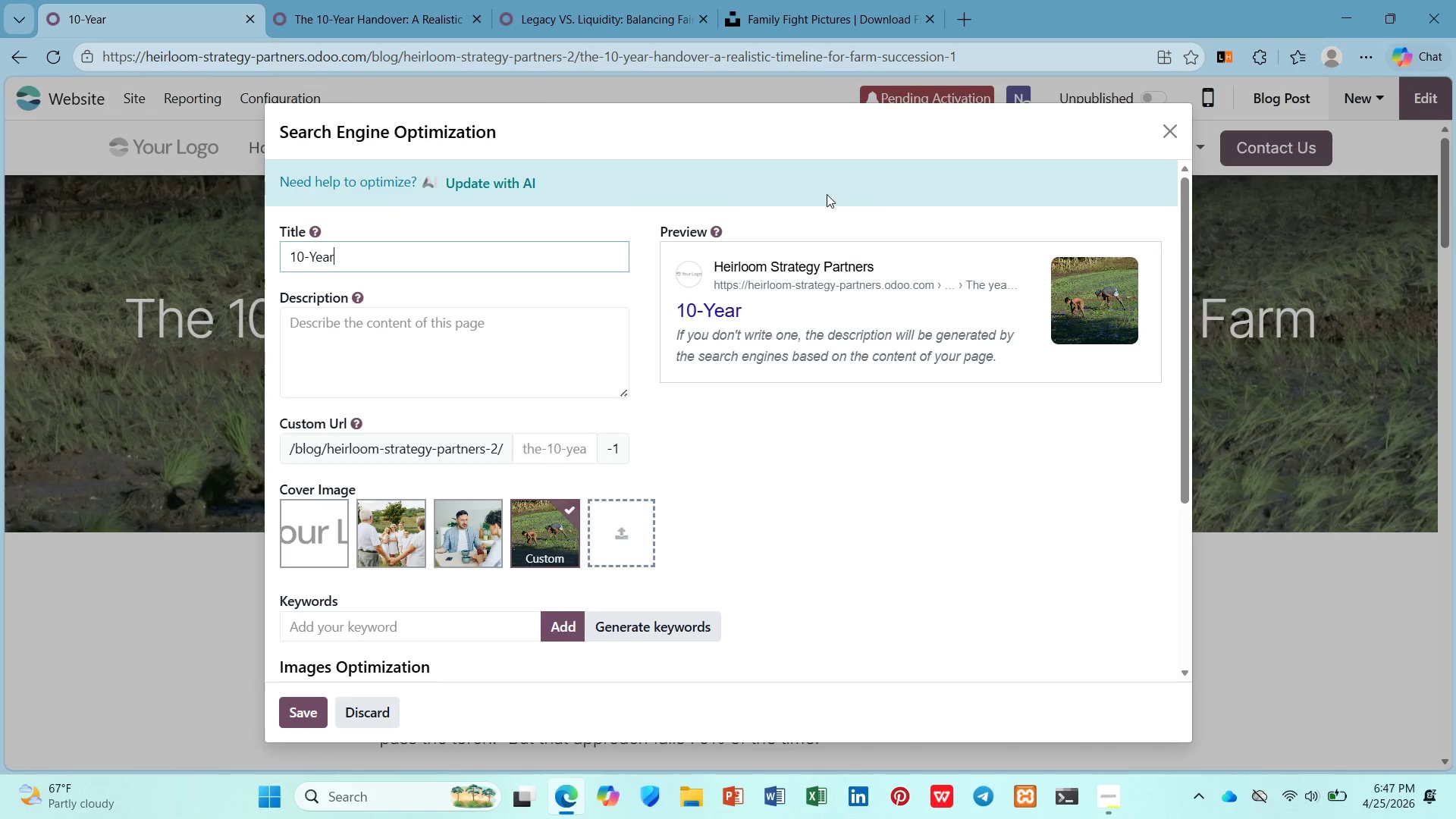 
type( Farm Succession TIme)
key(Backspace)
key(Backspace)
key(Backspace)
type(iem)
key(Backspace)
key(Backspace)
type(meline | Heirloom Strategy Partners)
 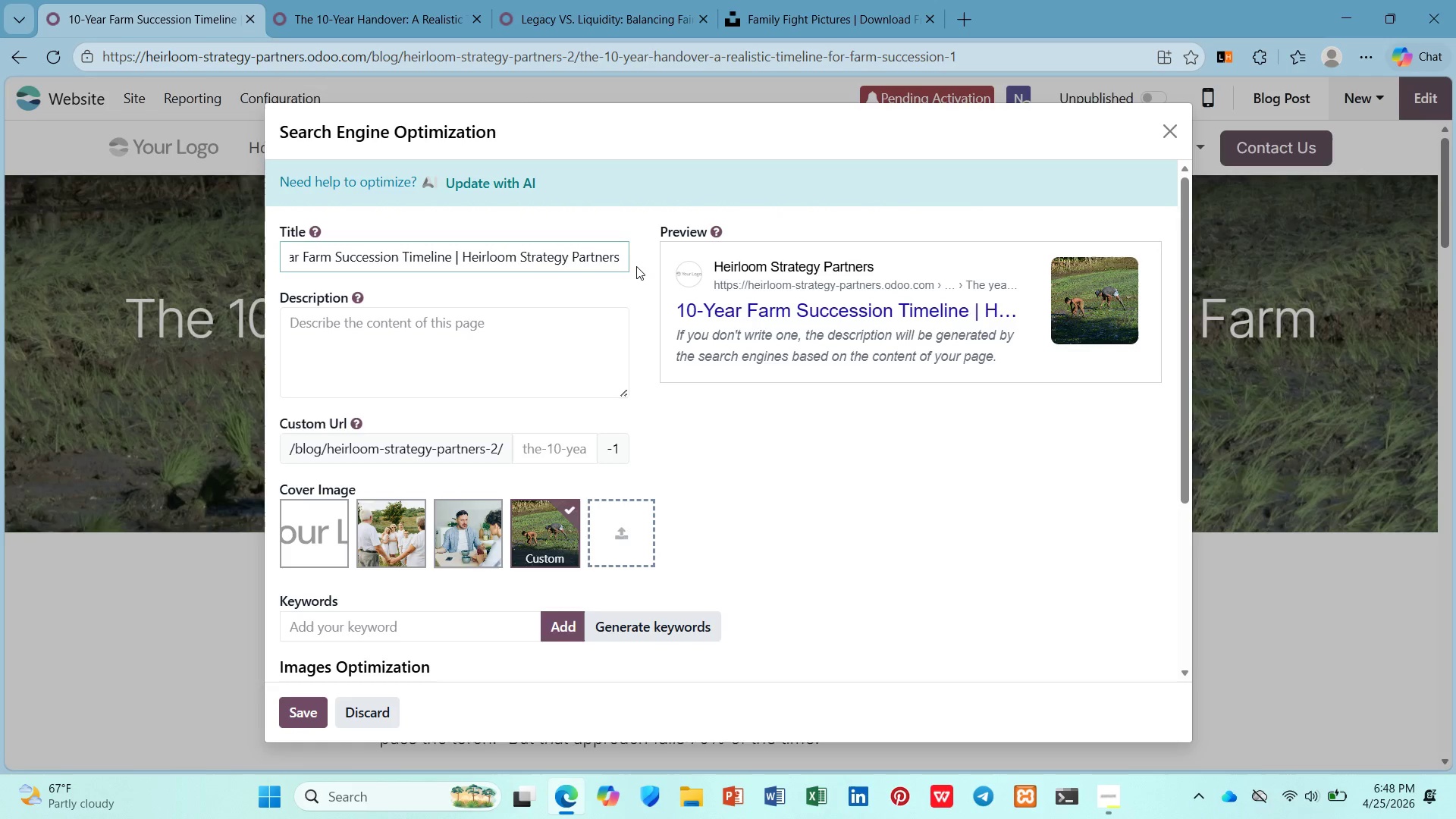 
left_click([580, 315])
 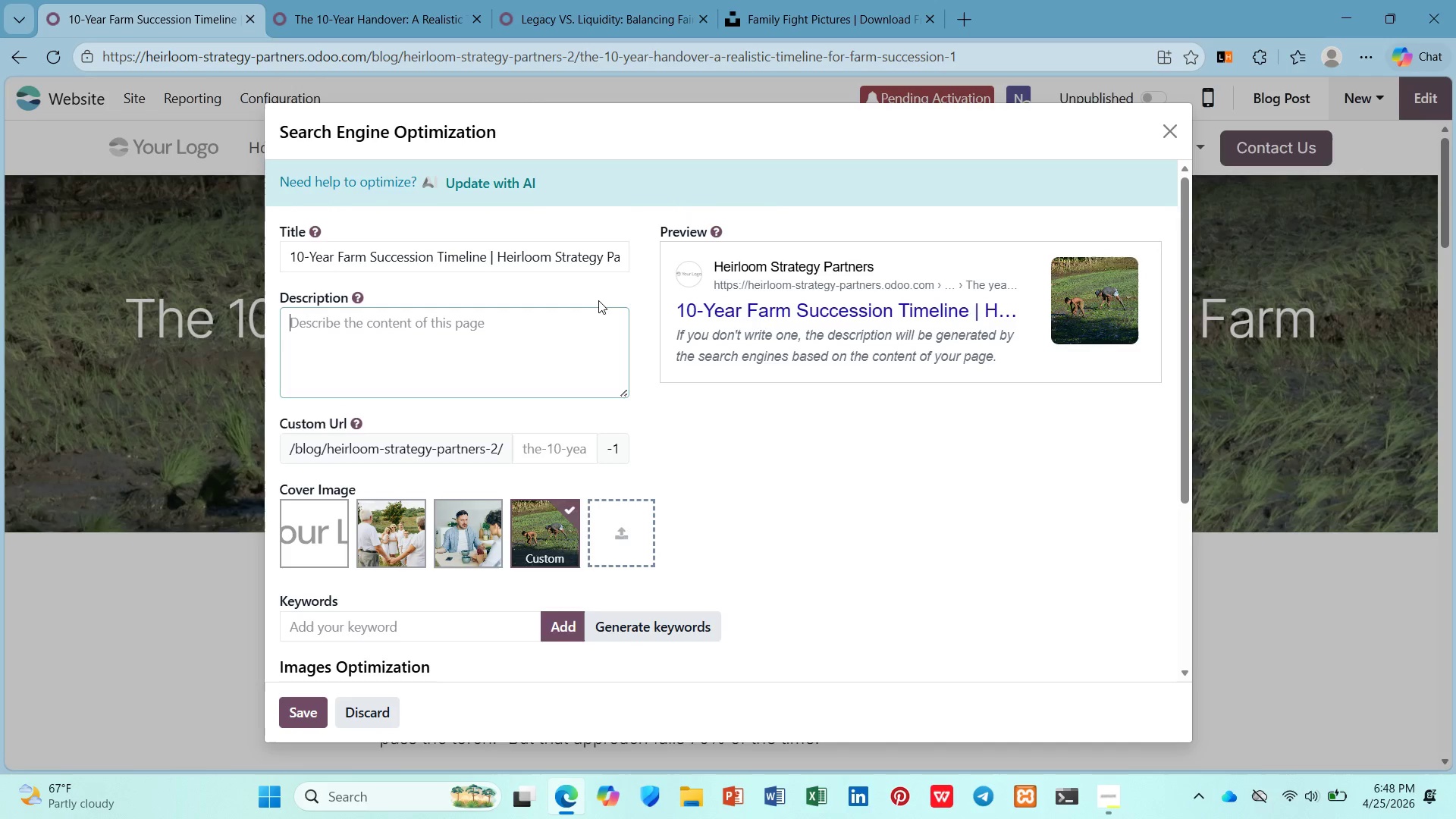 
wait(21.77)
 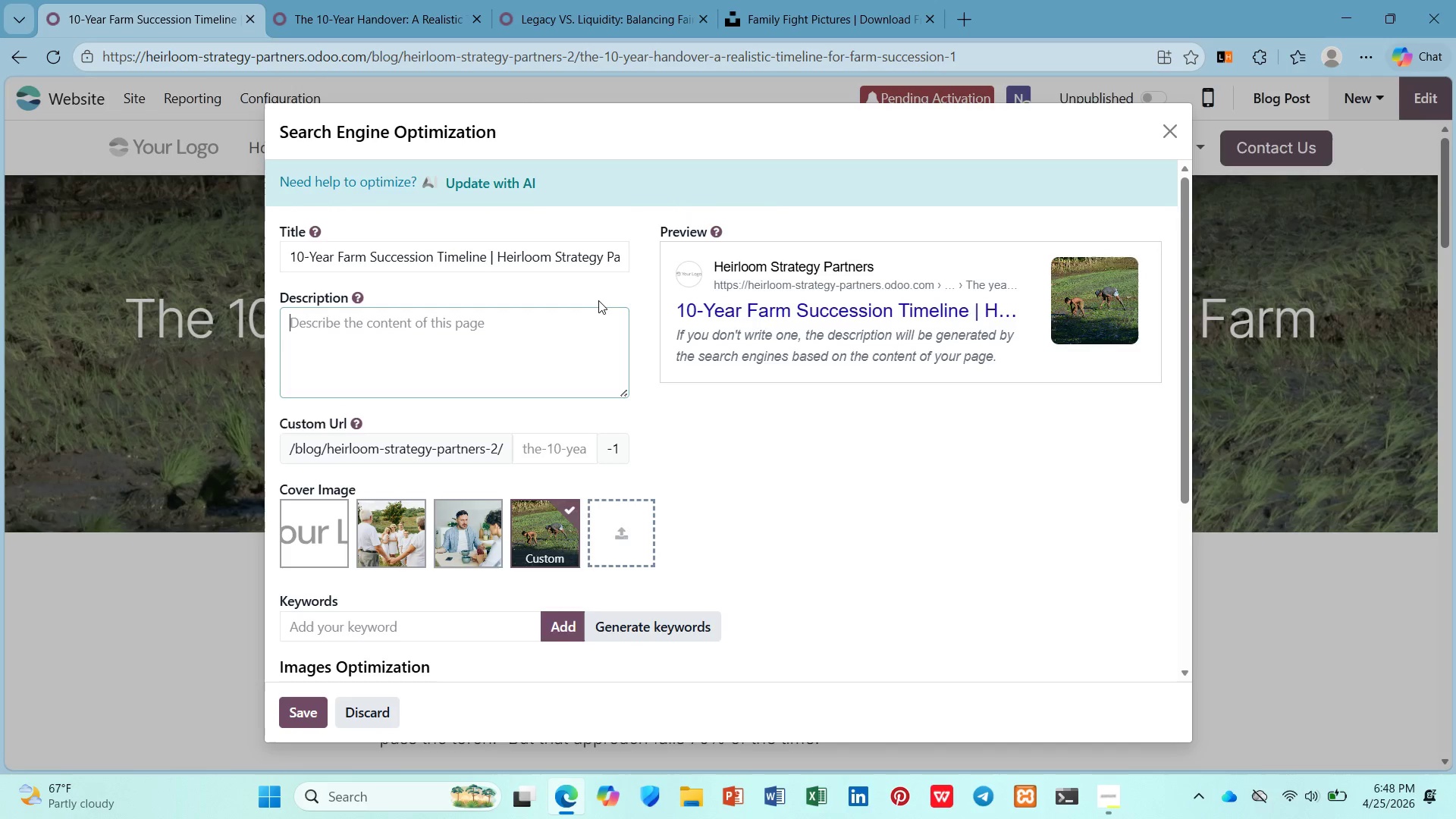 
left_click([596, 334])
 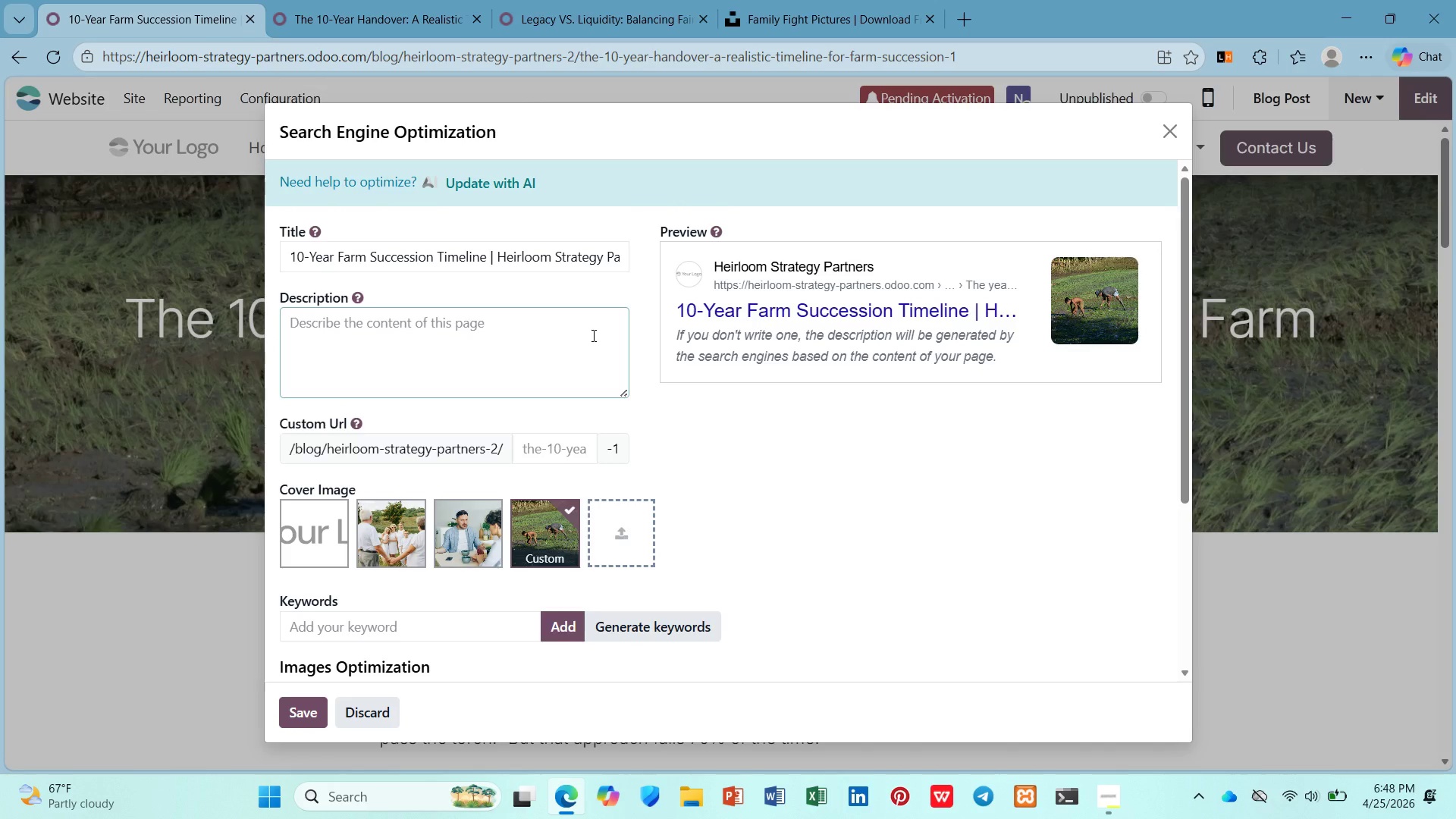 
wait(10.33)
 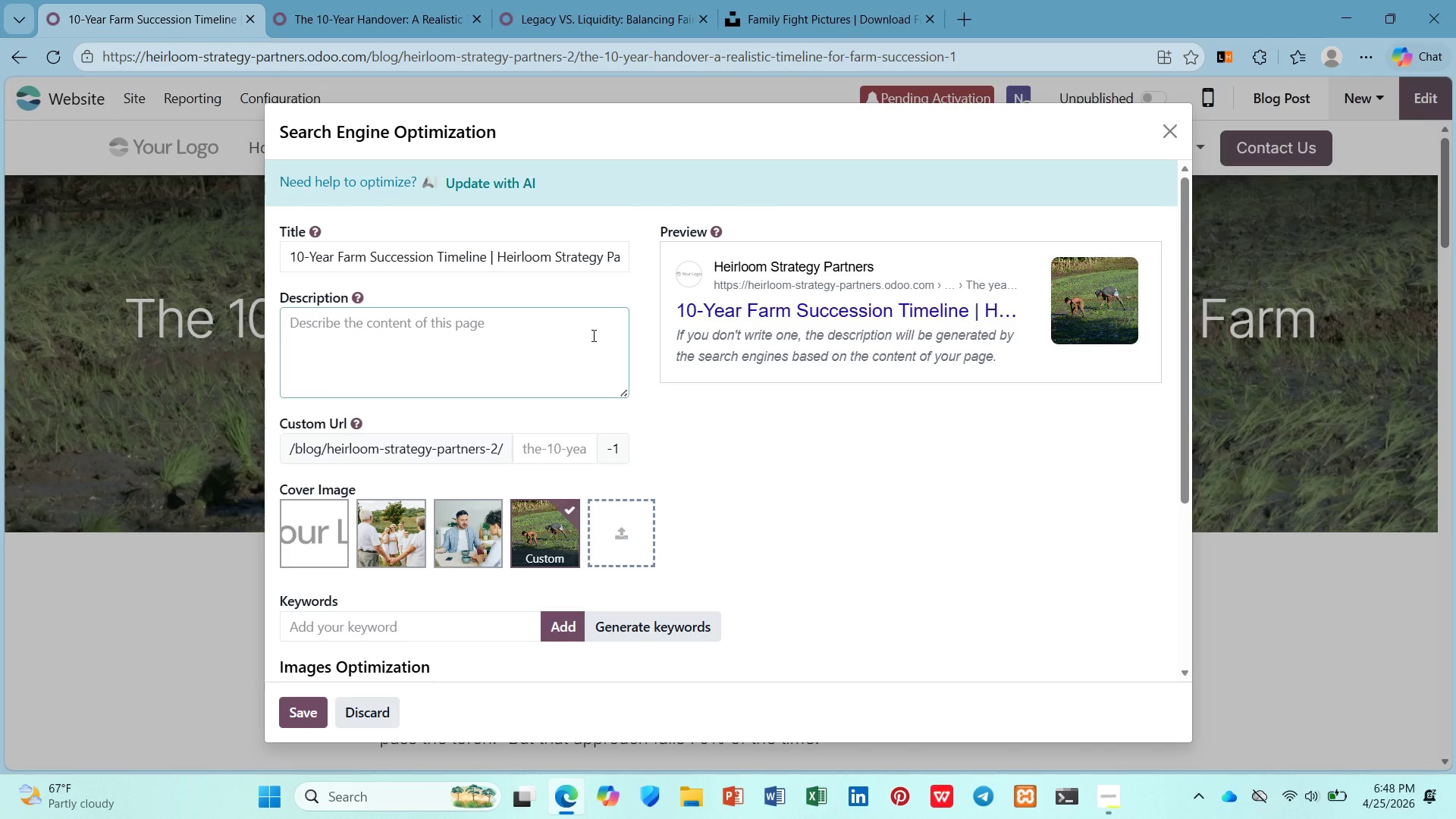 
type(A realistic 10-year handover plan for multigeneratonal farms )
key(Backspace)
type(. Valus, legal structue, and leadership r)
key(Backspace)
type(transtion )
key(Backspace)
type(. Free consultation available.)
 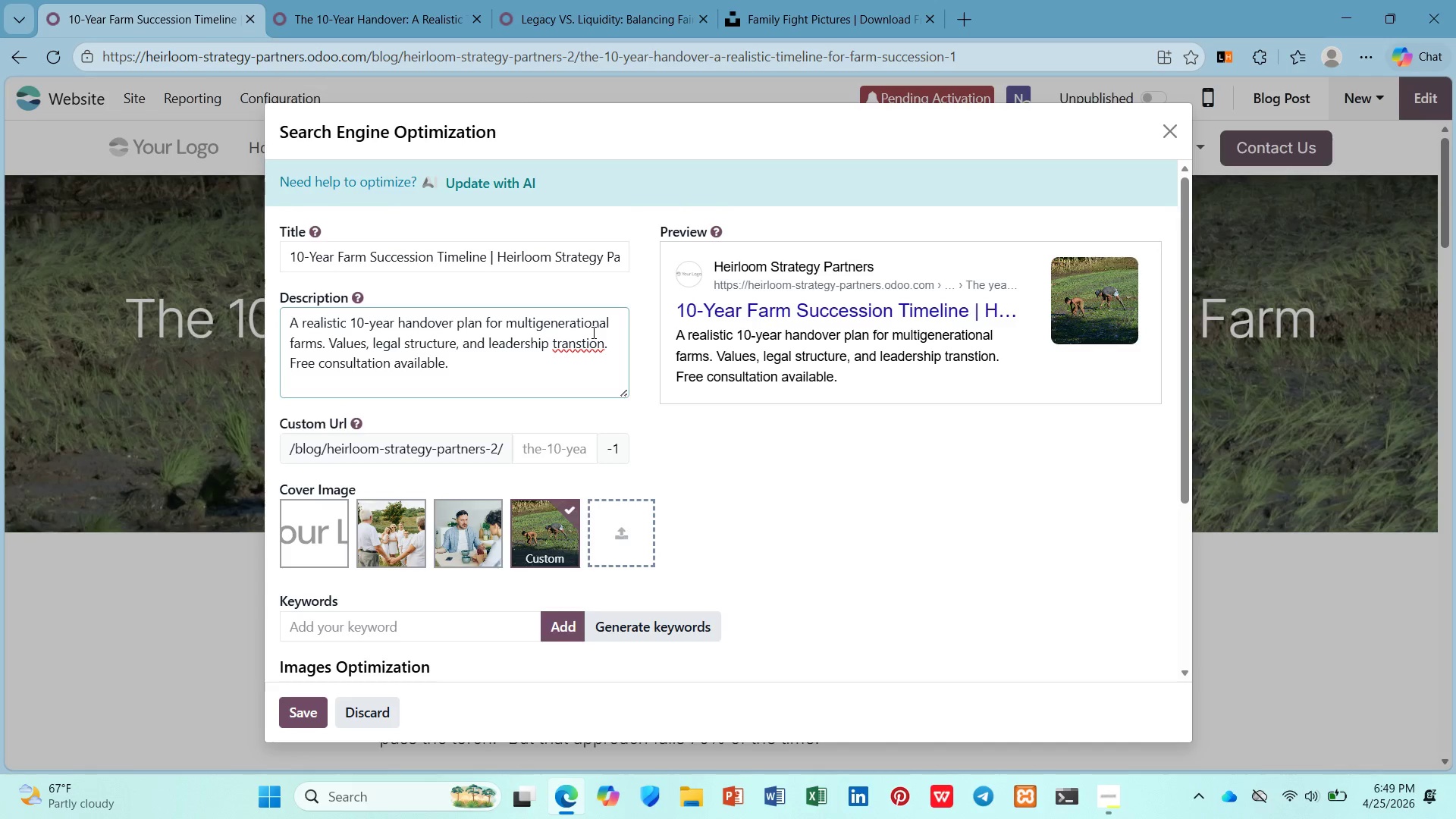 
left_click([590, 340])
 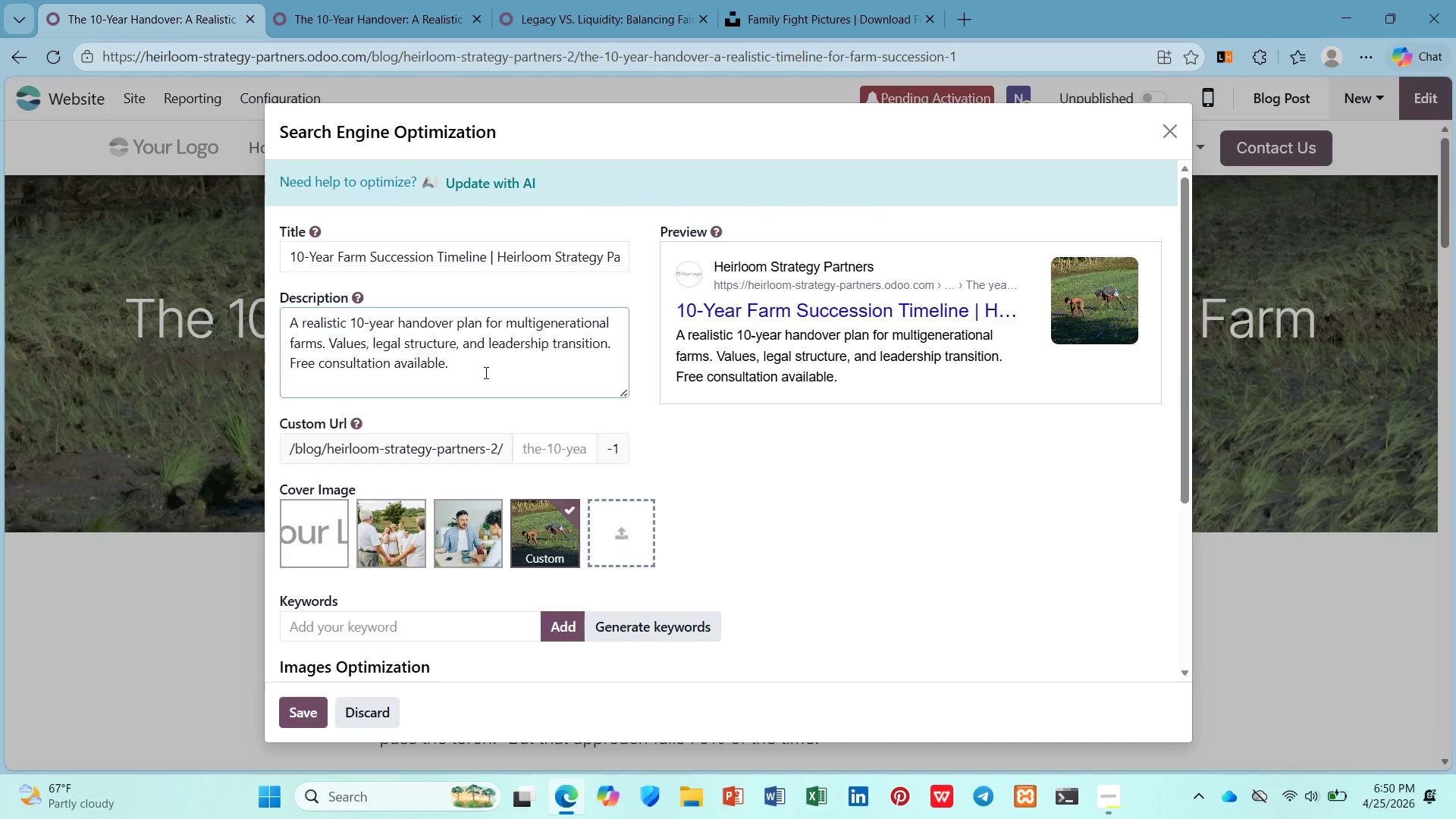 
wait(22.78)
 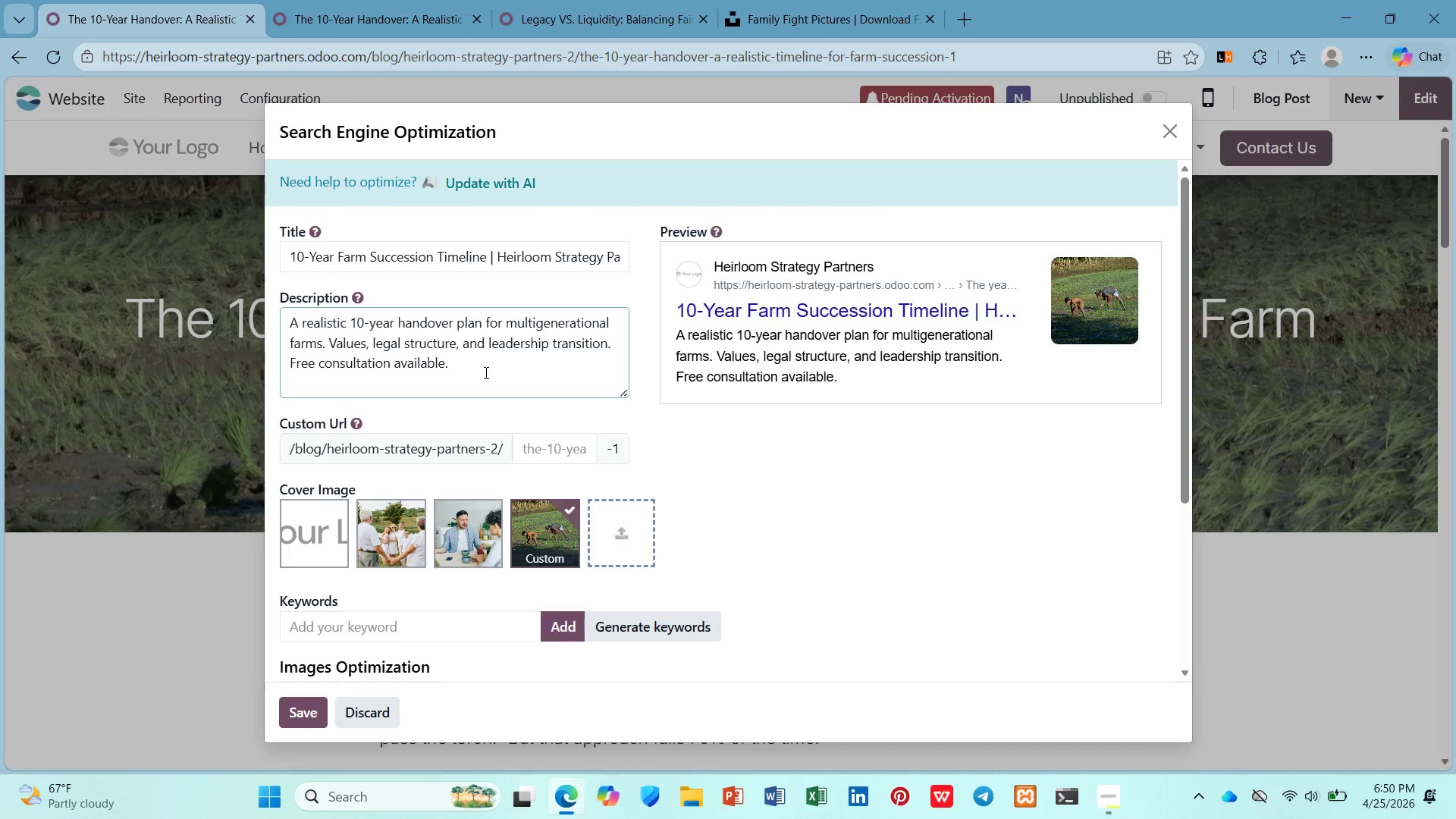 
left_click([552, 460])
 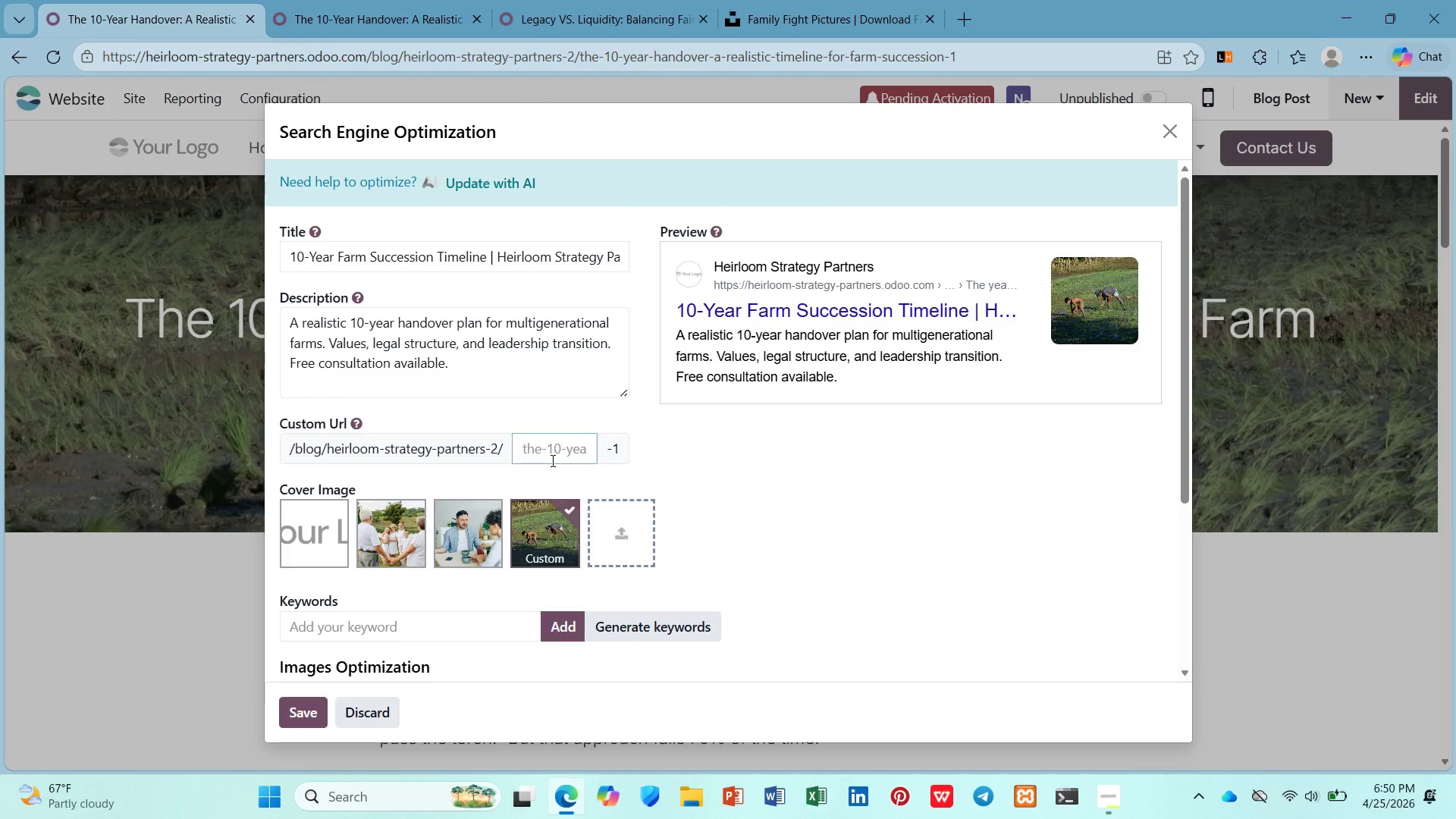 
type(10-yar farm us)
key(Backspace)
key(Backspace)
type(s)
 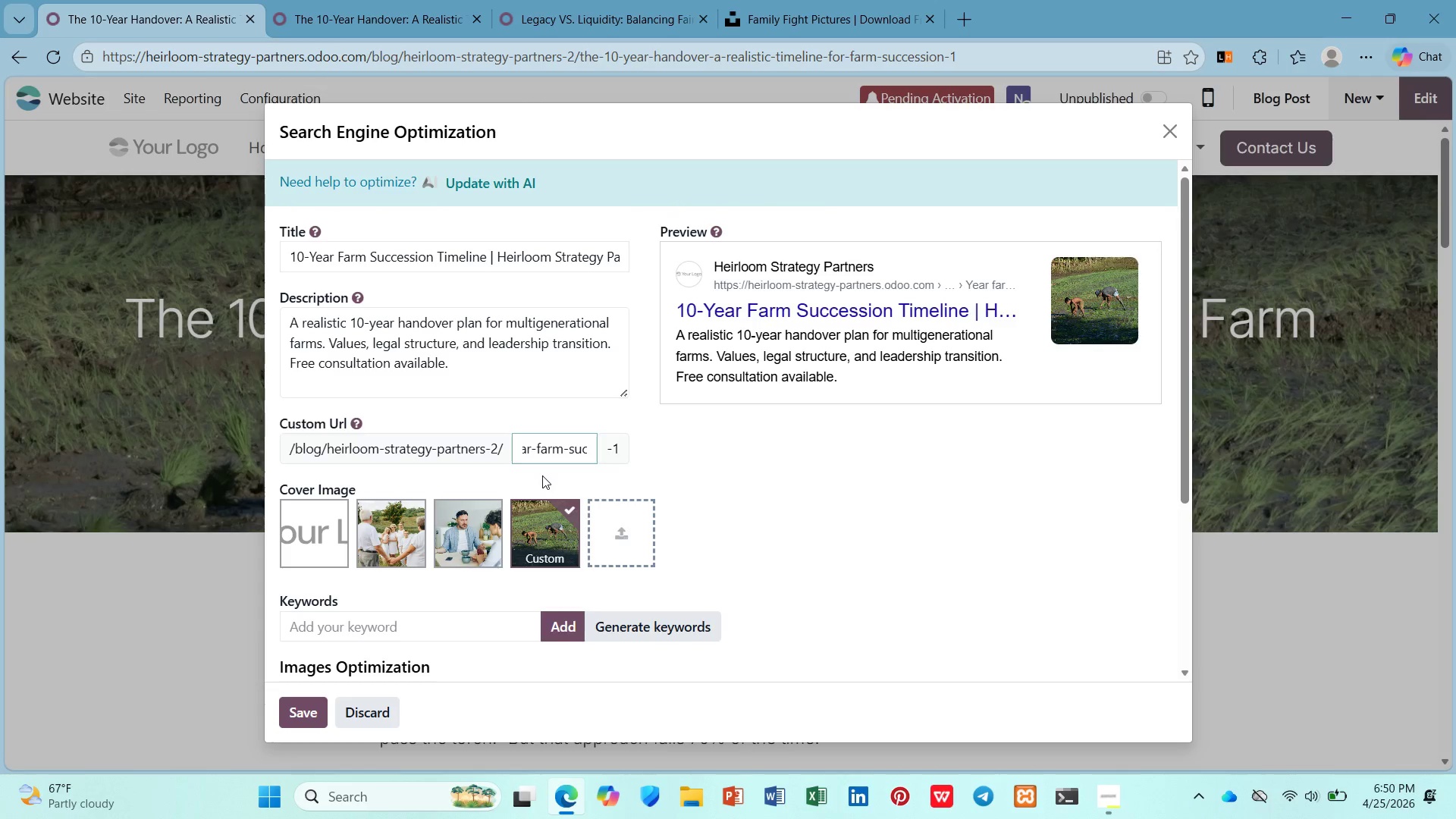 
hold_key(key=E, duration=0.53)
 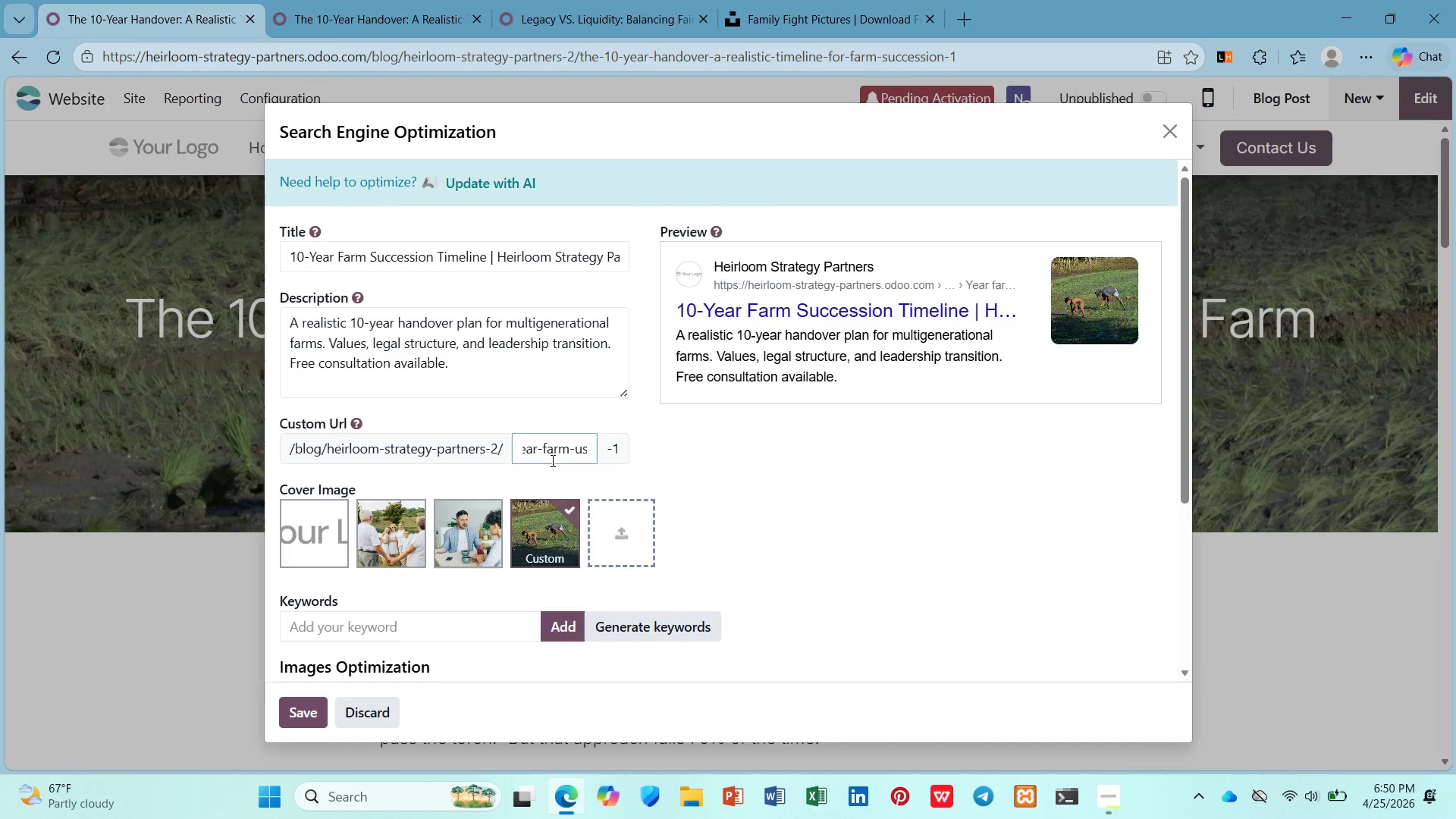 
type(ucession timeli)
 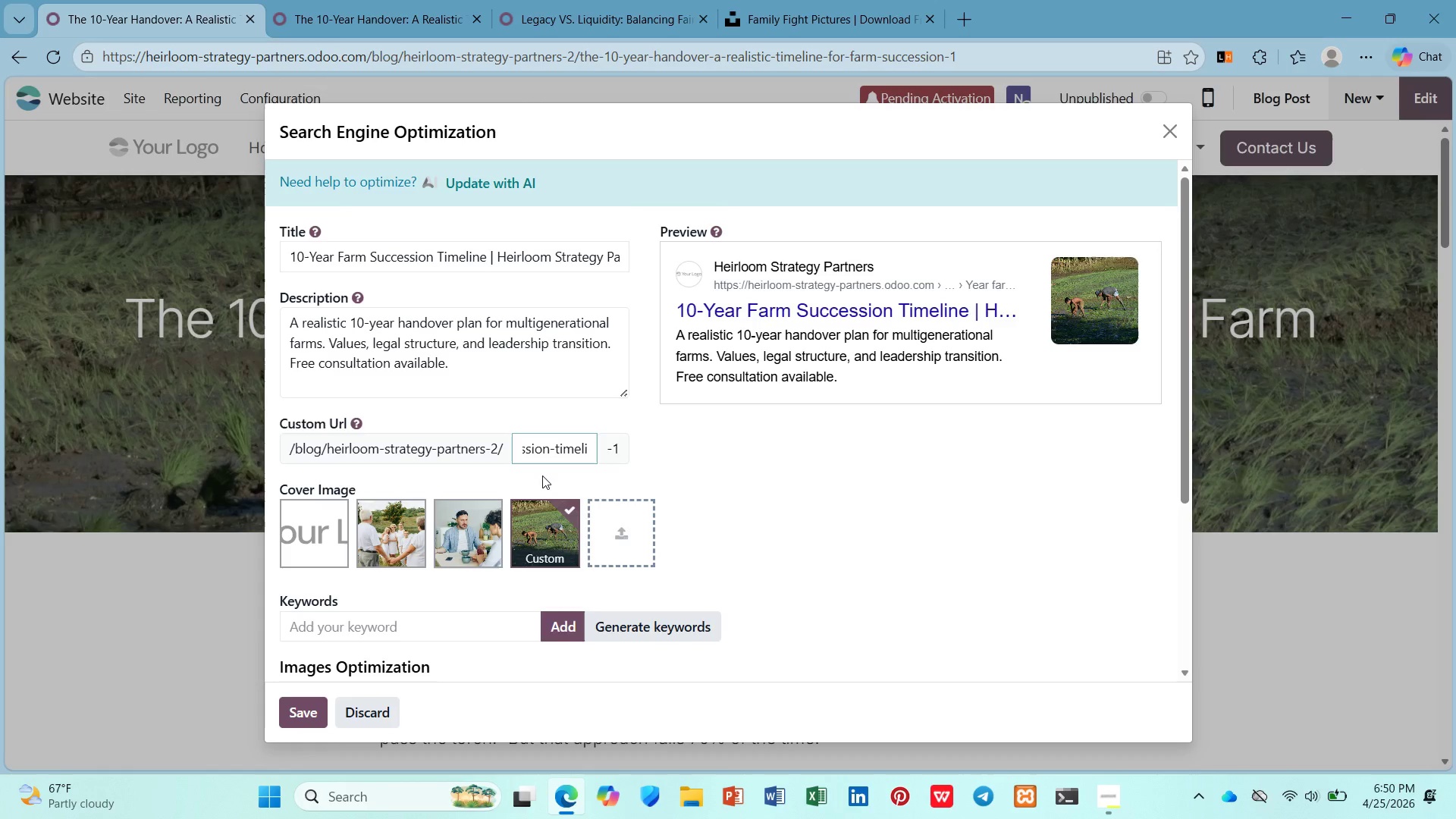 
type(ne)
 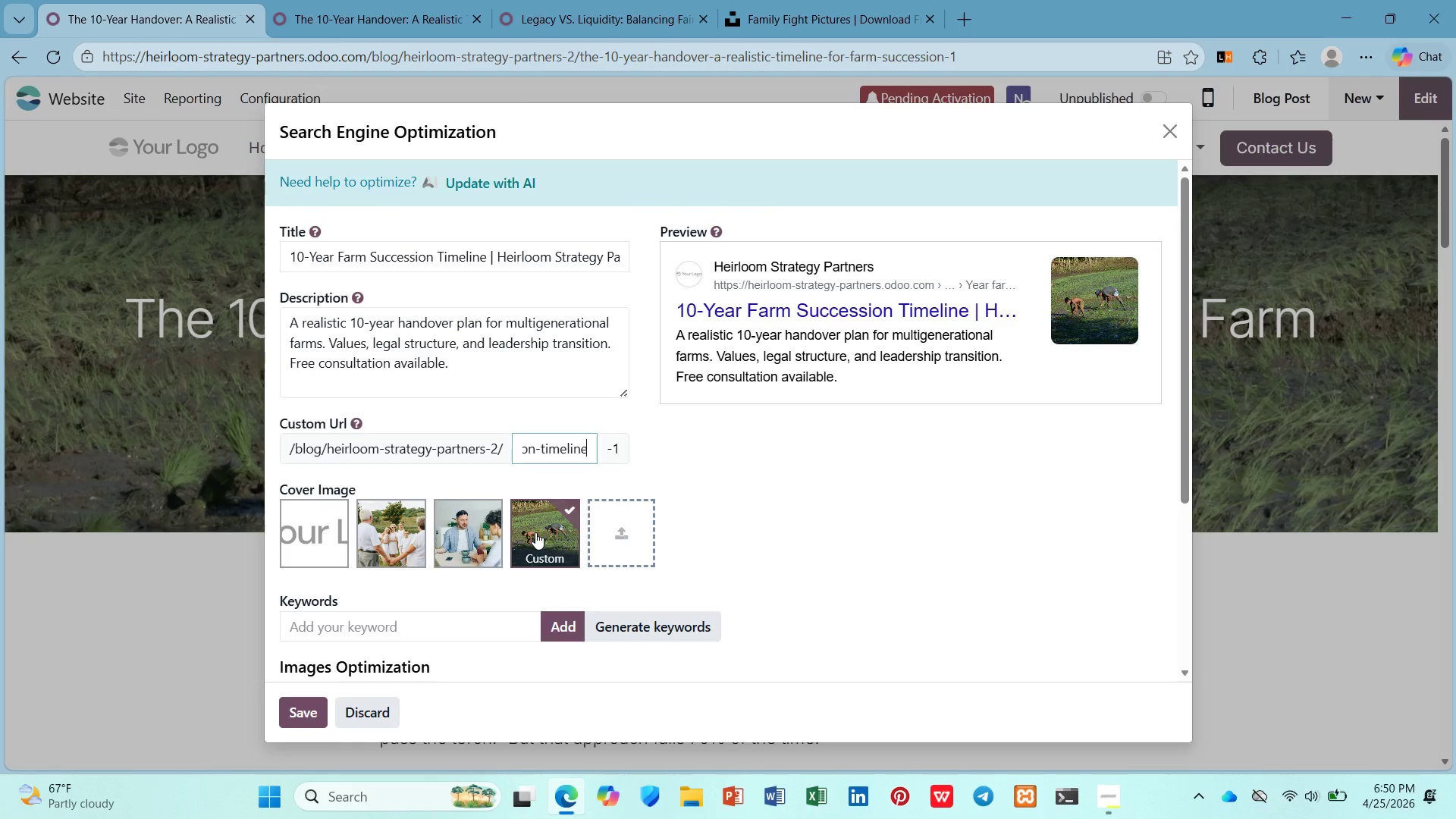 
hold_key(key=ArrowLeft, duration=0.7)
 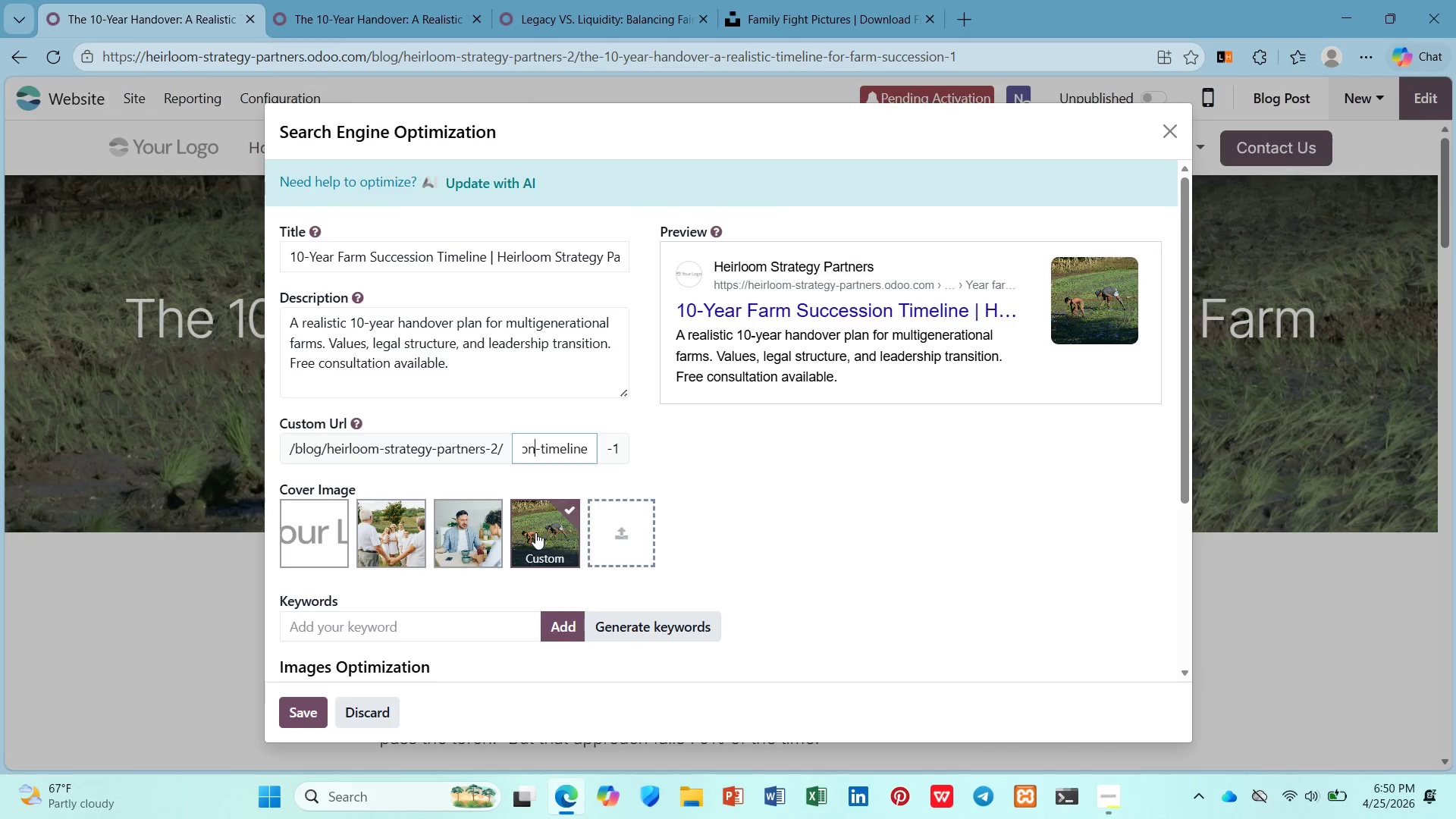 
key(ArrowLeft)
 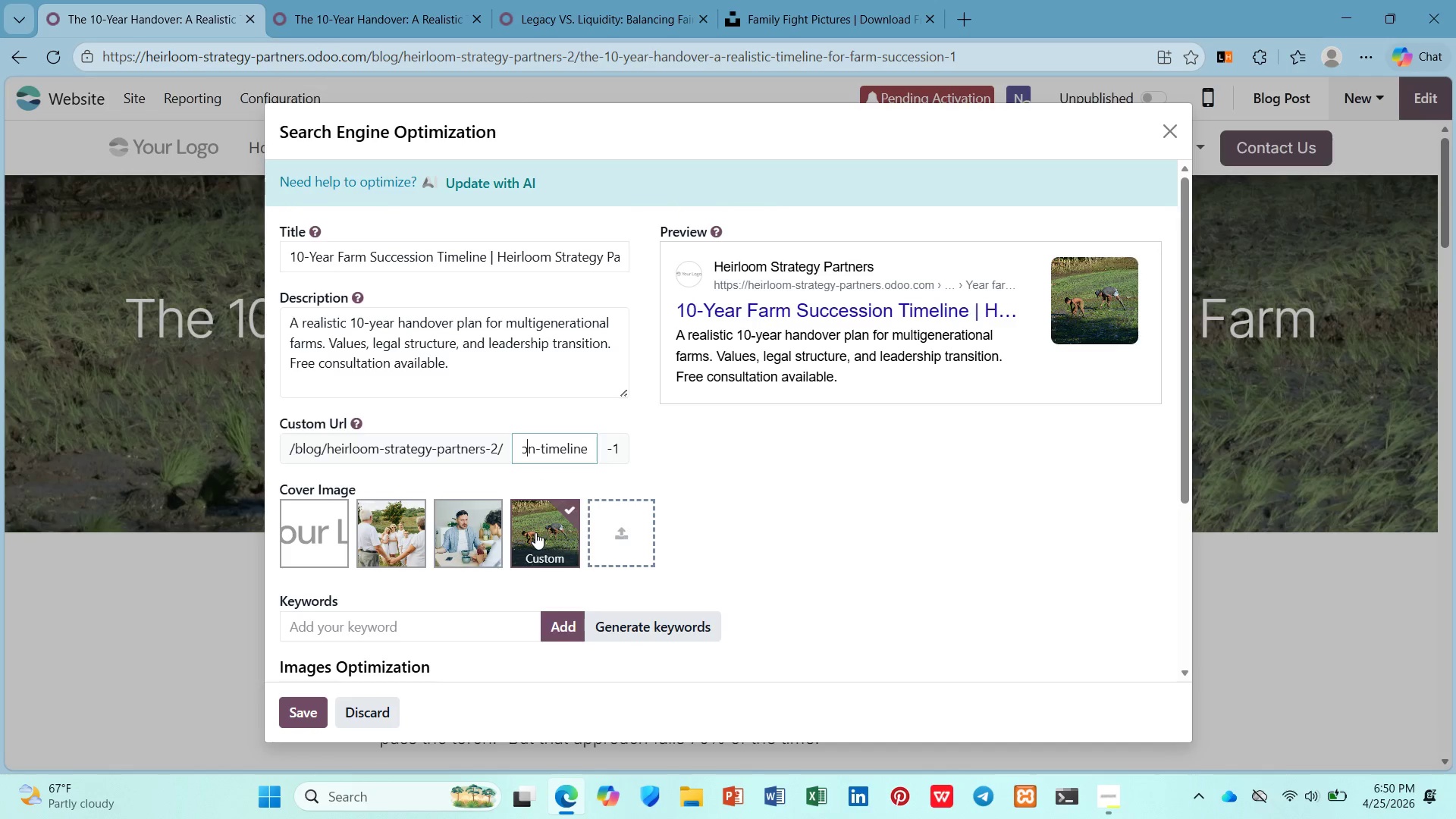 
key(ArrowLeft)
 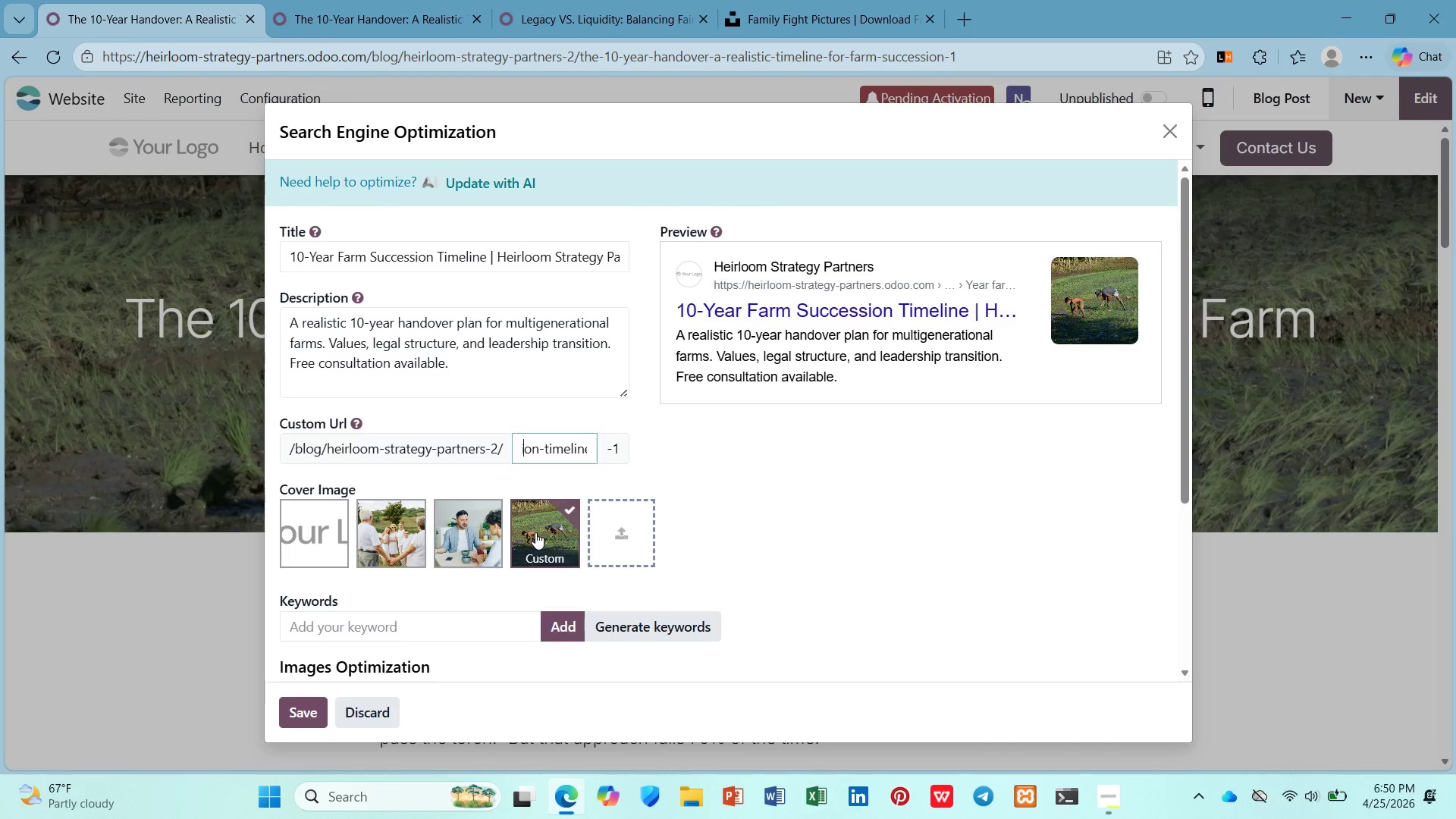 
hold_key(key=ArrowLeft, duration=0.59)
 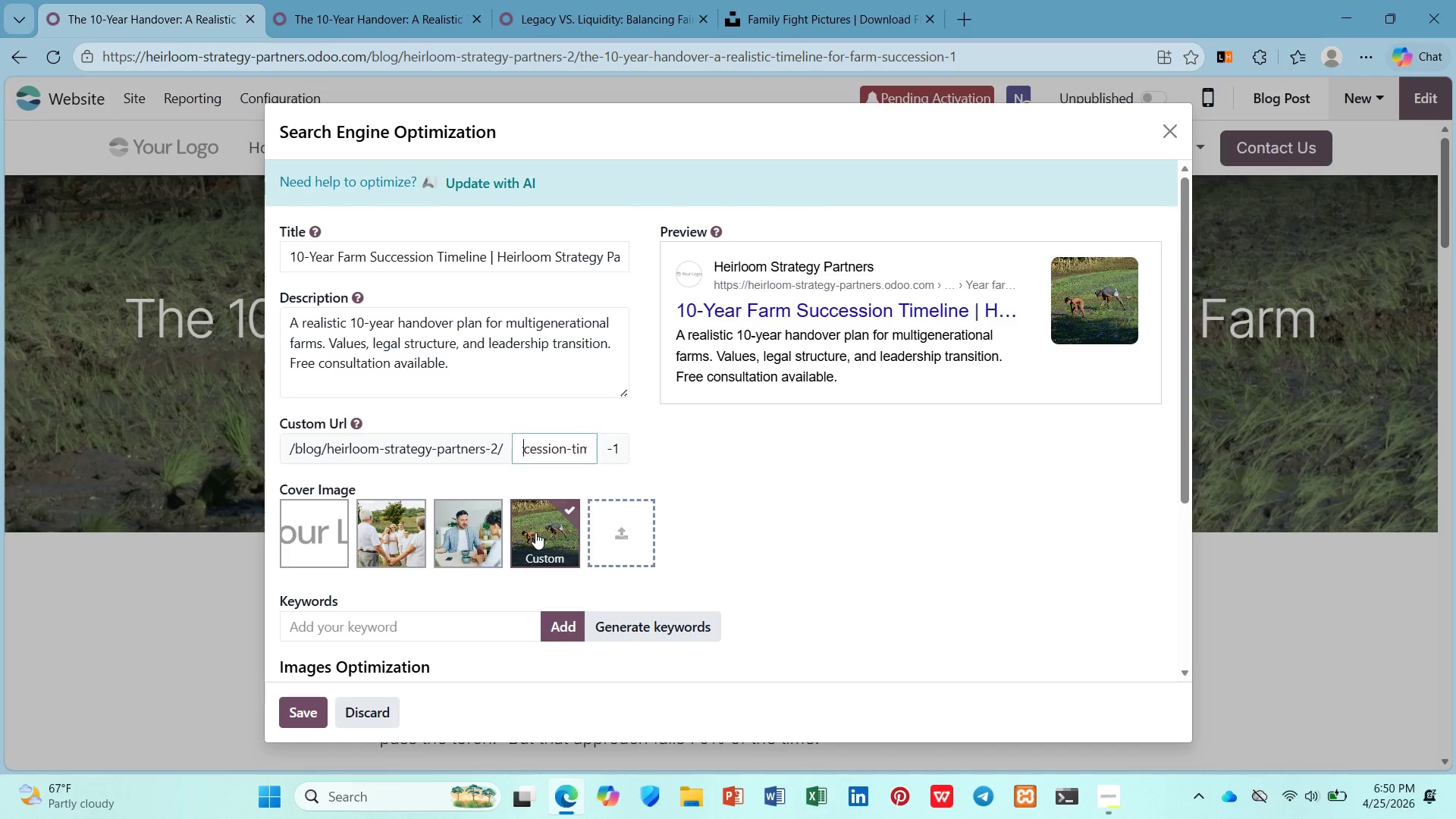 
key(ArrowLeft)
 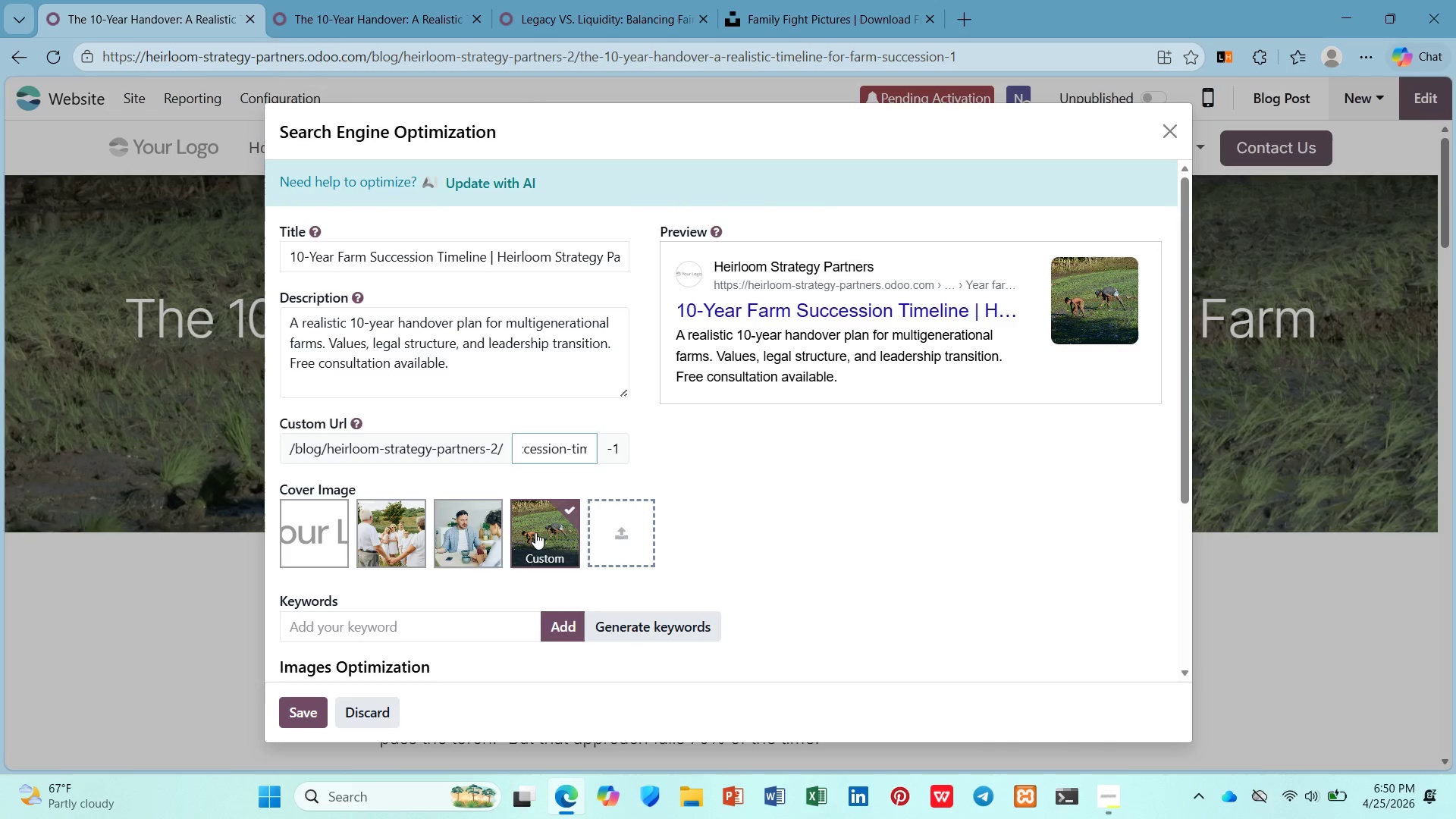 
key(ArrowLeft)
 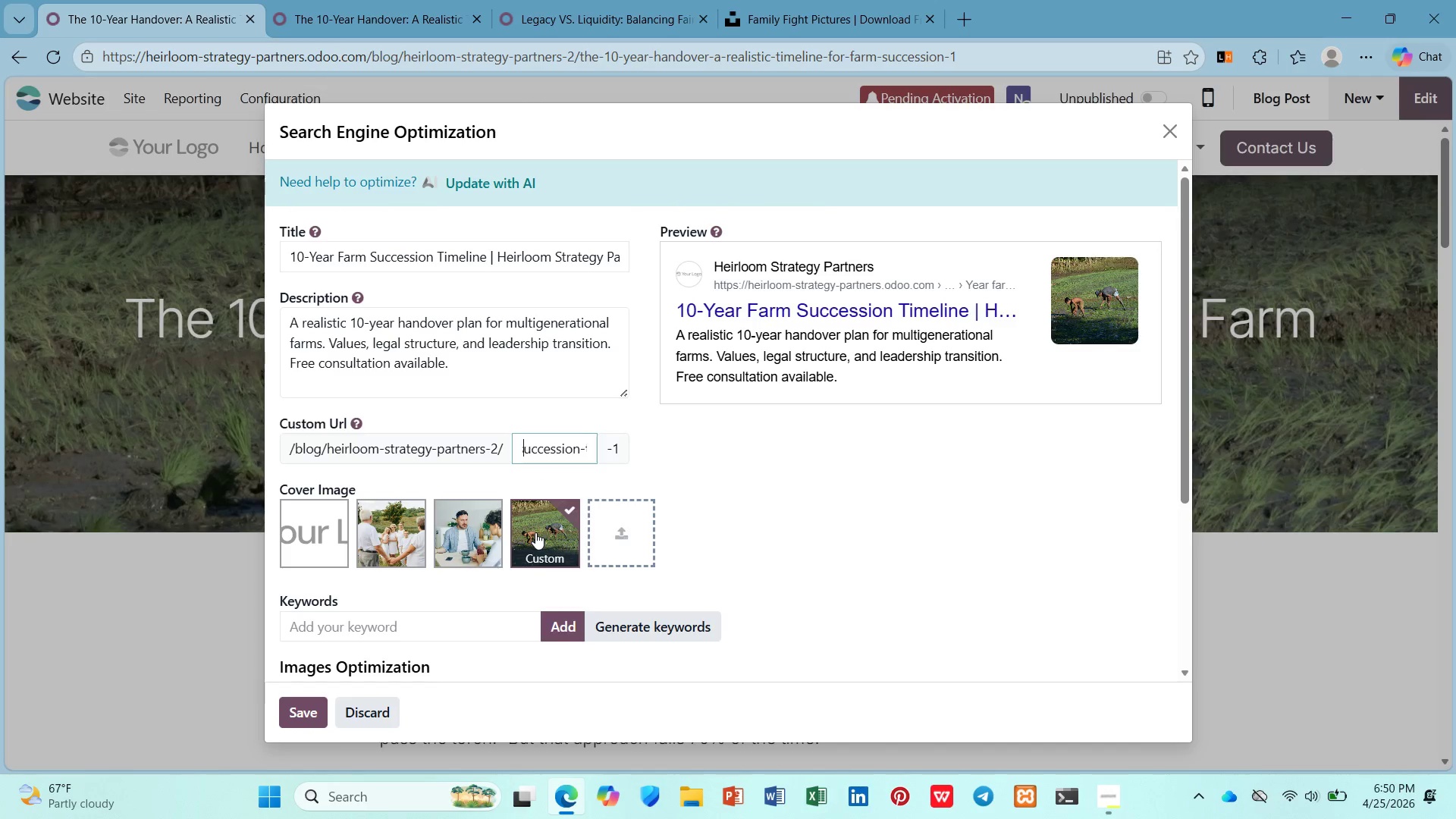 
key(ArrowLeft)
 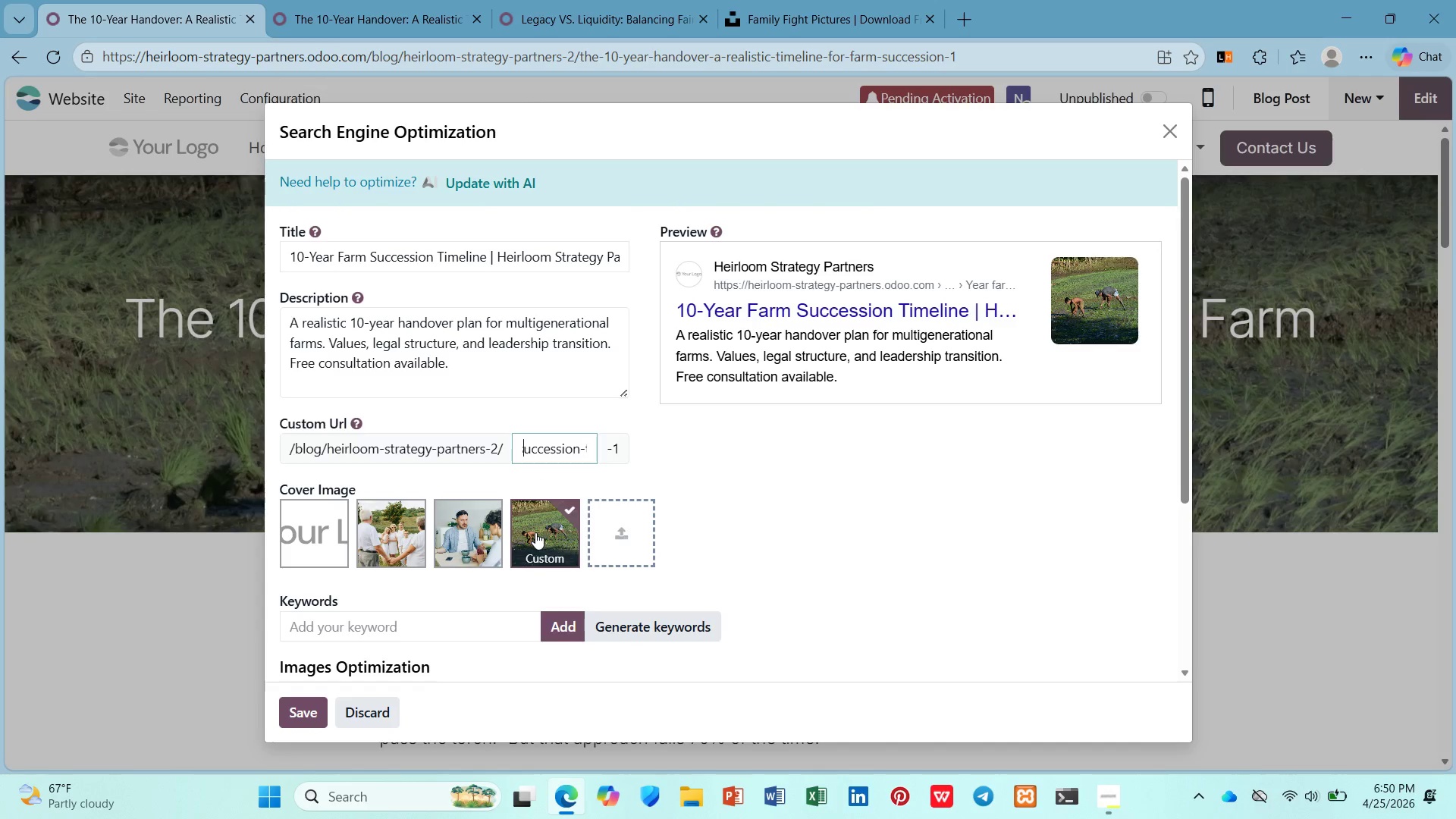 
scroll: coordinate [535, 531], scroll_direction: down, amount: 1.0
 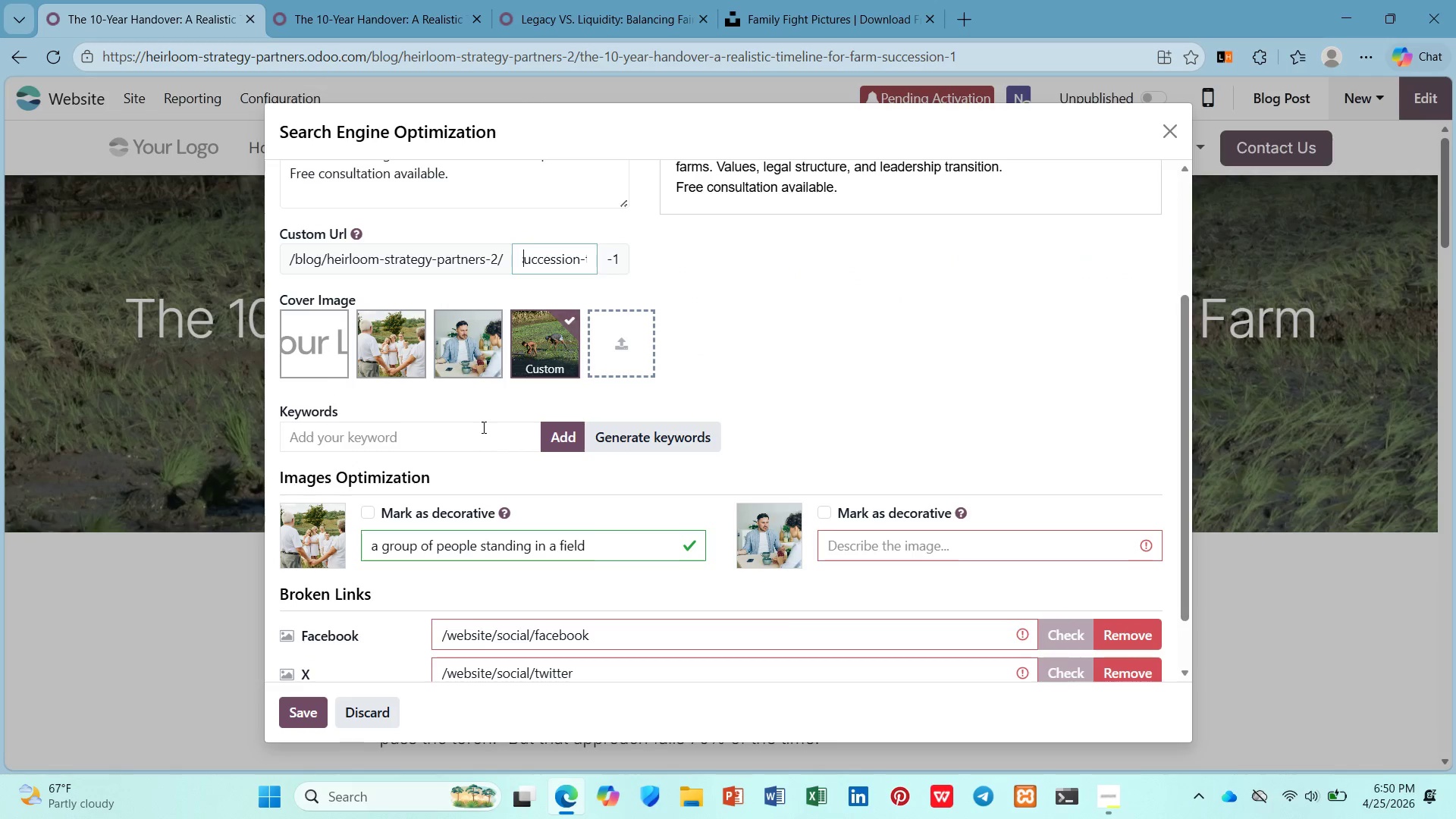 
left_click([482, 427])
 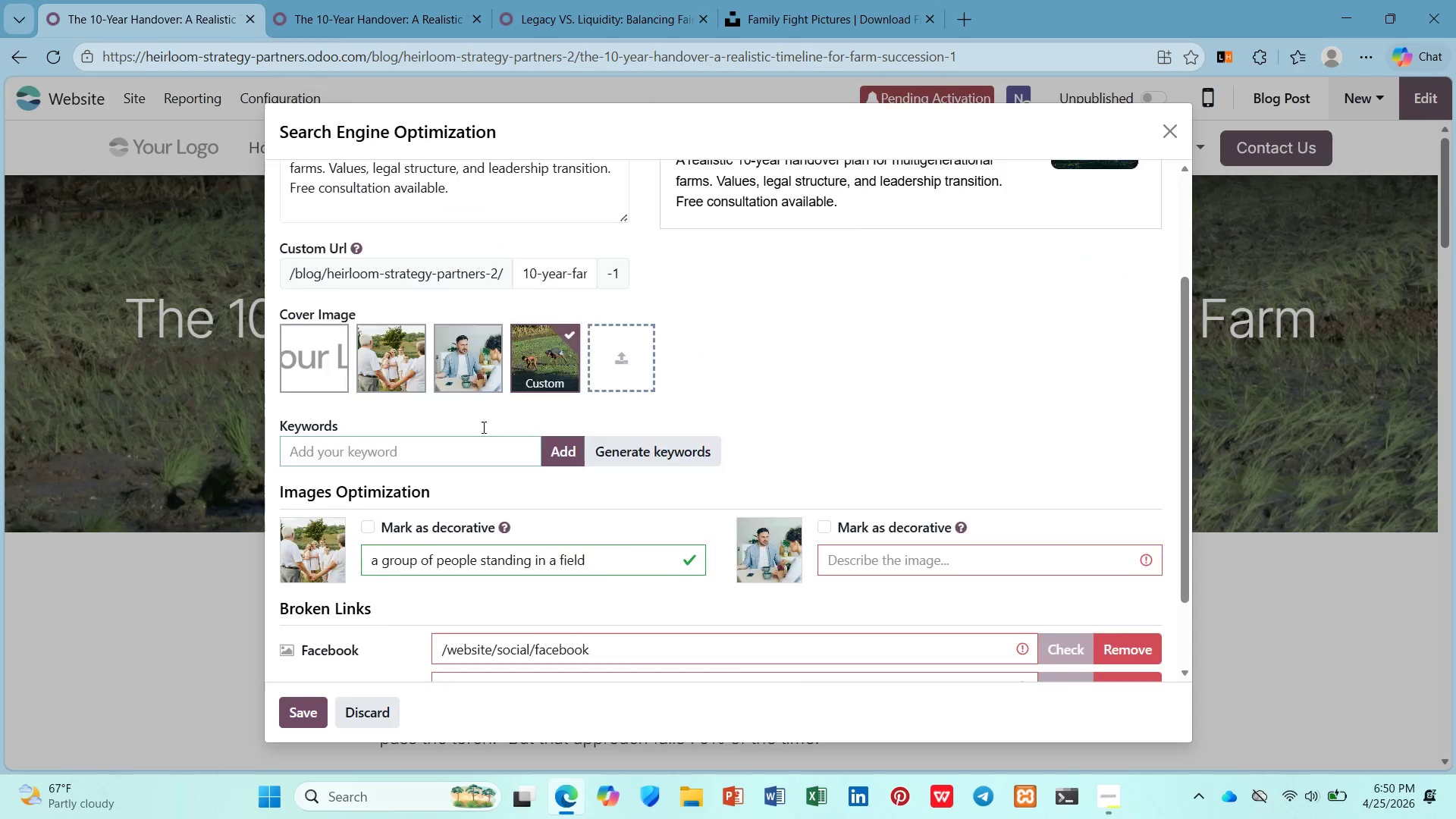 
scroll: coordinate [482, 427], scroll_direction: up, amount: 7.0
 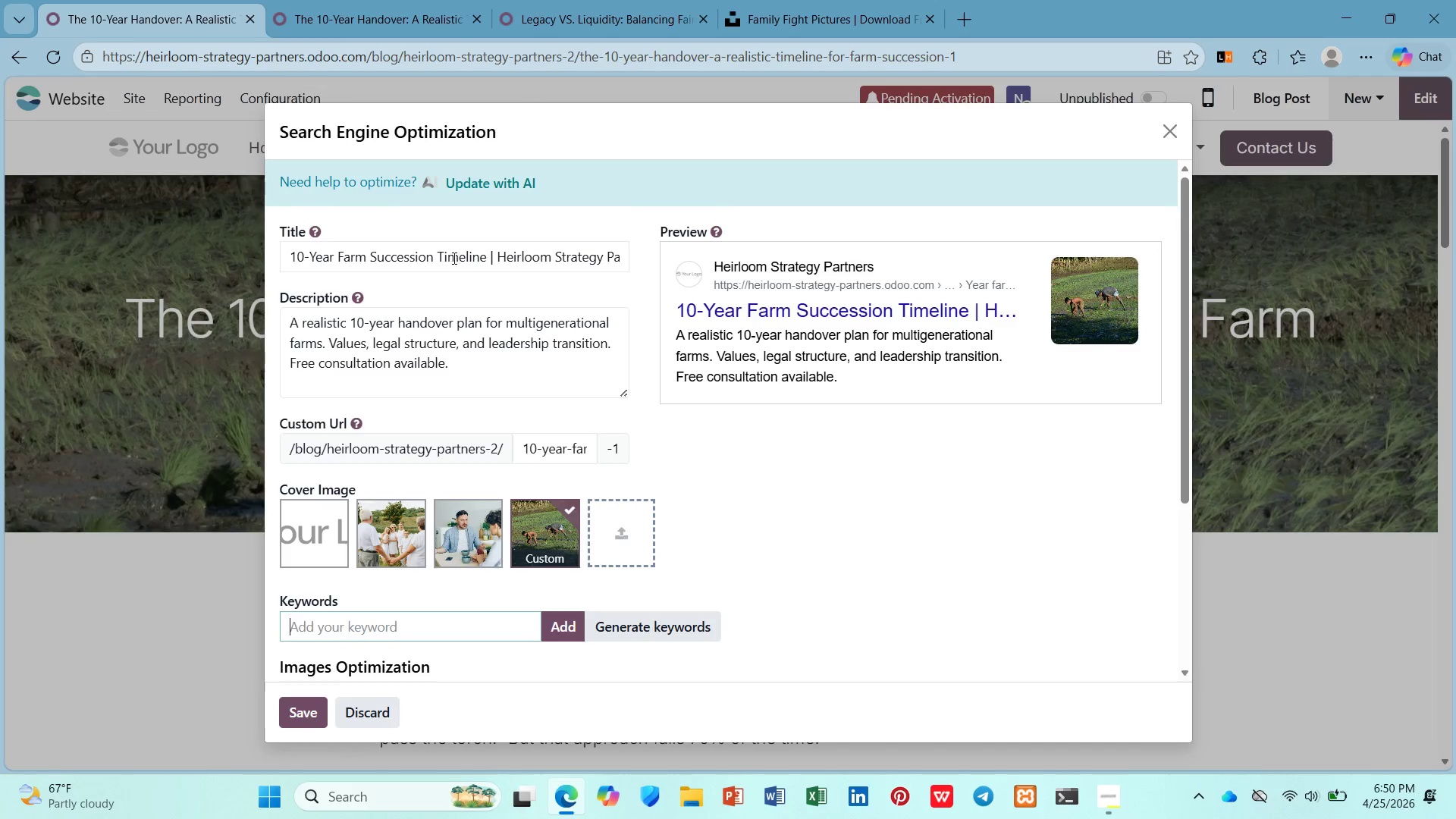 
left_click_drag(start_coordinate=[432, 258], to_coordinate=[338, 260])
 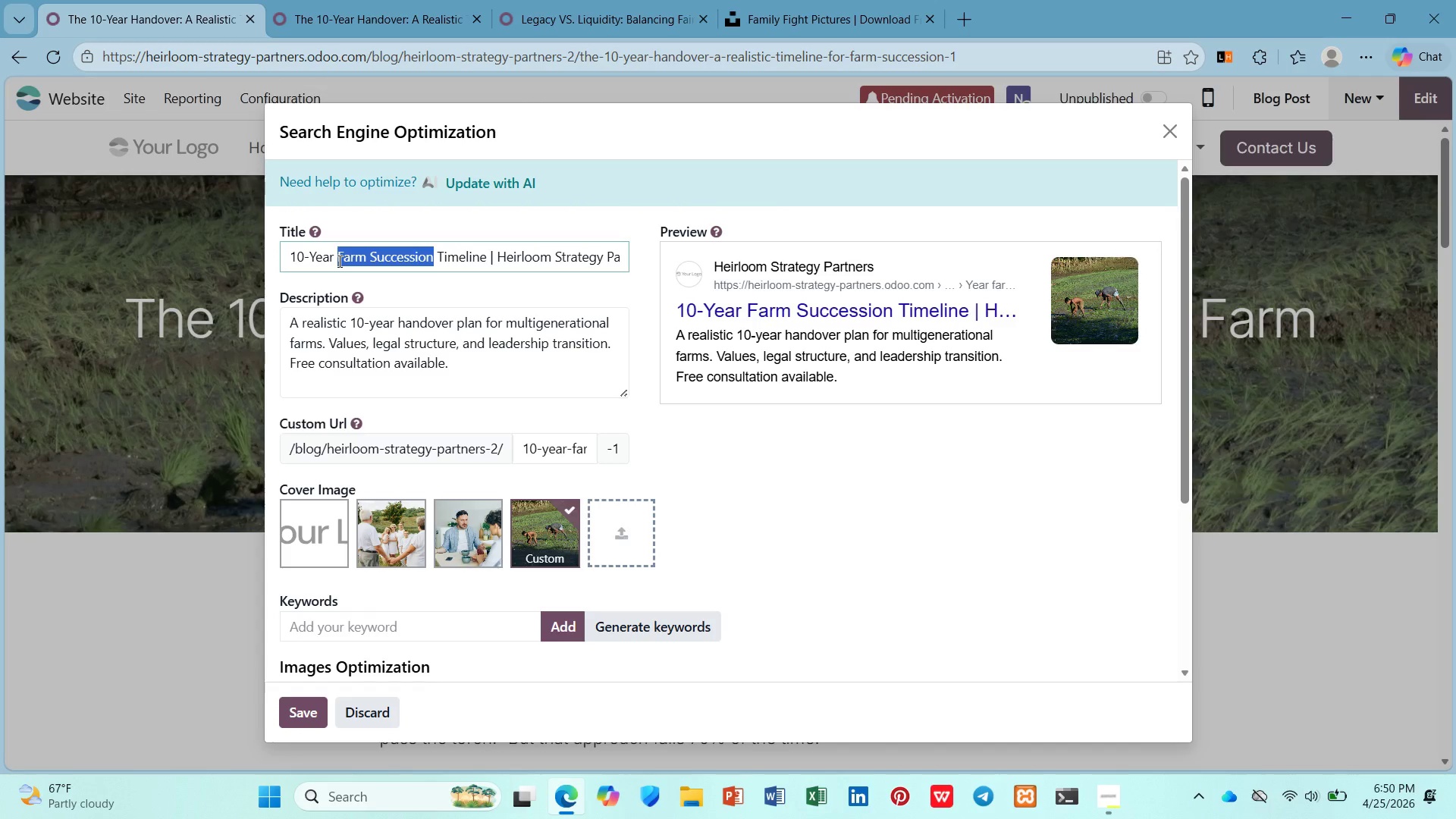 
key(Control+C)
 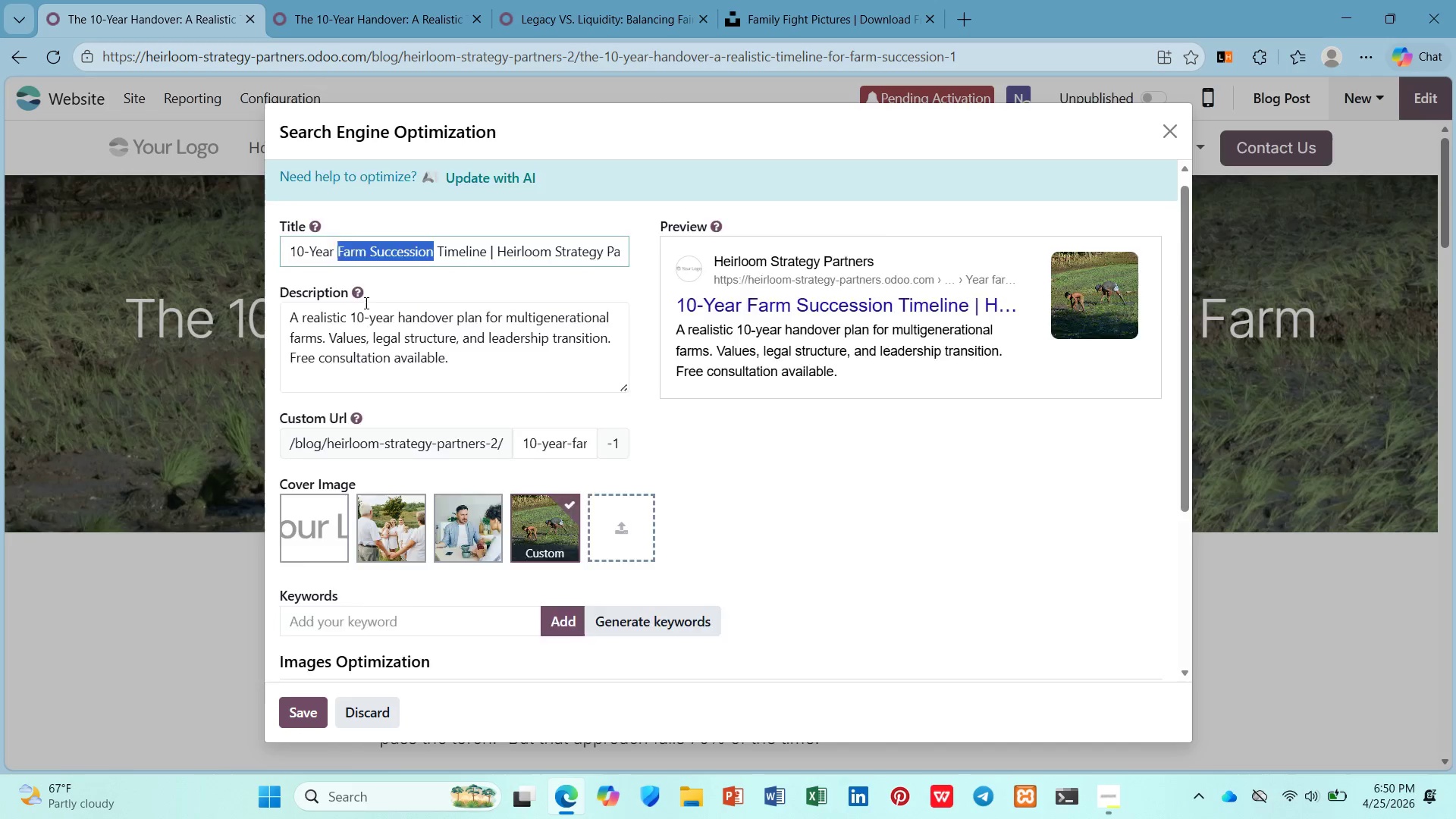 
scroll: coordinate [368, 311], scroll_direction: down, amount: 3.0
 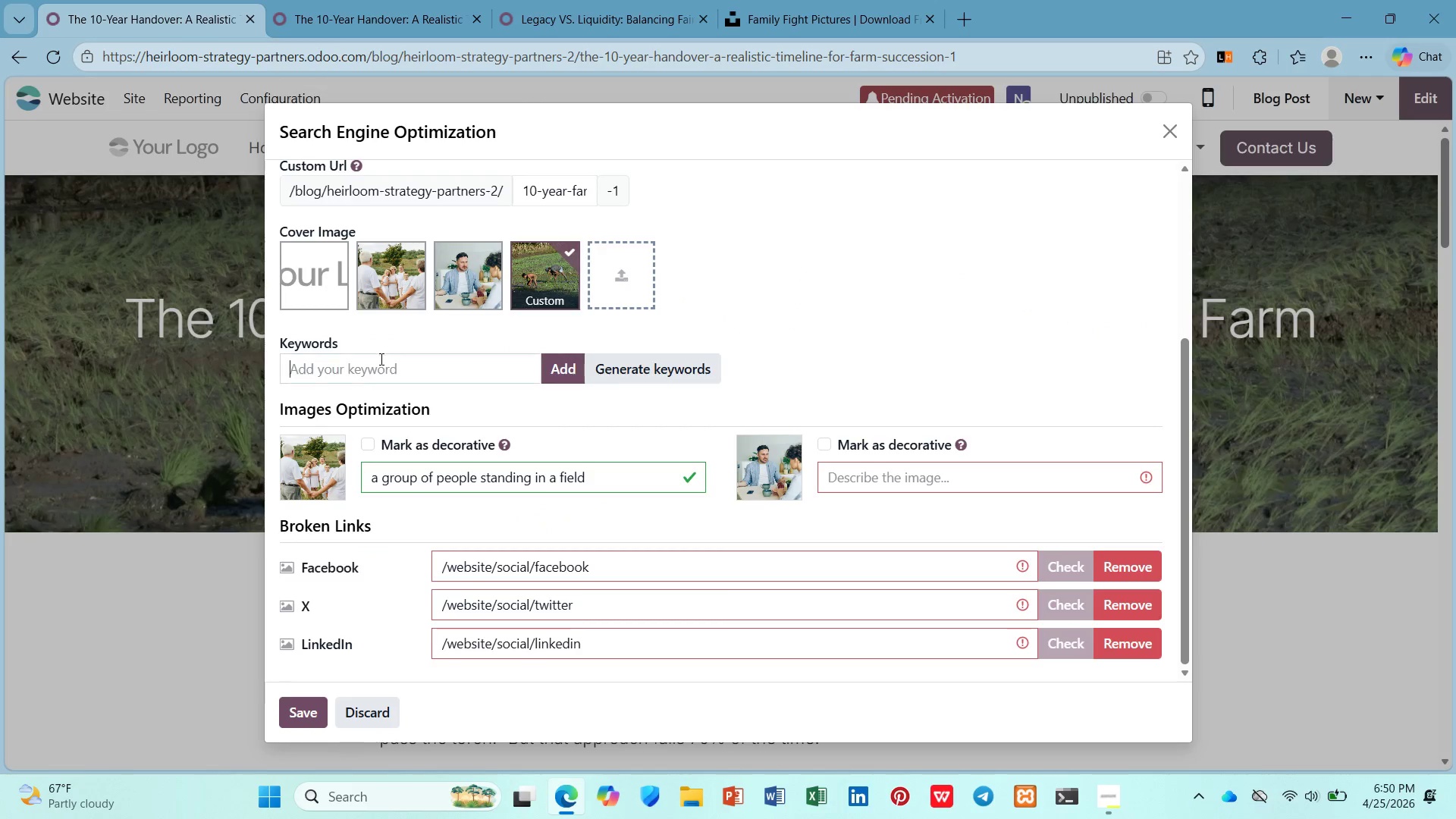 
left_click([380, 359])
 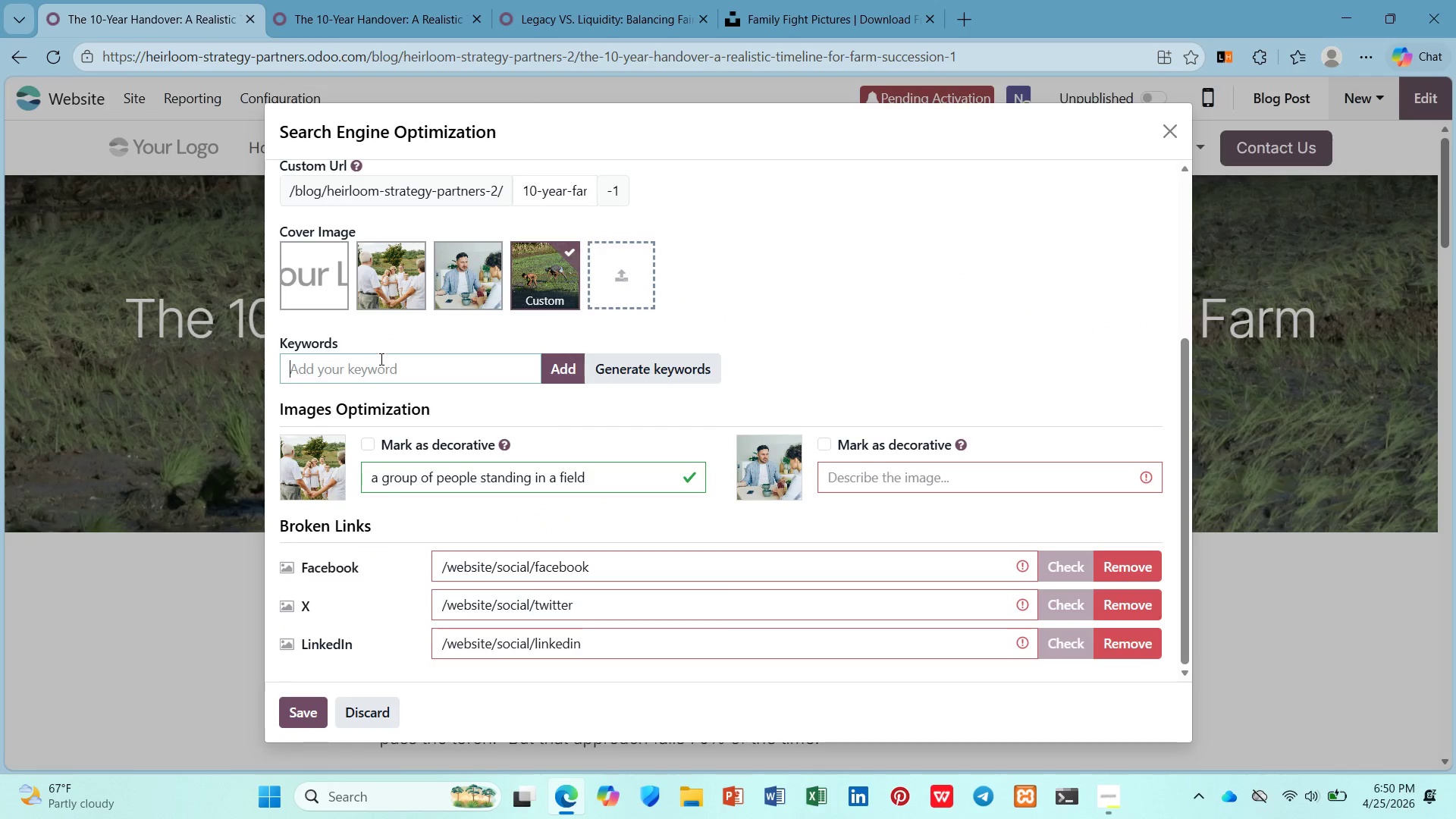 
key(Control+V)
 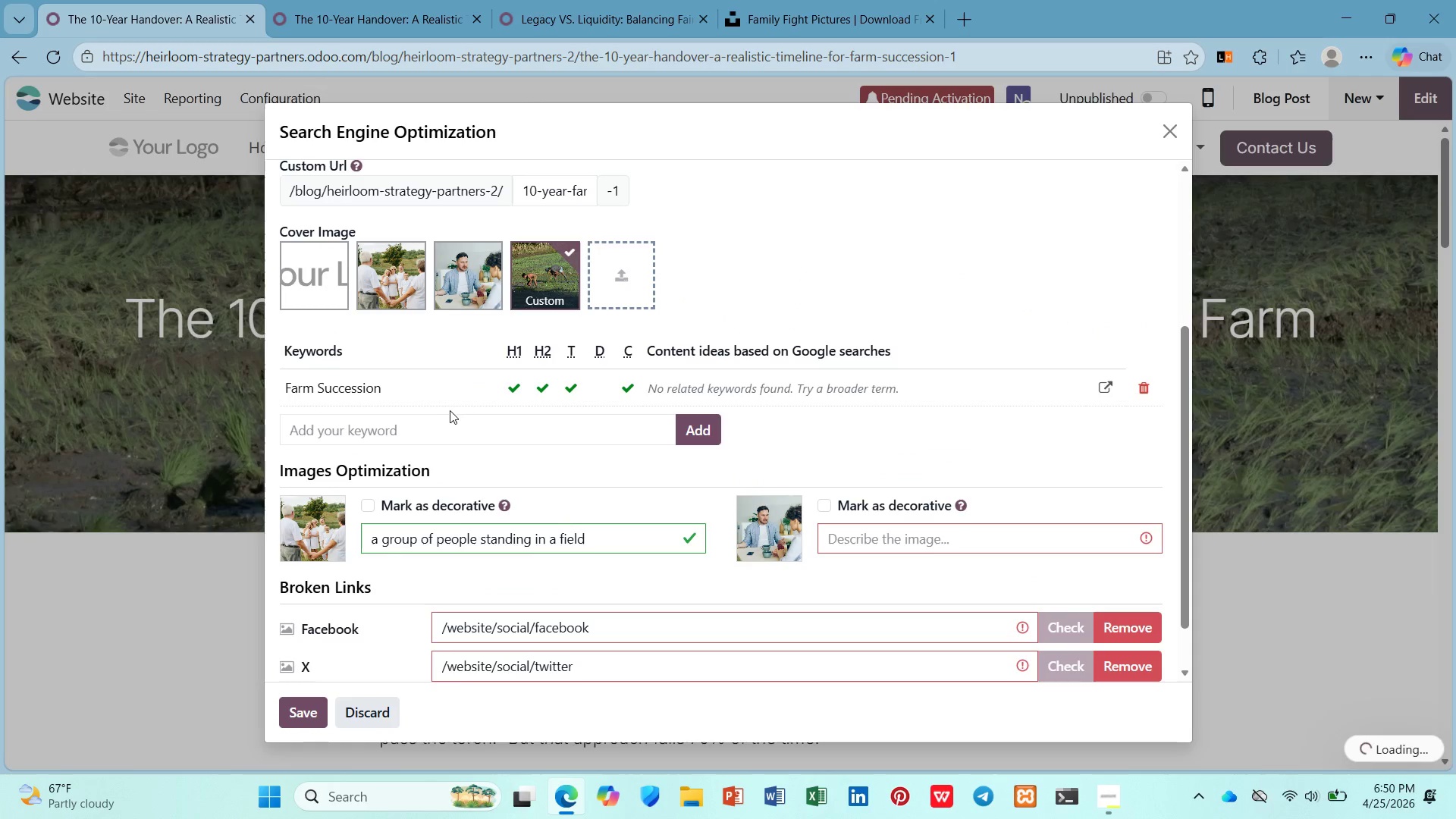 
left_click([444, 429])
 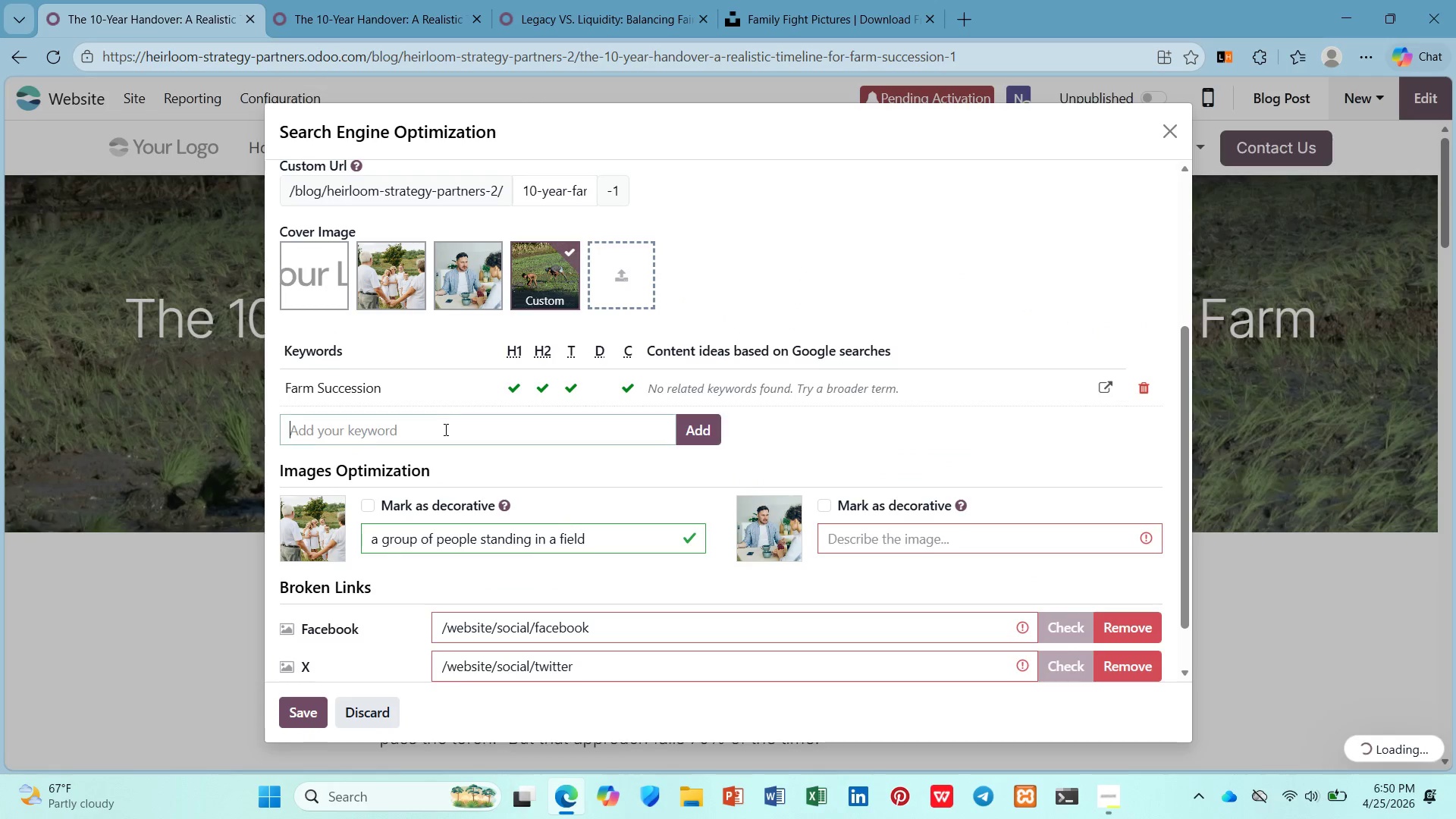 
key(Control+V)
 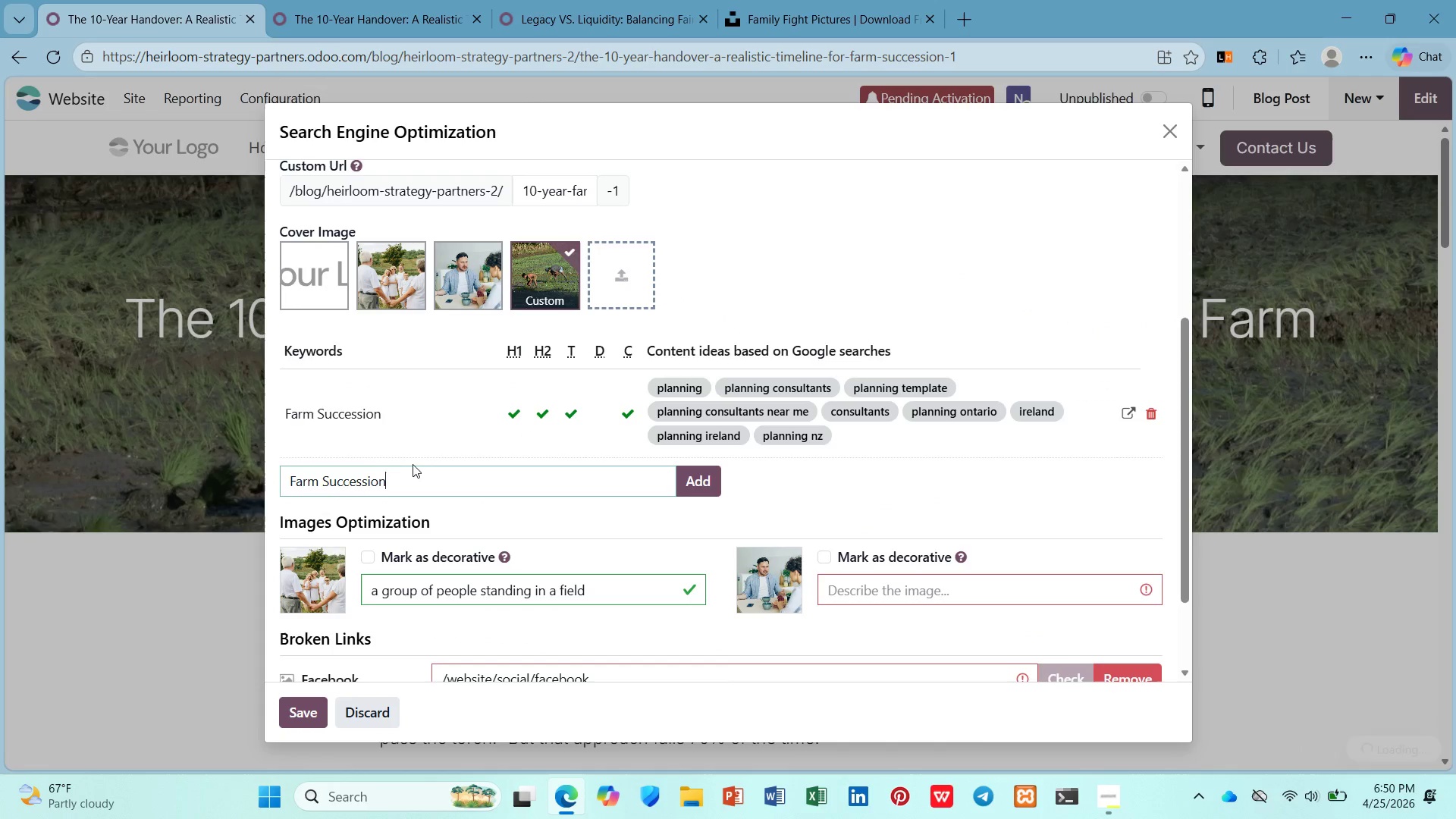 
left_click_drag(start_coordinate=[413, 464], to_coordinate=[344, 488])
 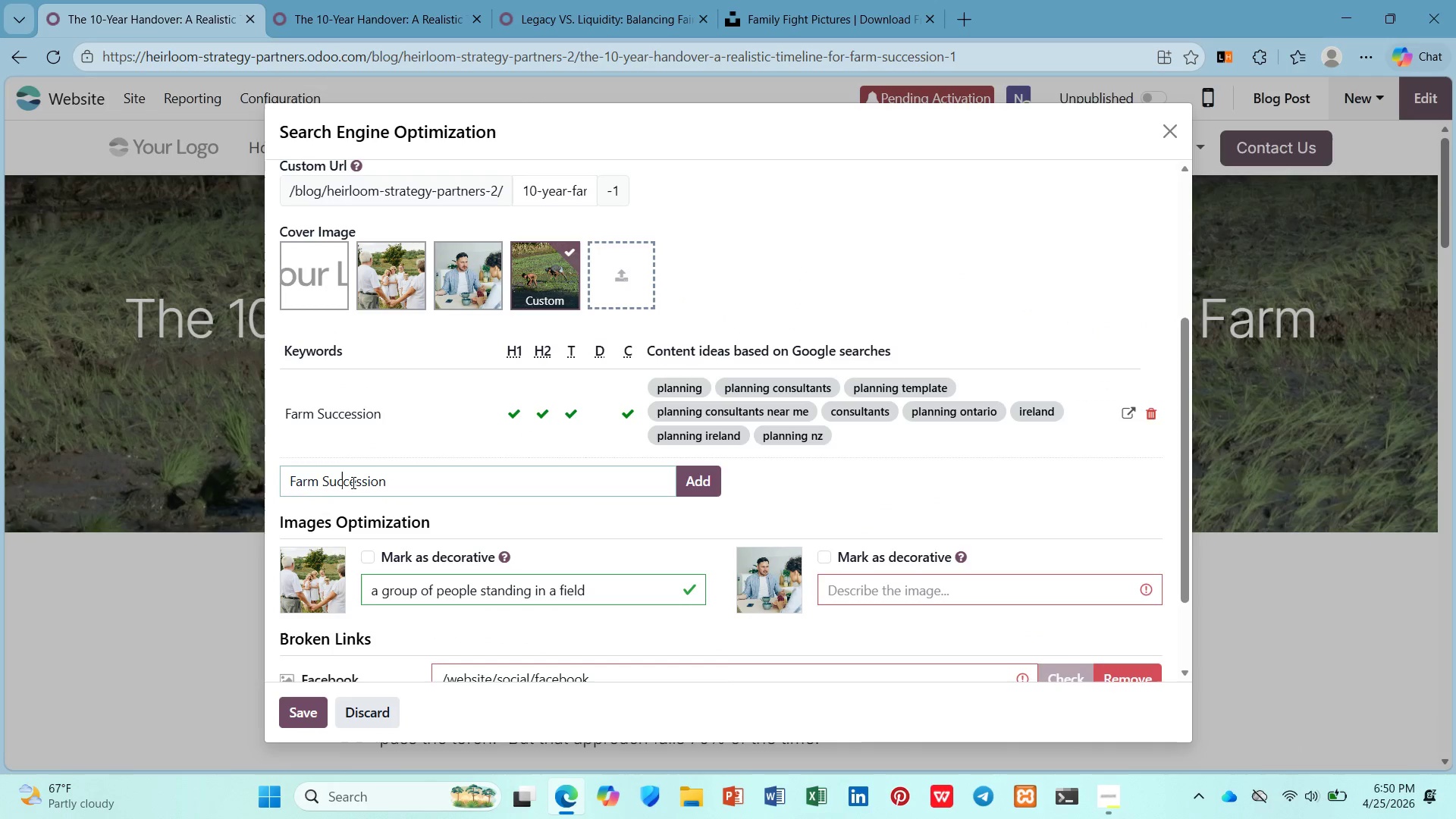 
left_click([342, 486])
 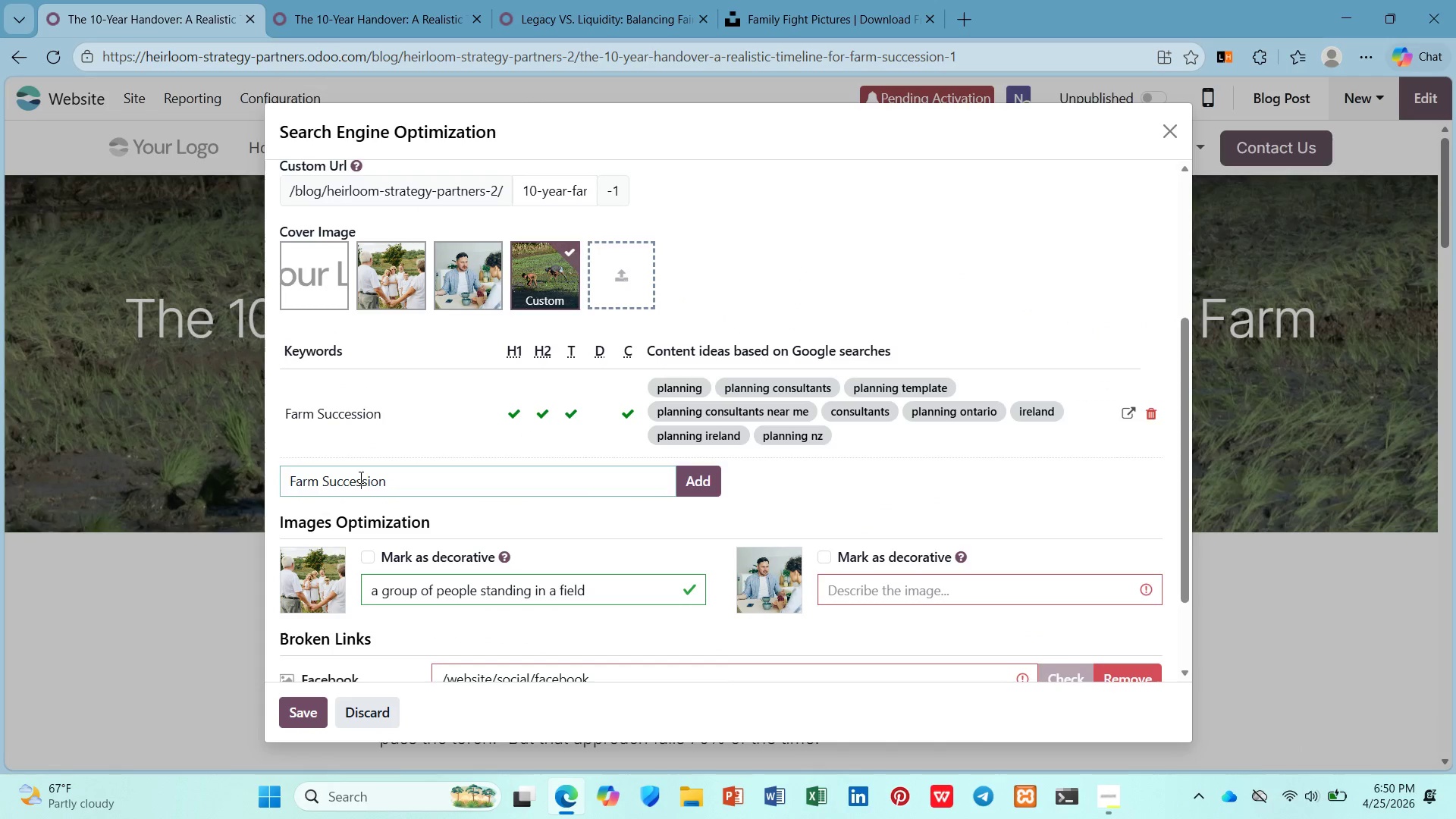 
double_click([359, 477])
 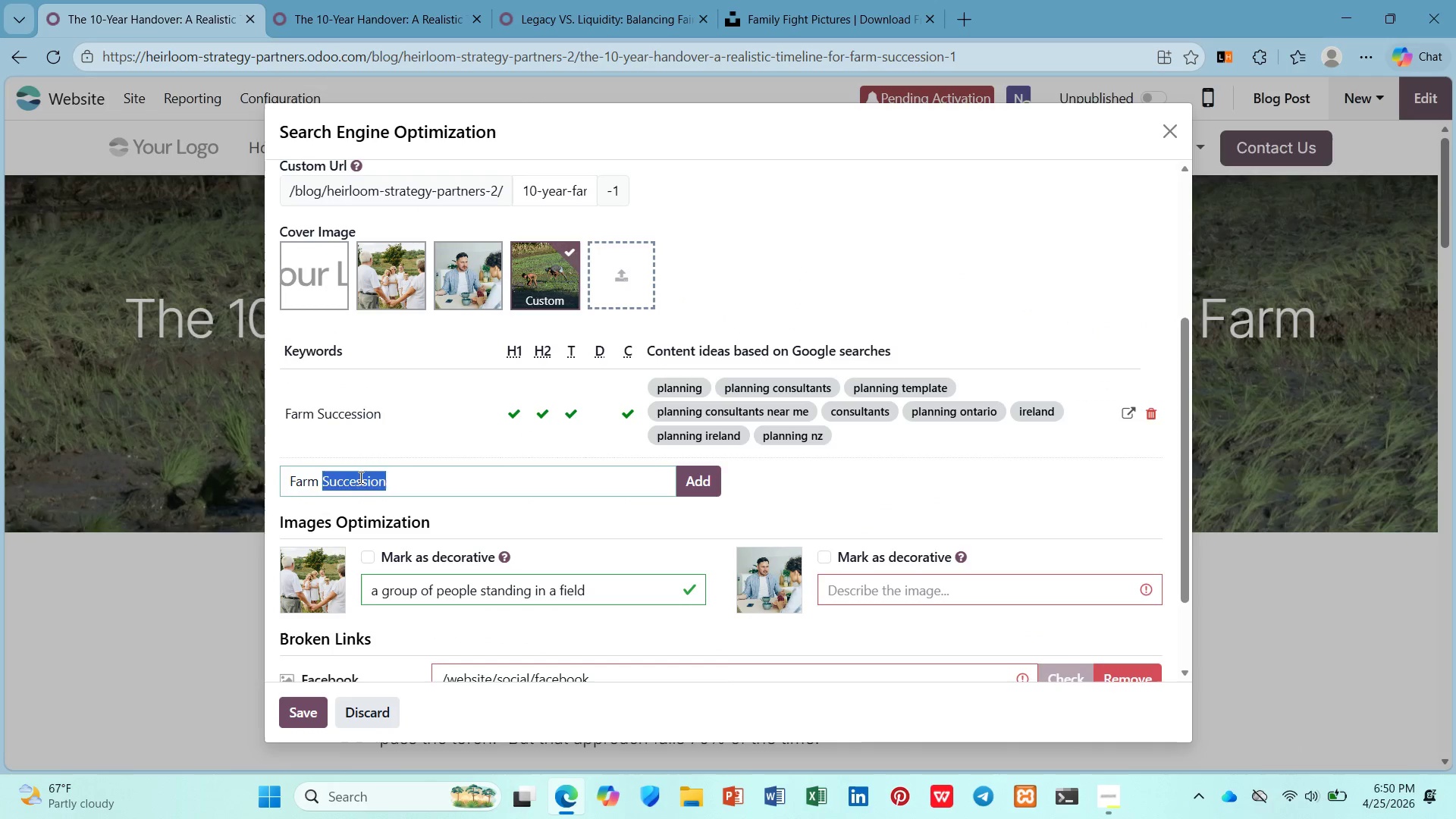 
key(Backspace)
 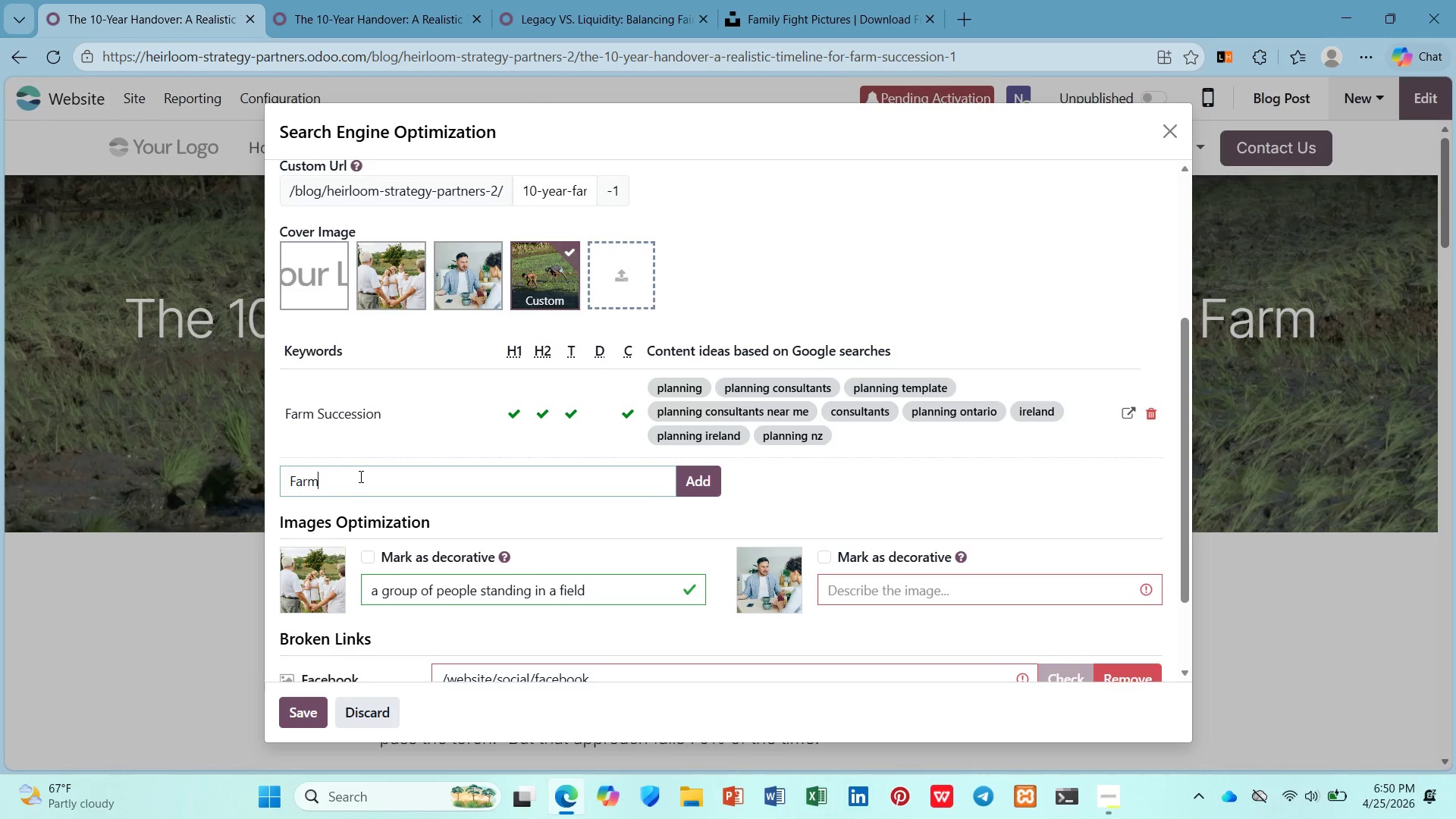 
key(Backspace)
 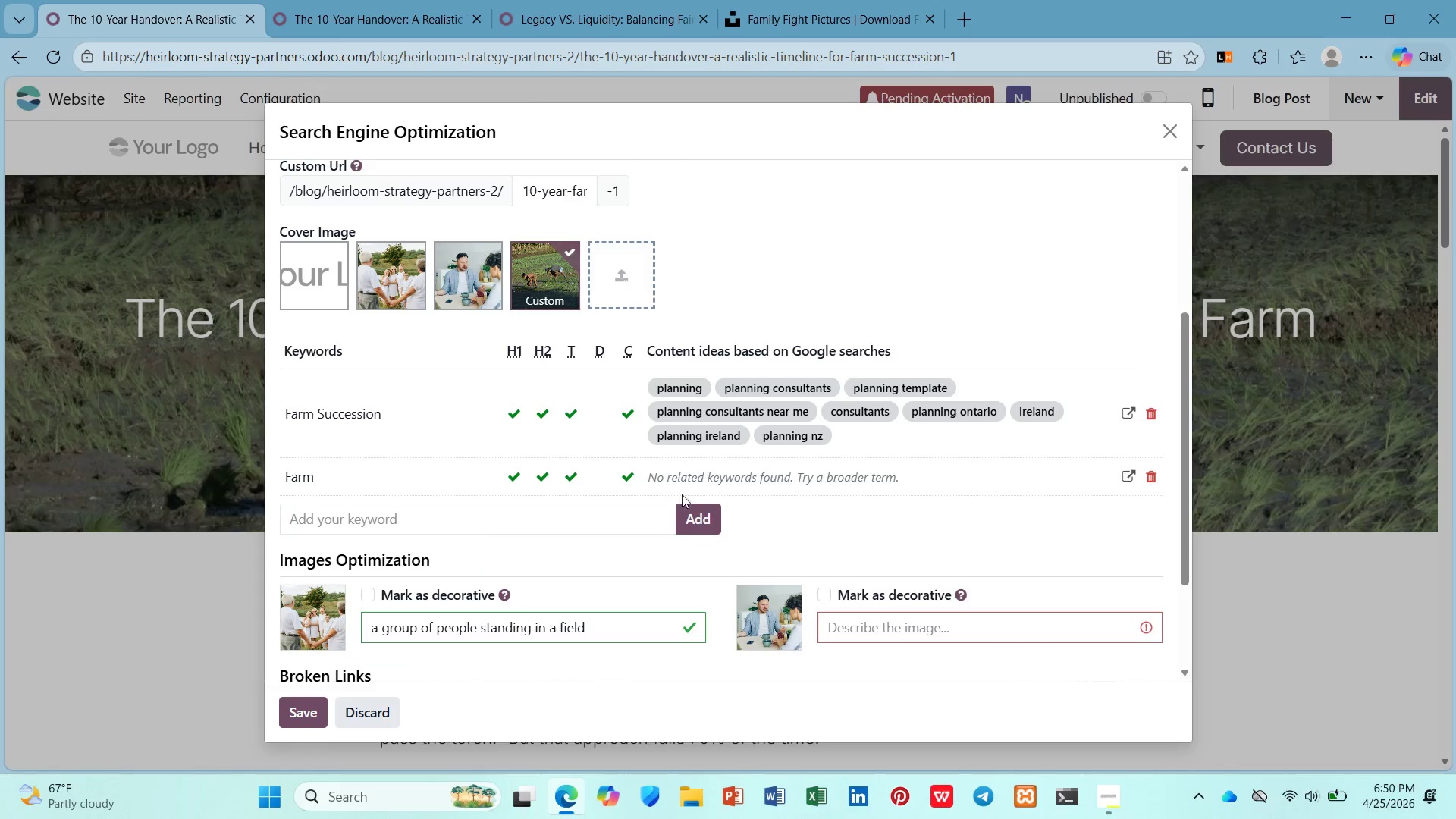 
scroll: coordinate [665, 497], scroll_direction: down, amount: 1.0
 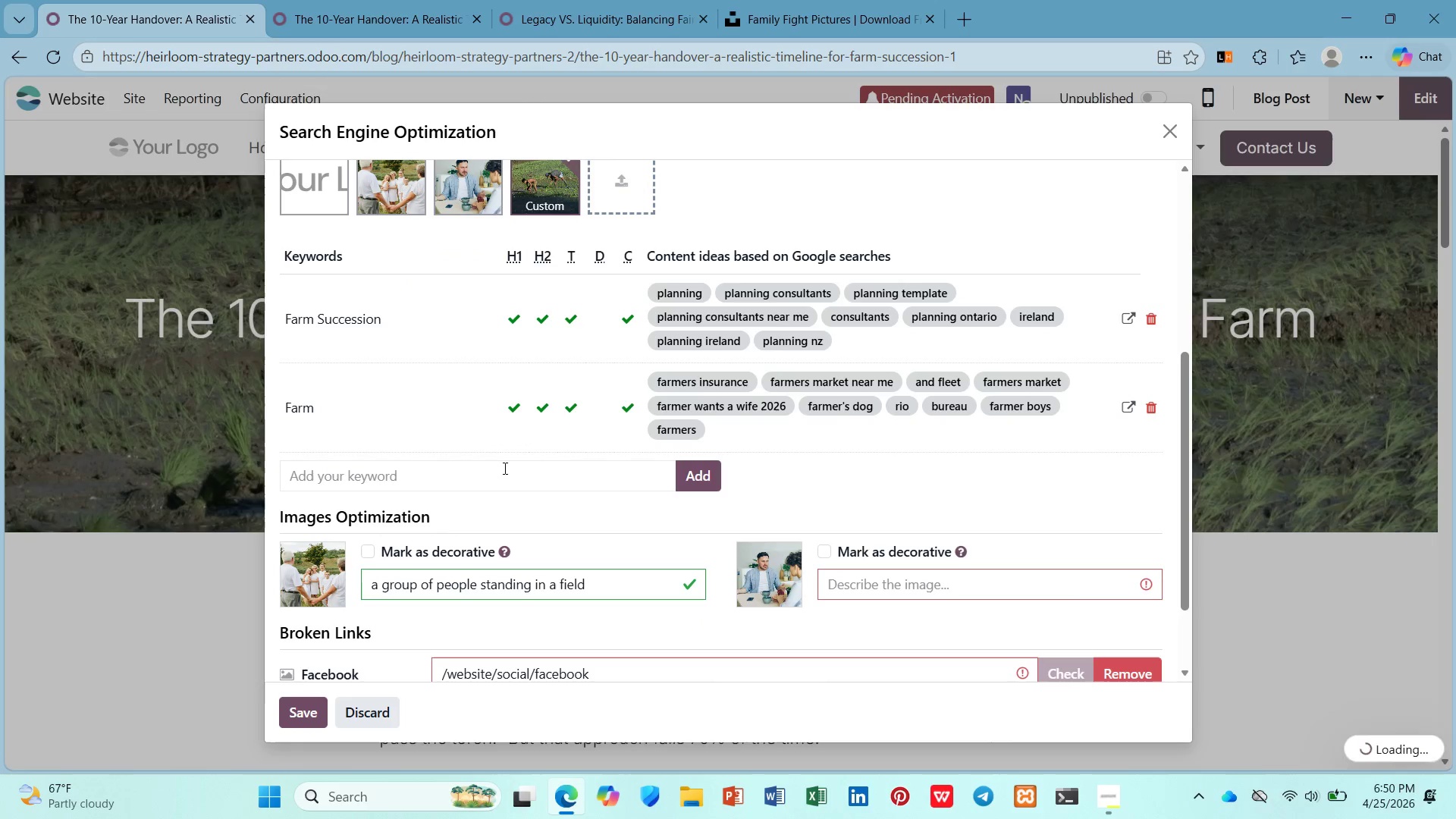 
left_click([504, 468])
 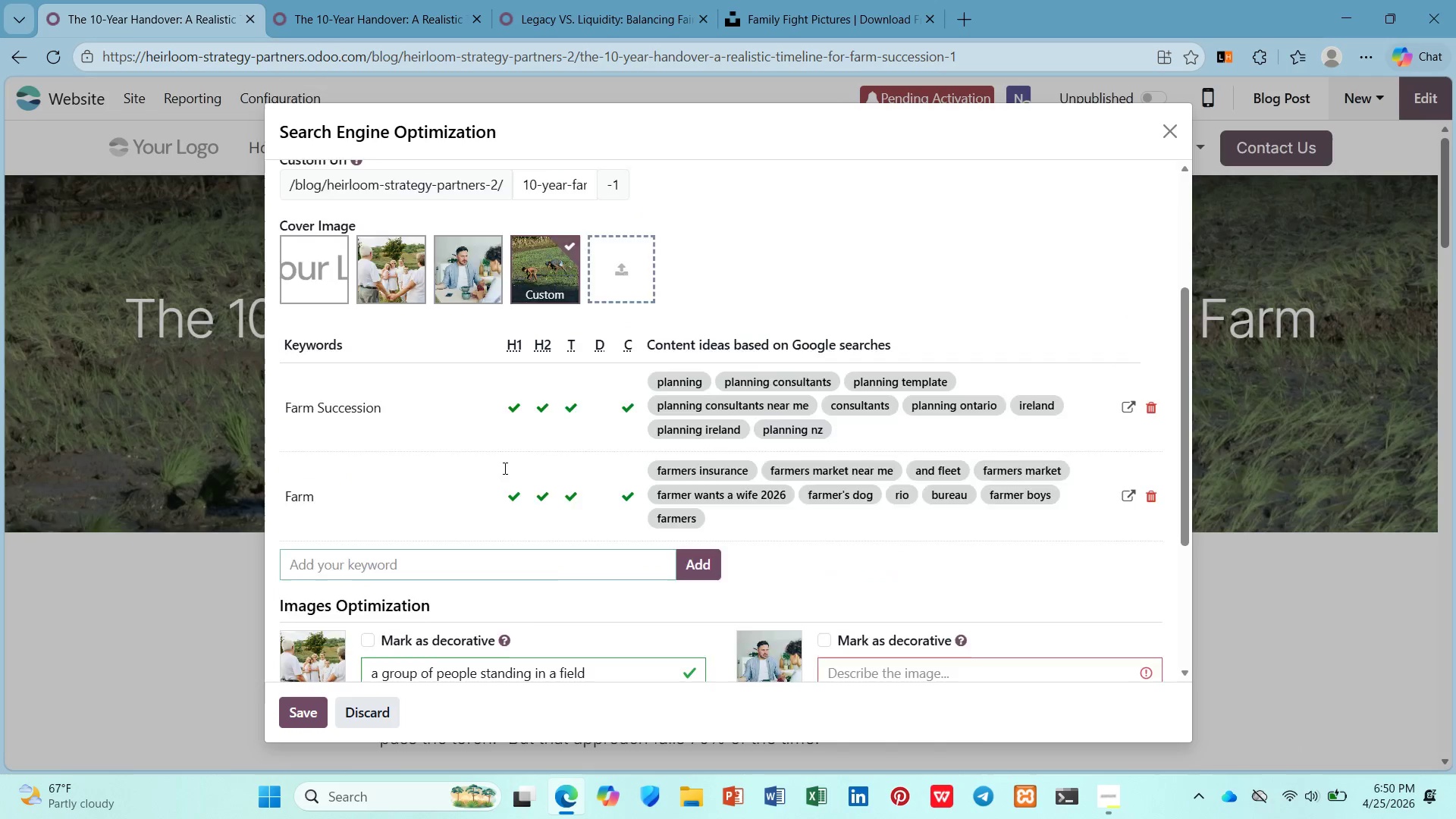 
scroll: coordinate [504, 468], scroll_direction: up, amount: 3.0
 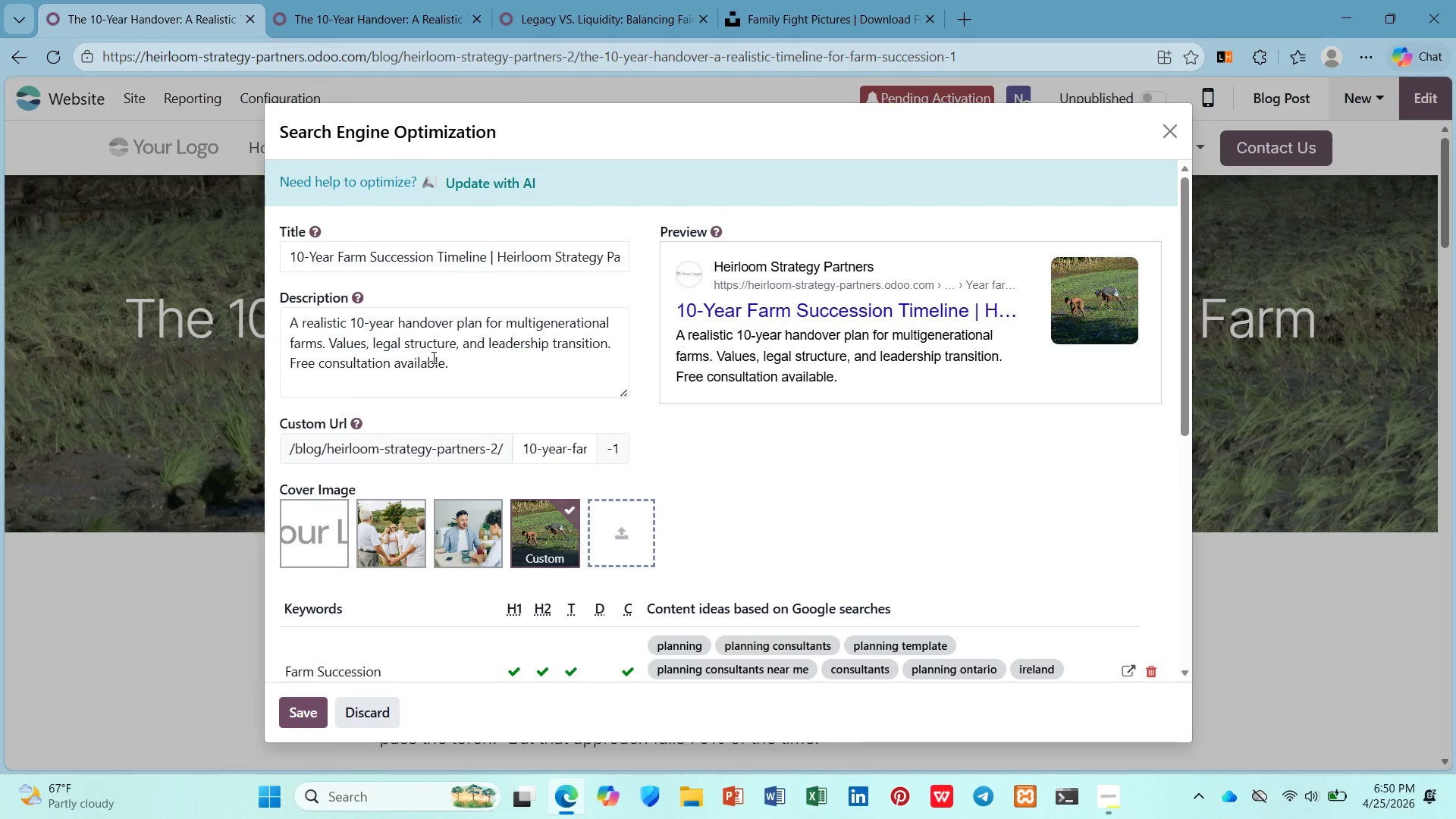 
left_click([445, 344])
 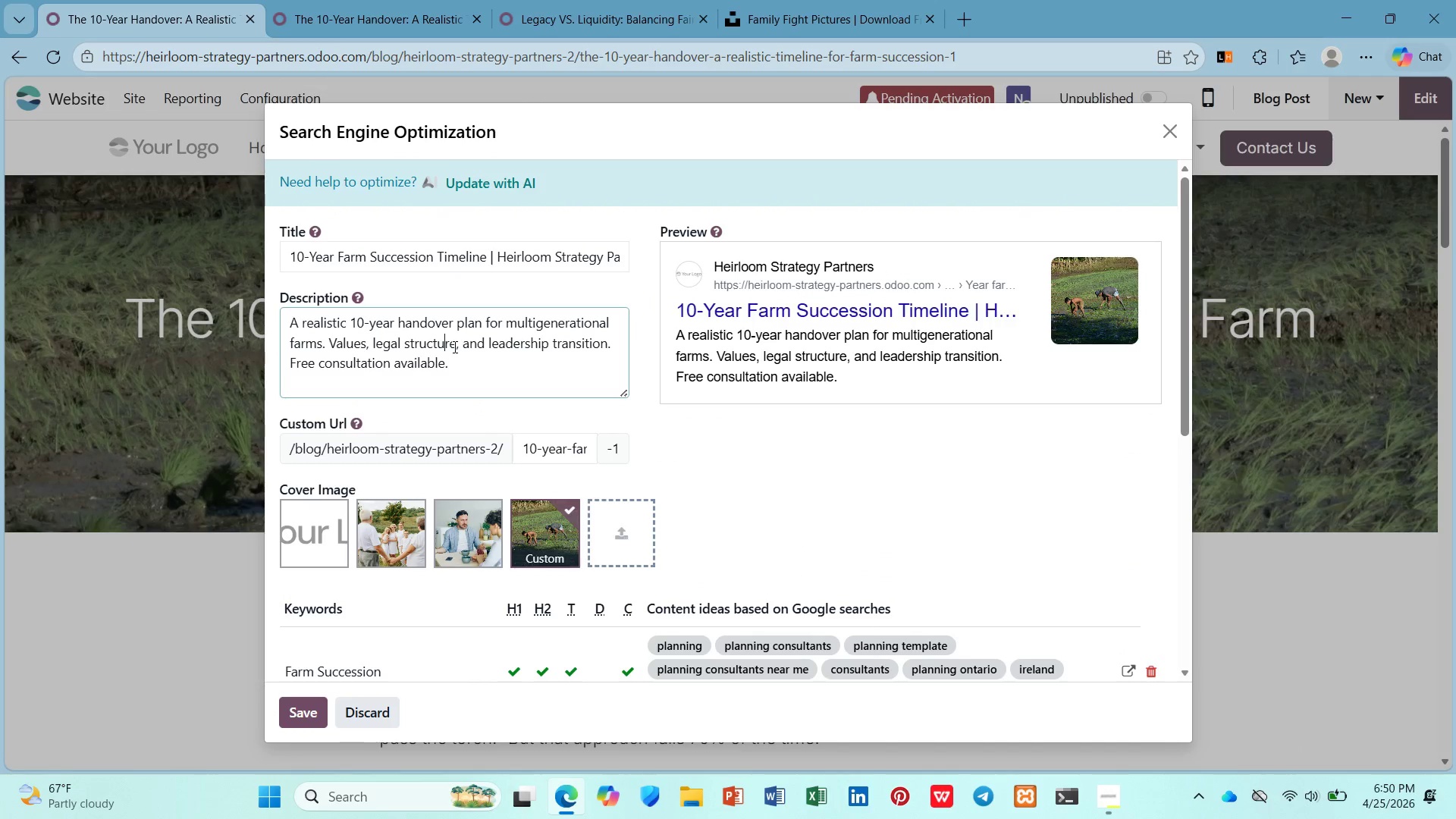 
left_click_drag(start_coordinate=[453, 347], to_coordinate=[372, 344])
 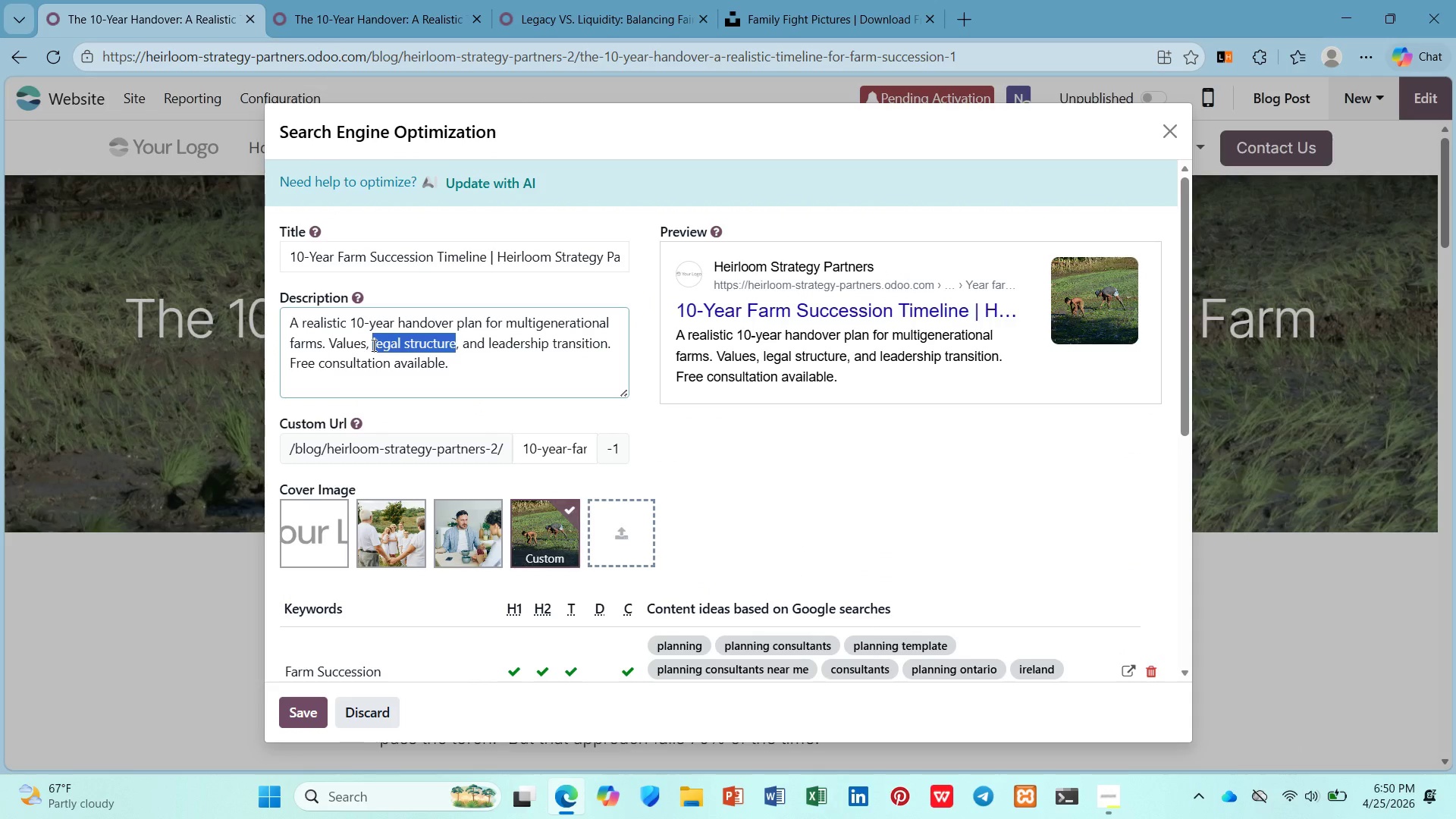 
key(Control+C)
 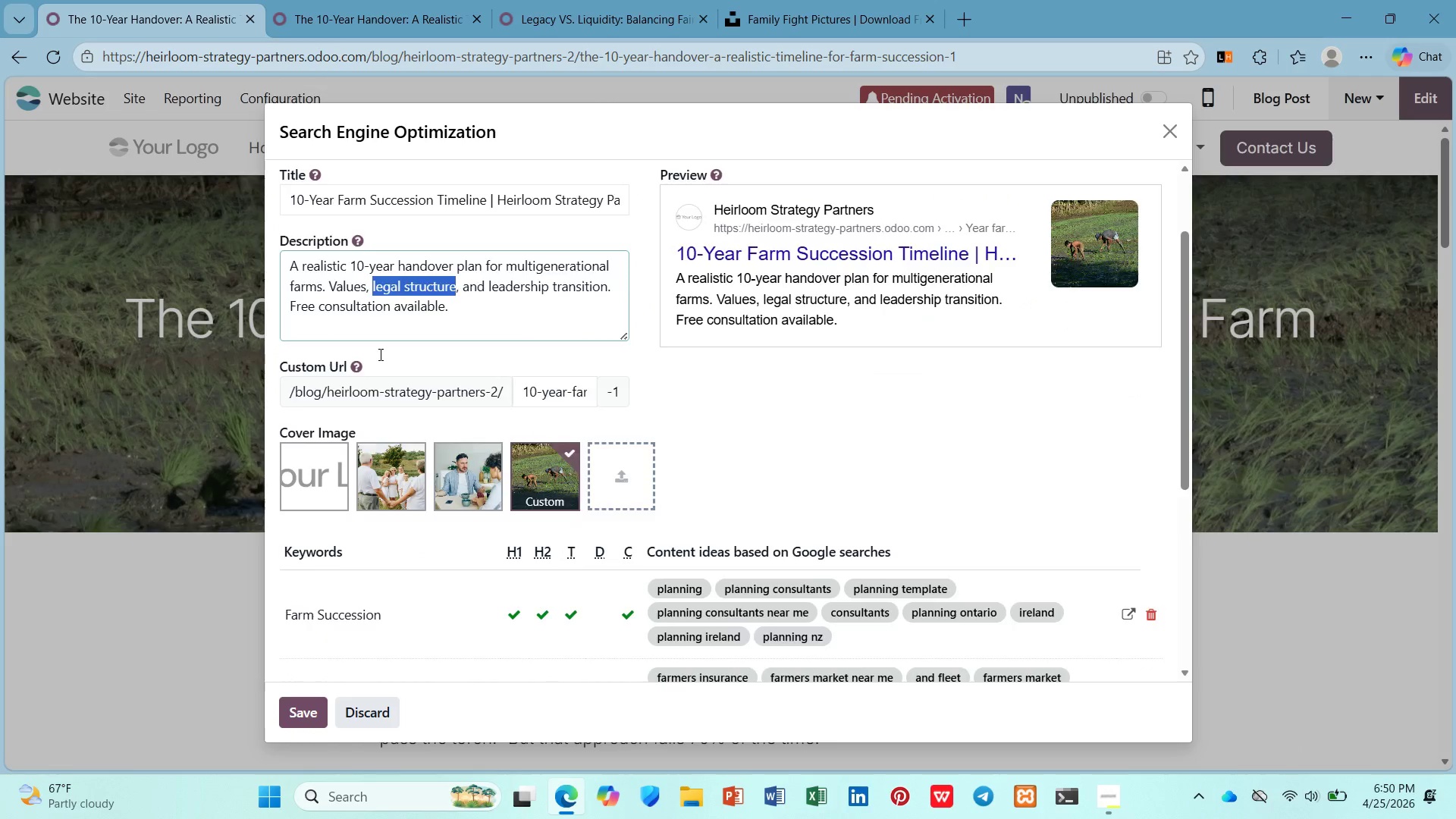 
scroll: coordinate [378, 352], scroll_direction: down, amount: 5.0
 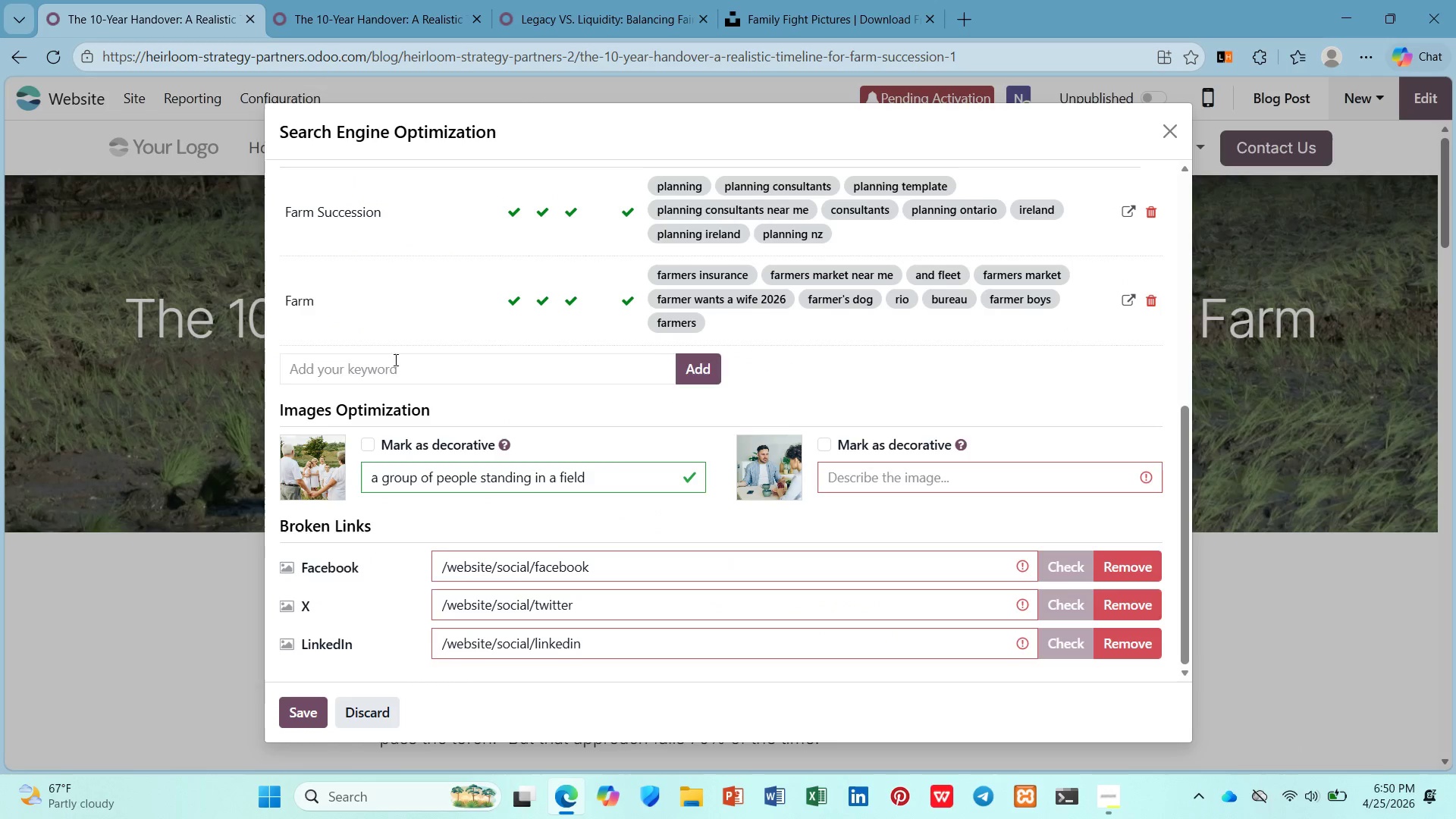 
left_click([394, 366])
 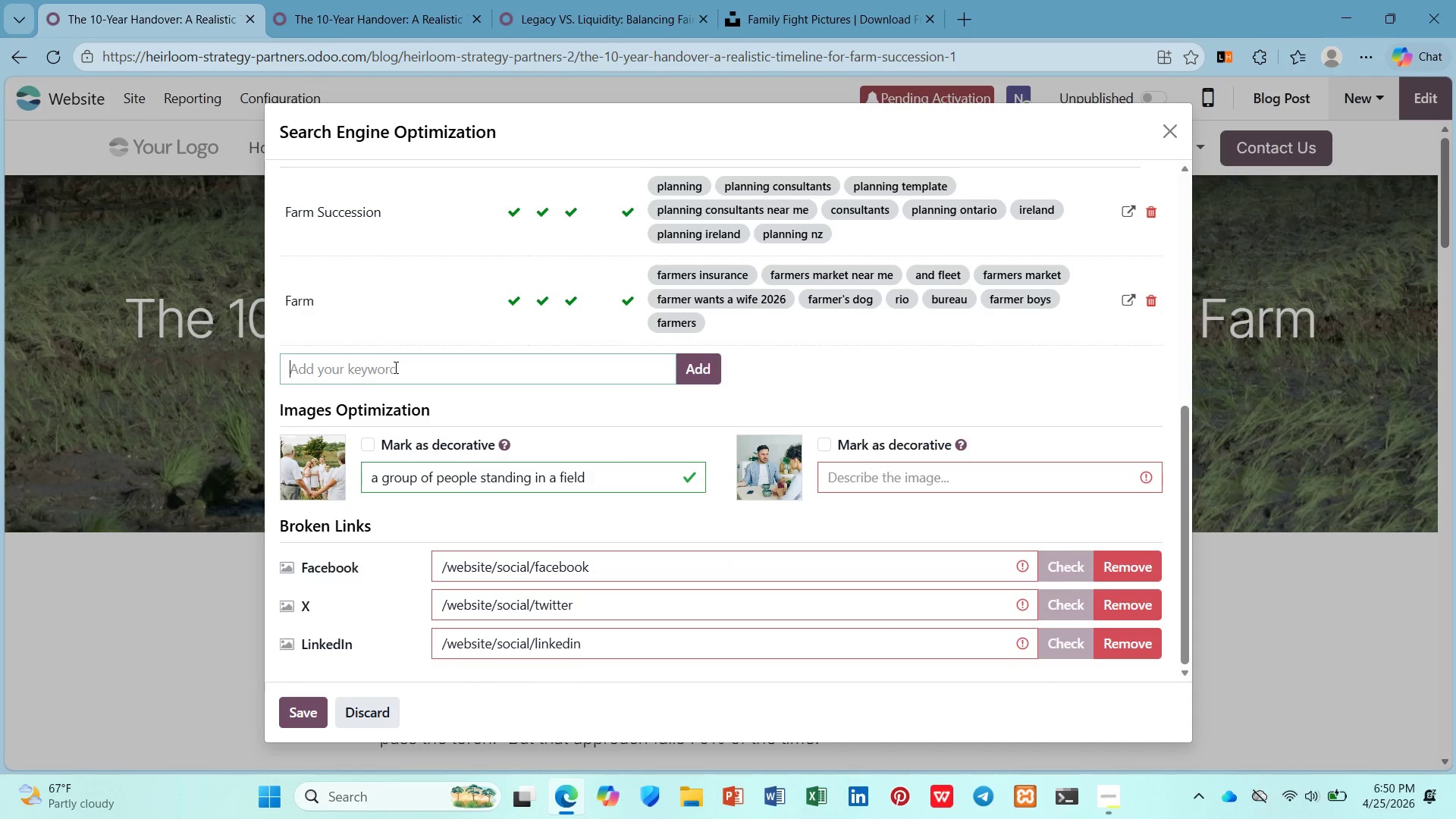 
key(Control+V)
 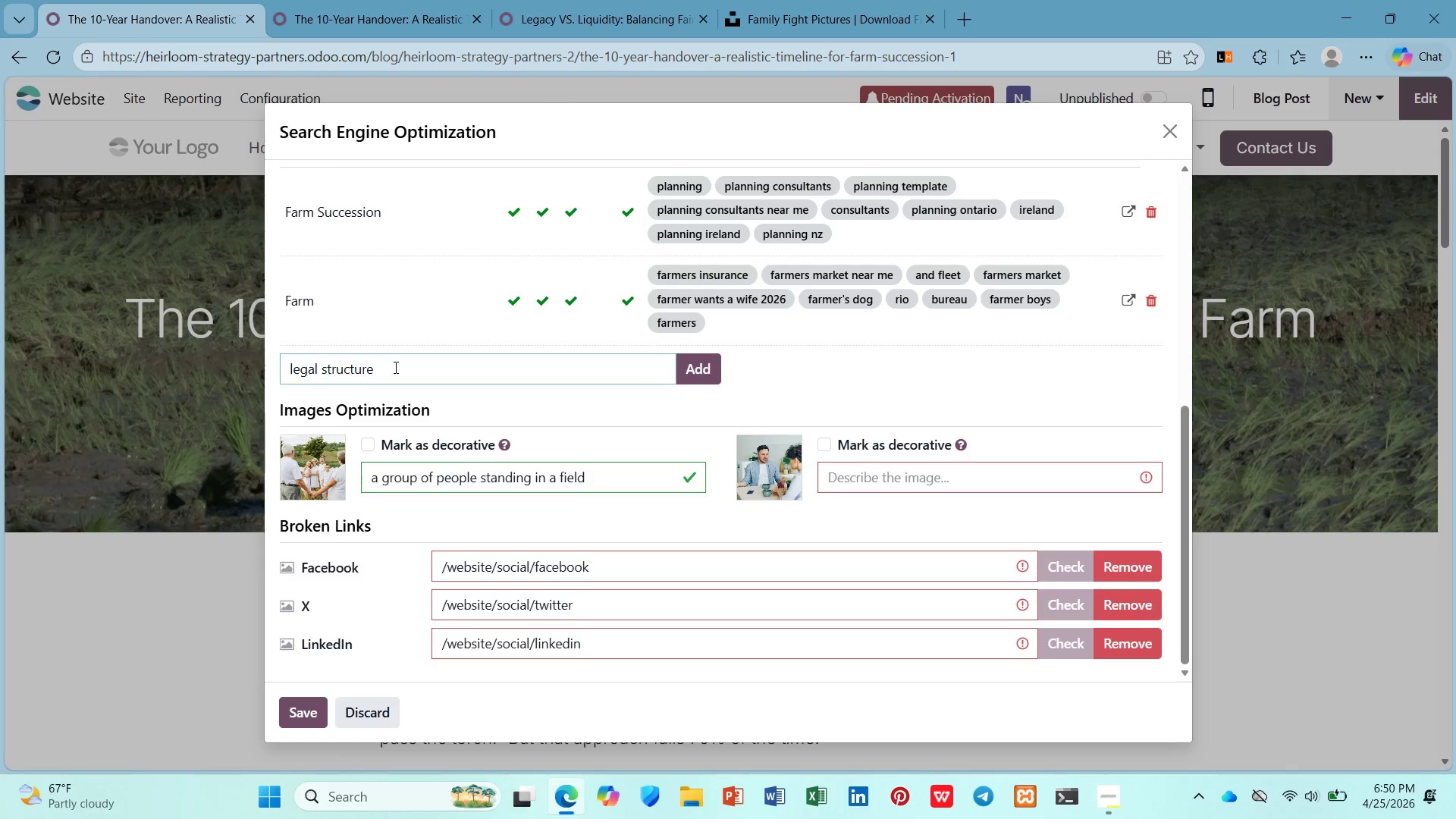 
key(Enter)
 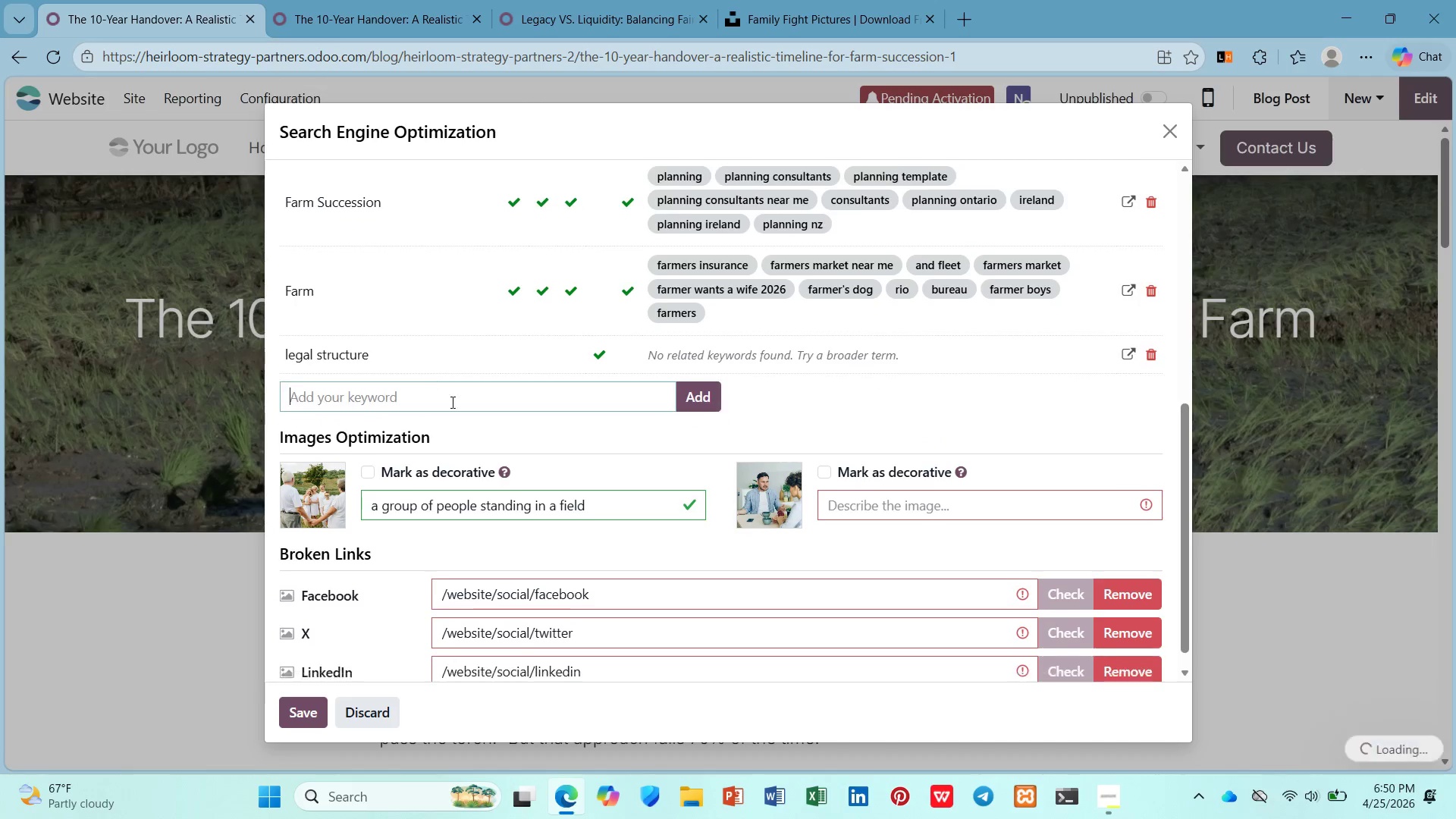 
scroll: coordinate [482, 413], scroll_direction: down, amount: 4.0
 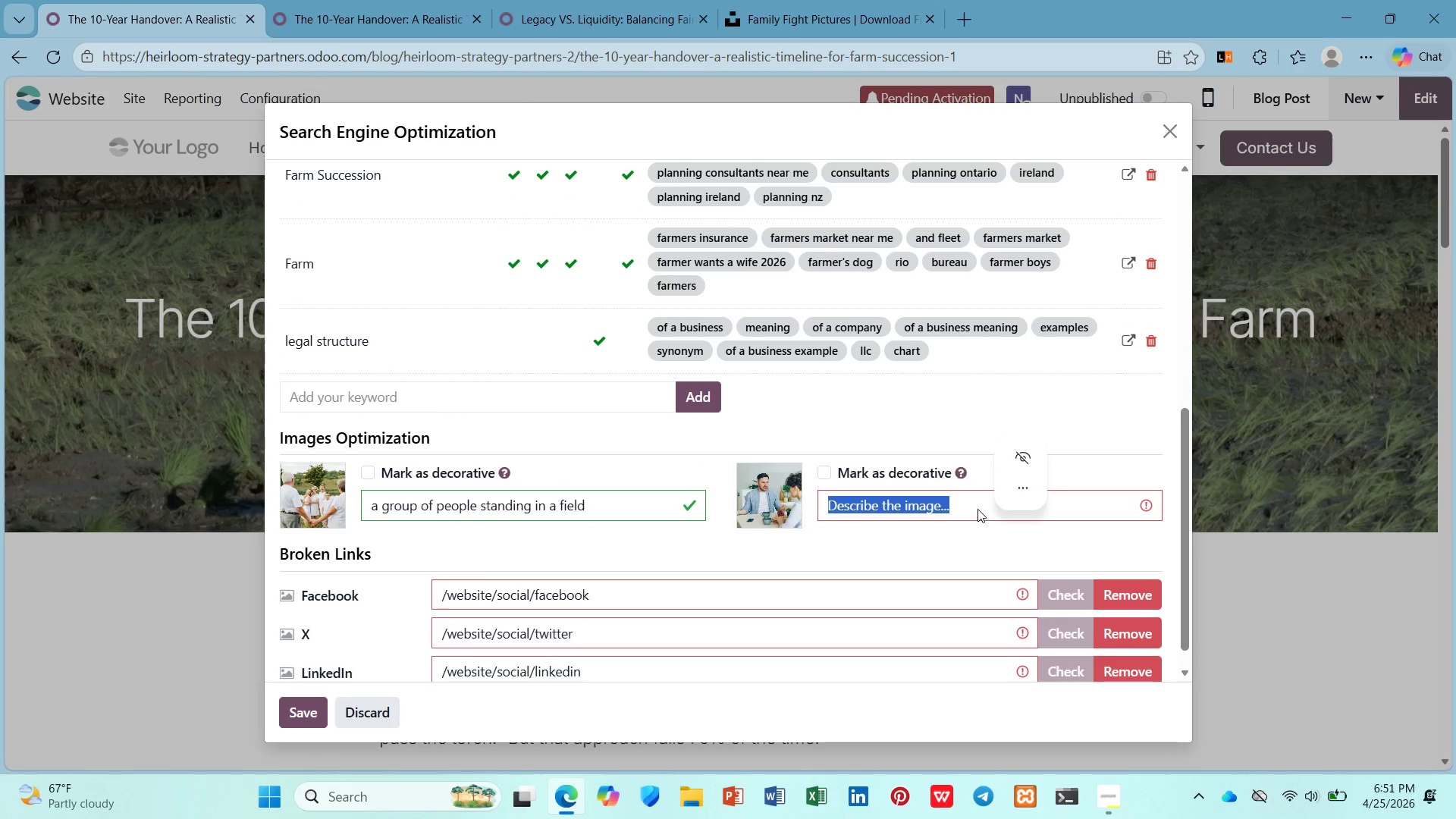 
key(Shift+F)
 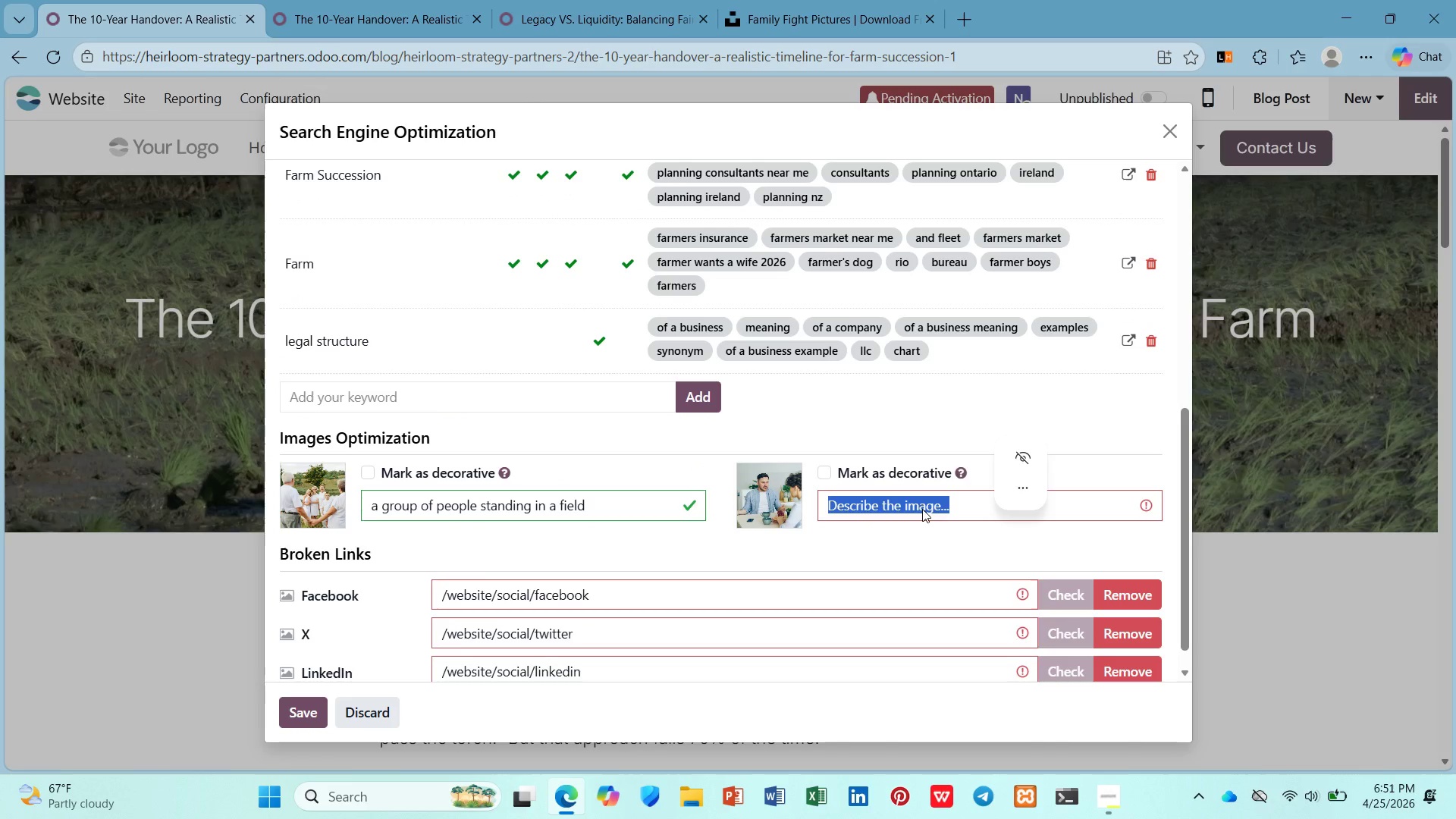 
left_click([922, 509])
 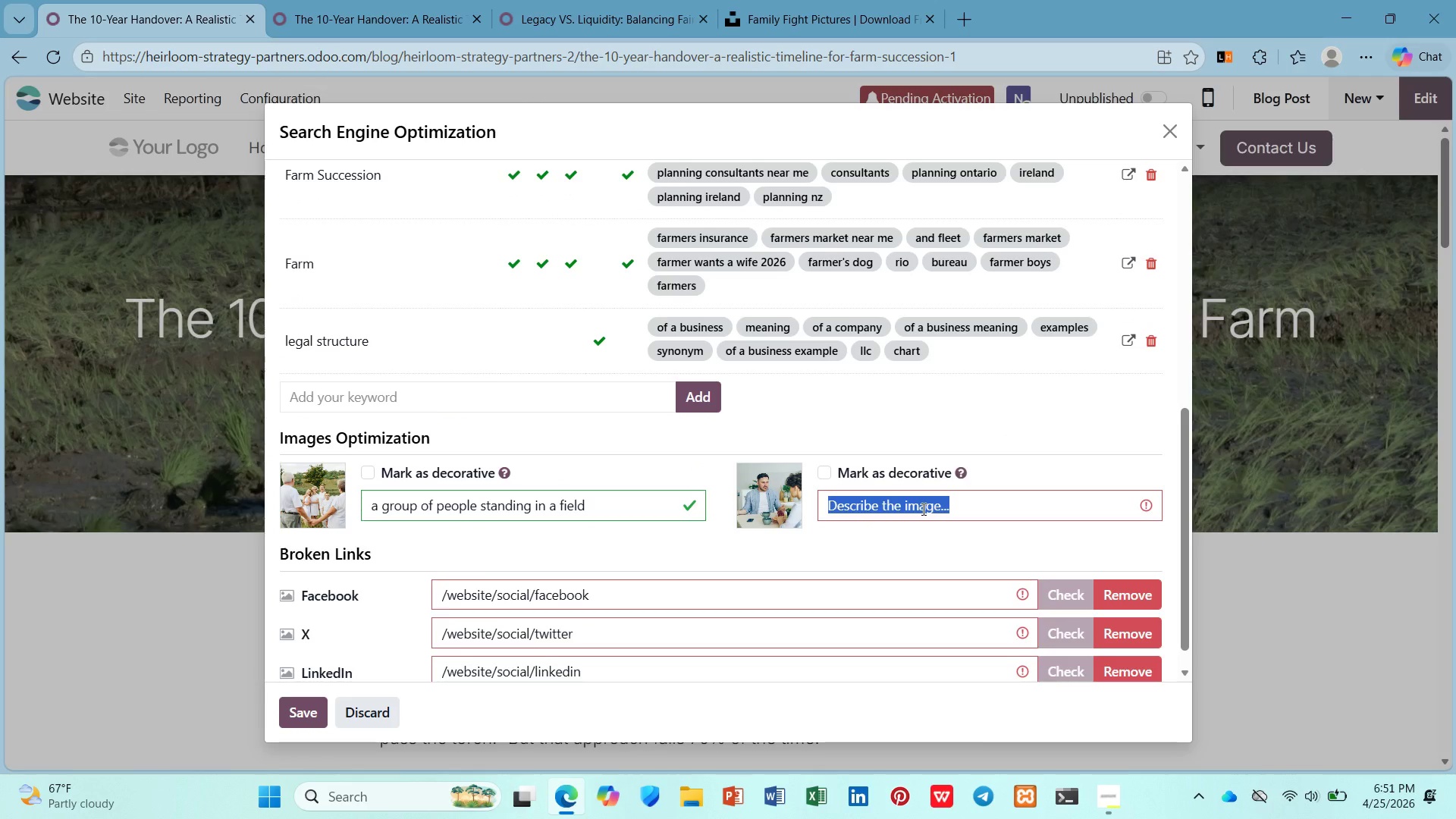 
left_click([922, 509])
 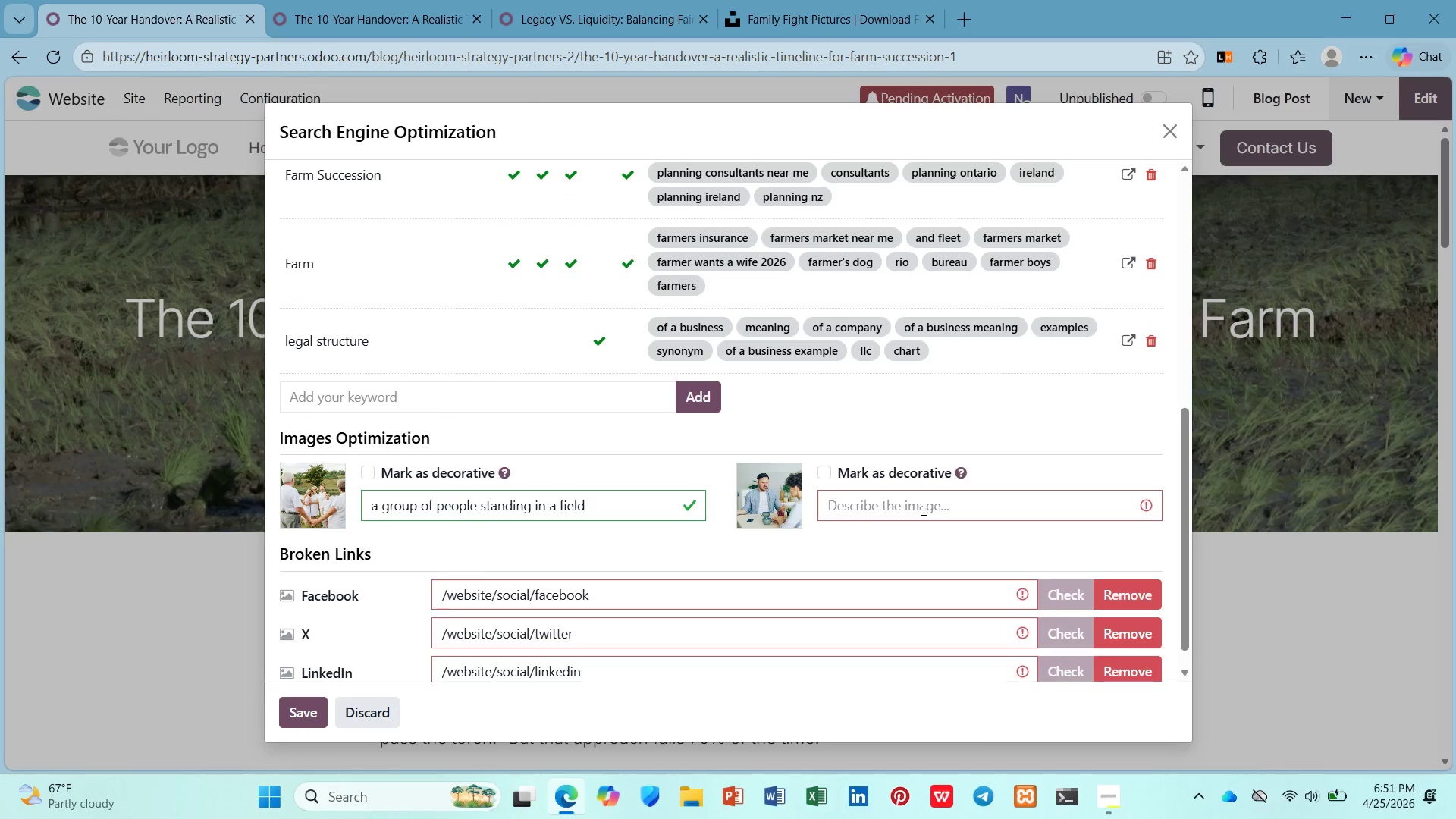 
type(Familt)
key(Backspace)
type(y Fighi)
key(Backspace)
key(Backspace)
key(Backspace)
key(Backspace)
key(Backspace)
type(fighing with eachother)
 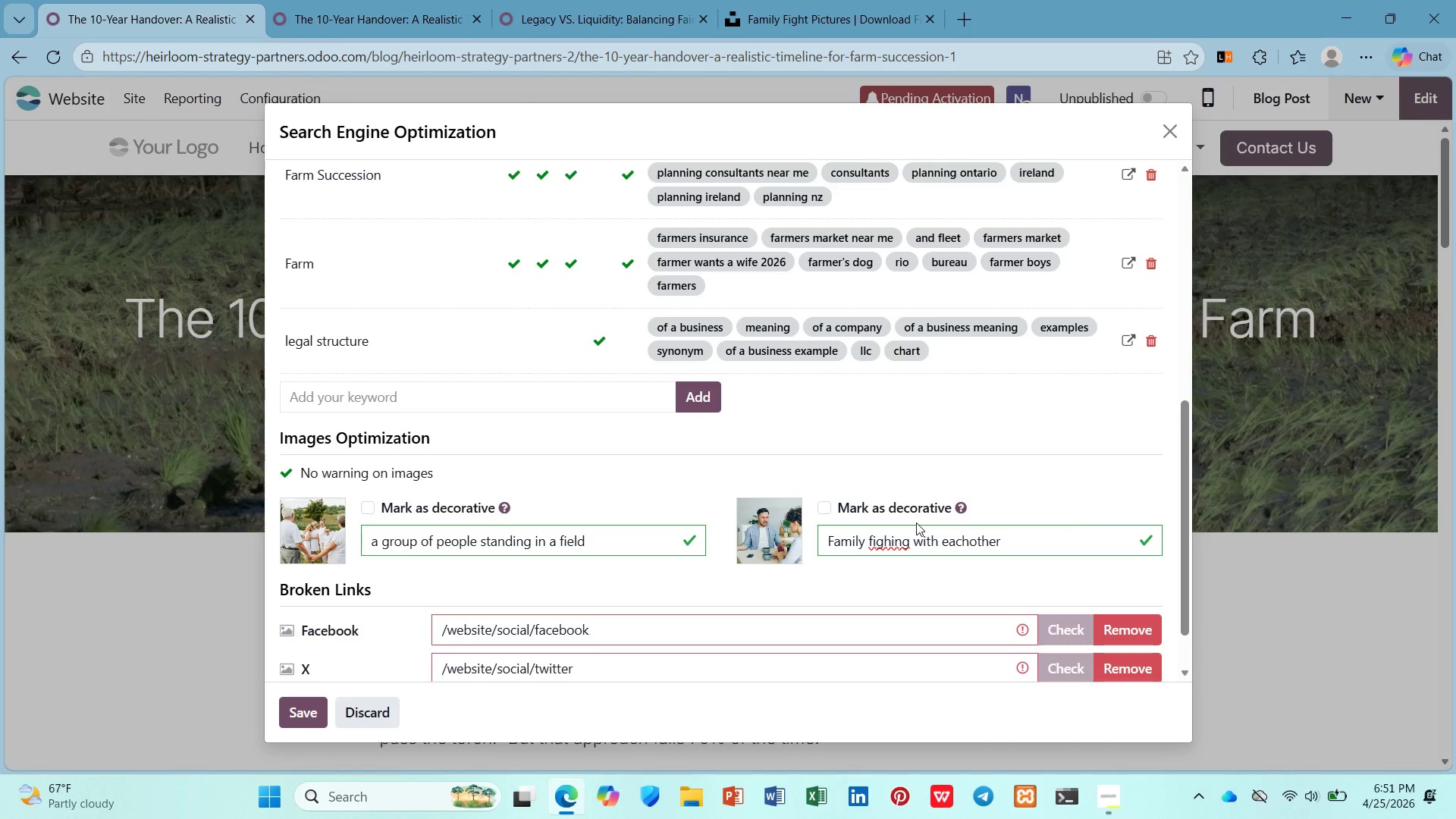 
left_click([897, 551])
 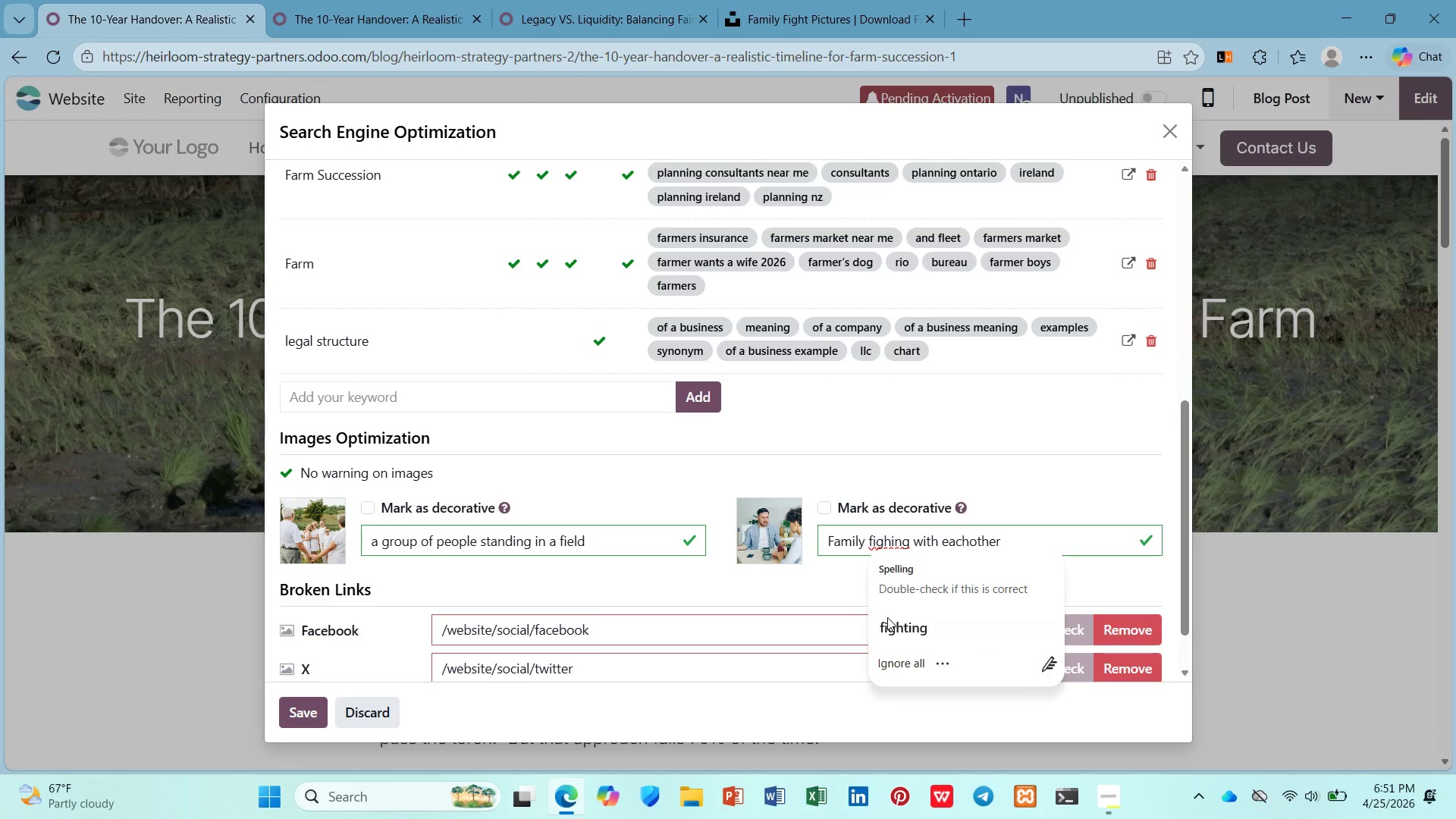 
double_click([887, 617])
 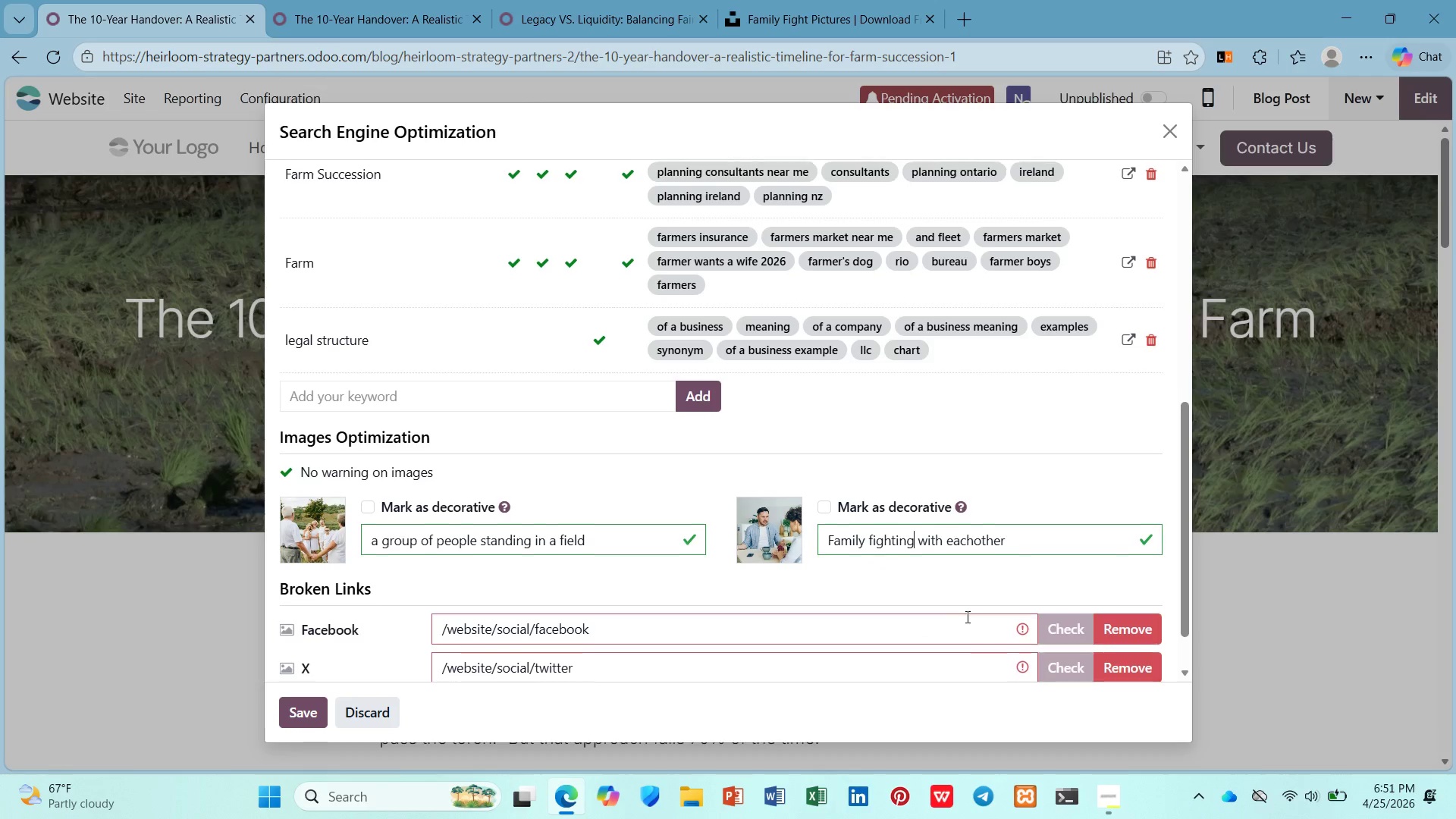 
scroll: coordinate [966, 617], scroll_direction: down, amount: 2.0
 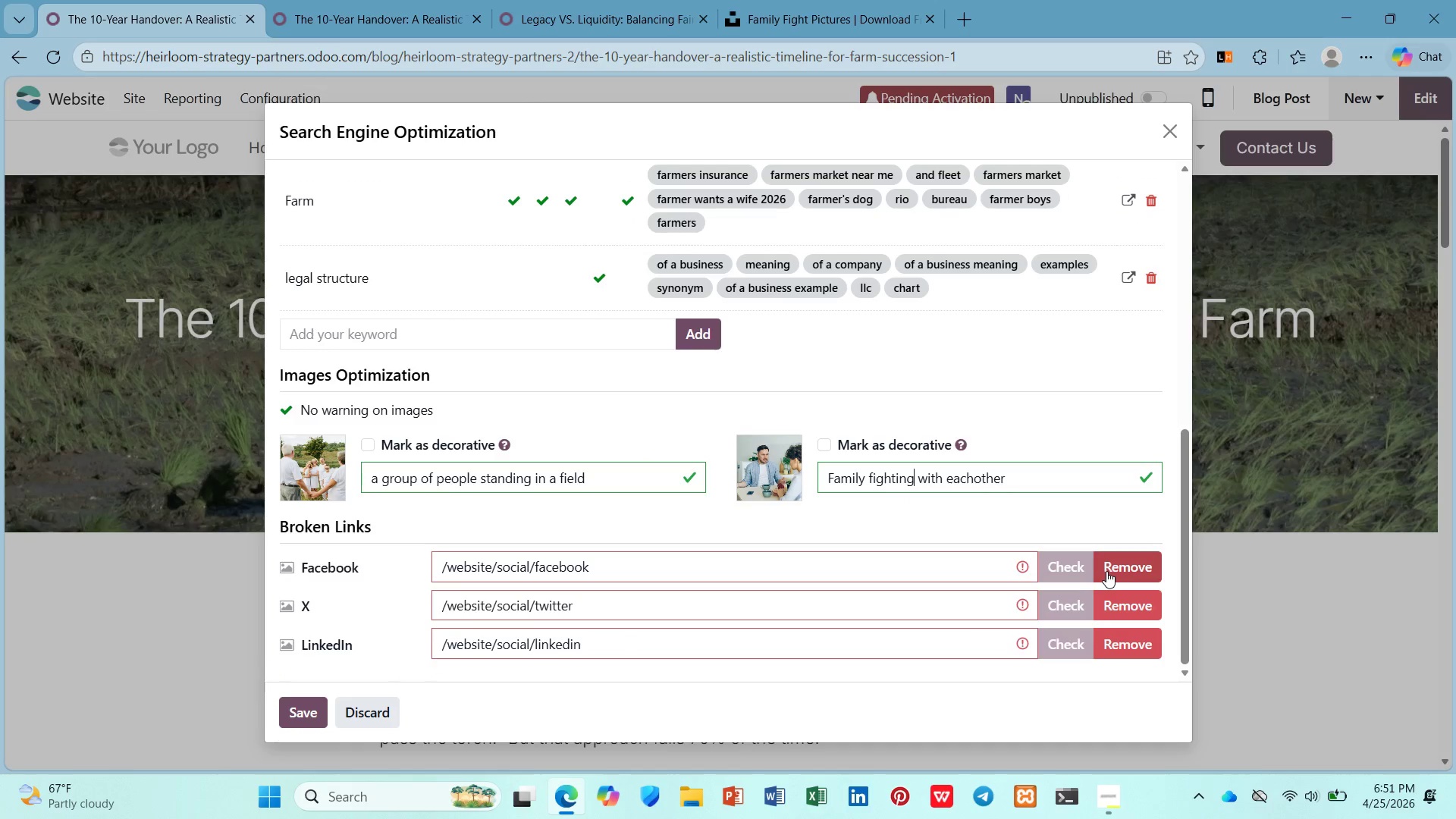 
left_click([1106, 571])
 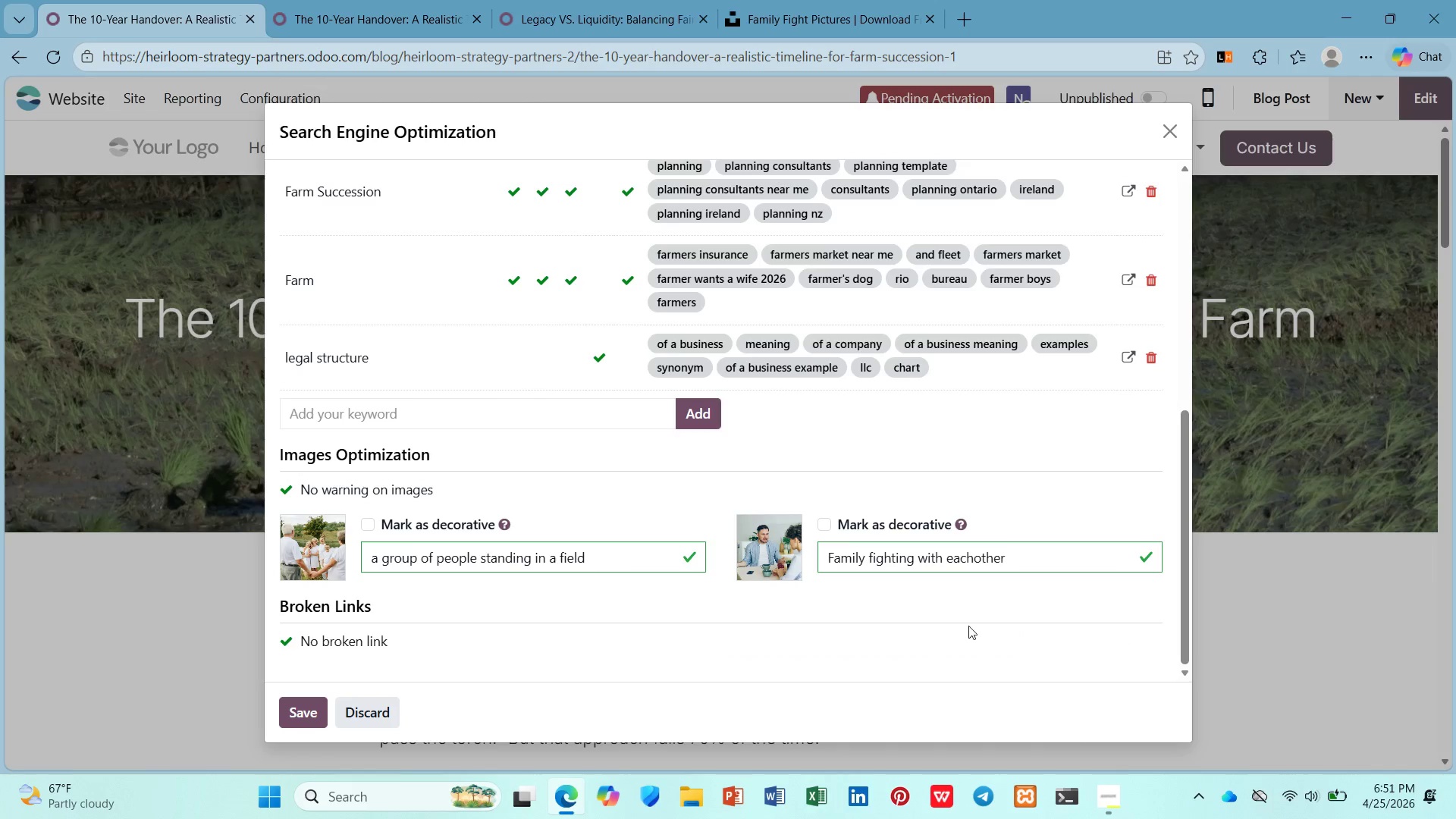 
scroll: coordinate [605, 585], scroll_direction: up, amount: 4.0
 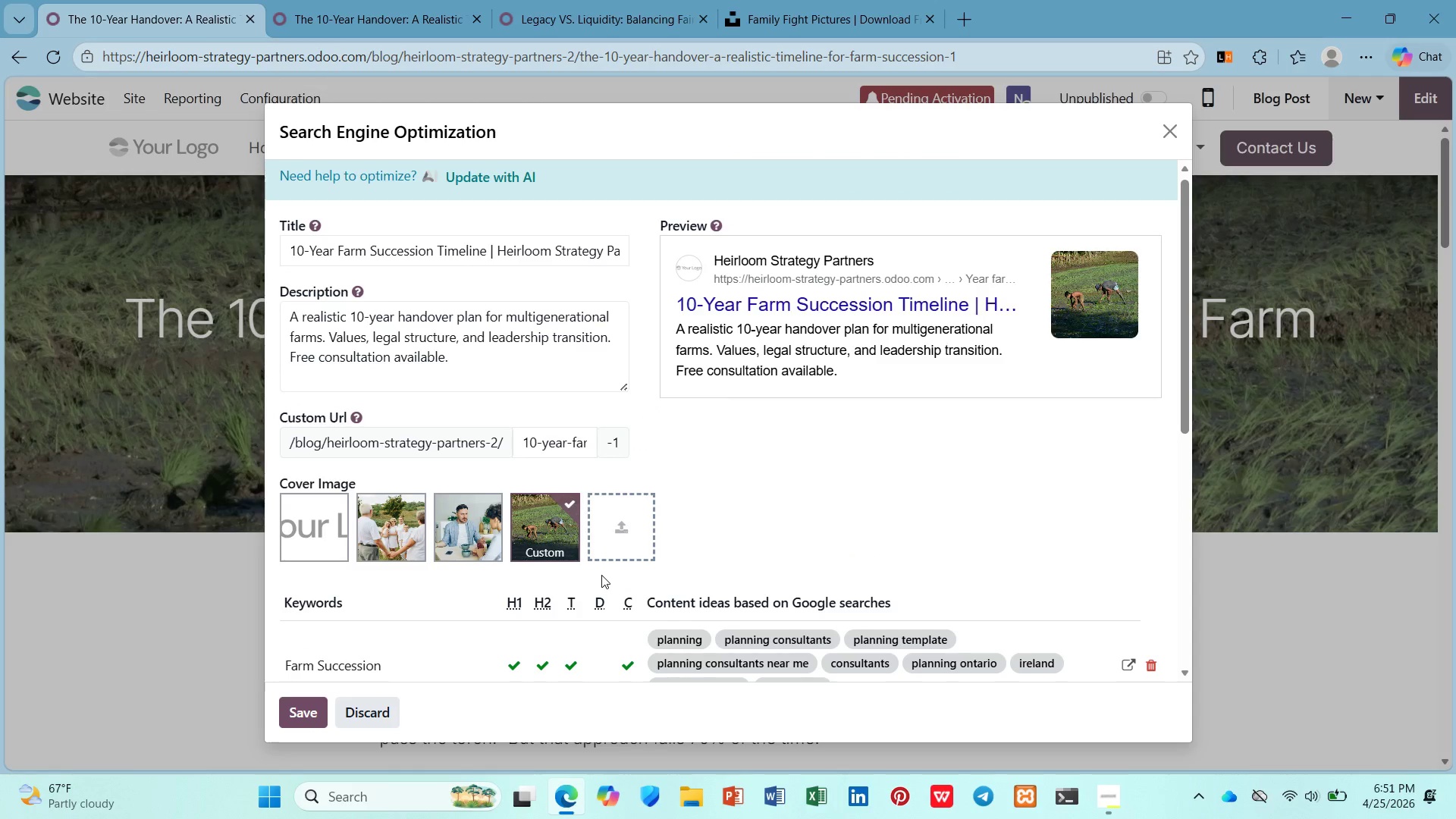 
scroll: coordinate [601, 575], scroll_direction: down, amount: 3.0
 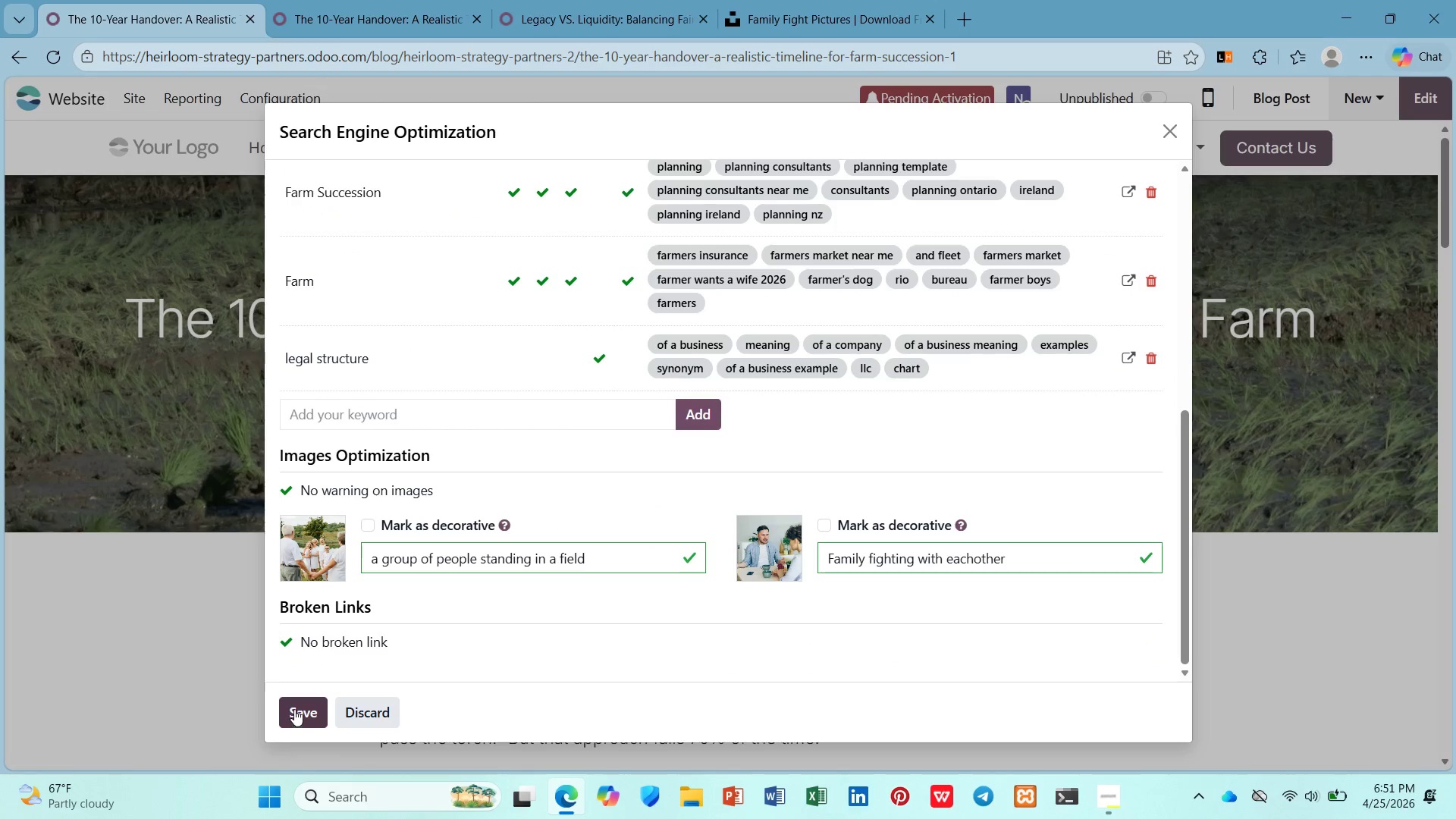 
left_click([294, 708])
 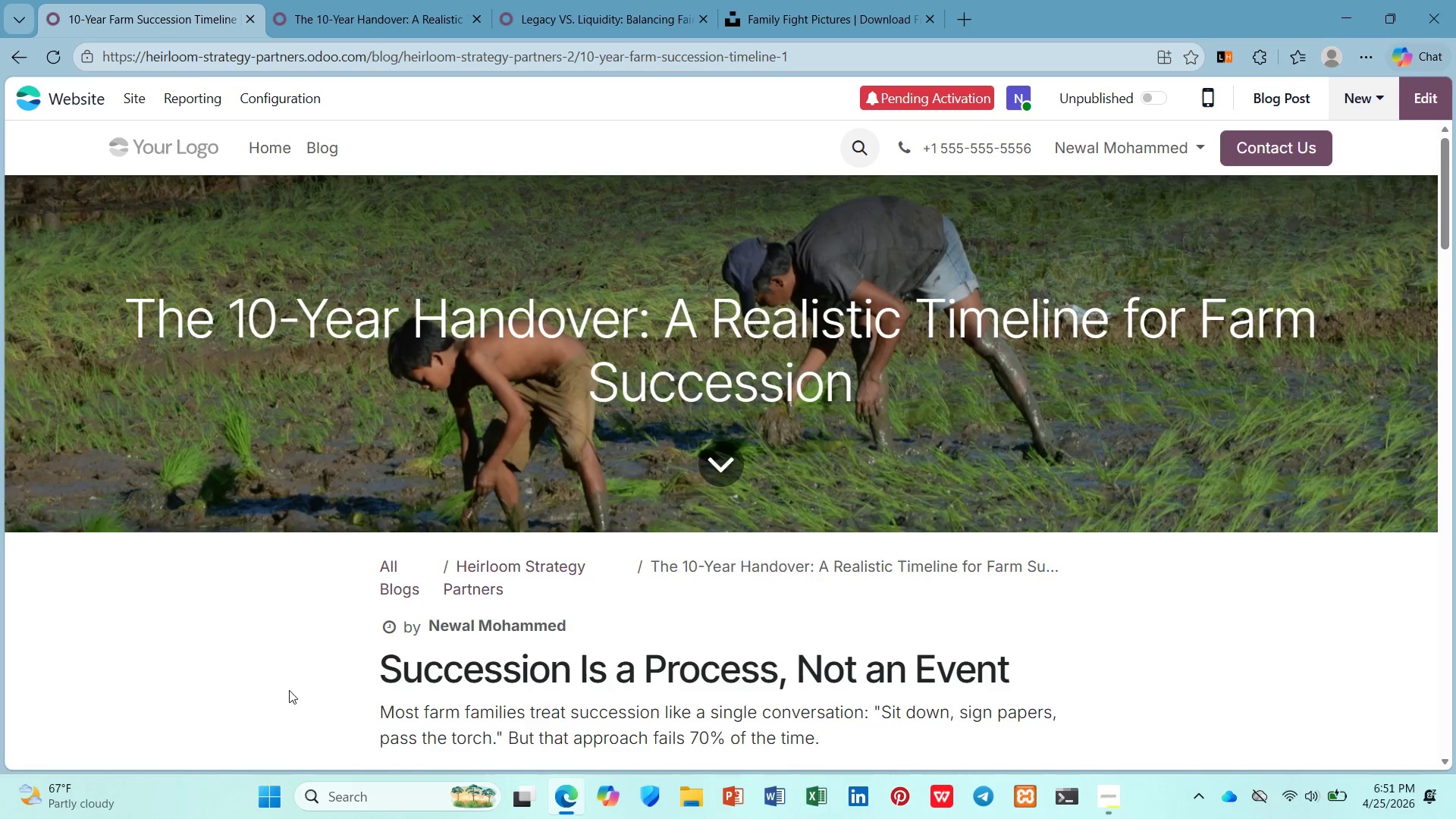 
wait(5.44)
 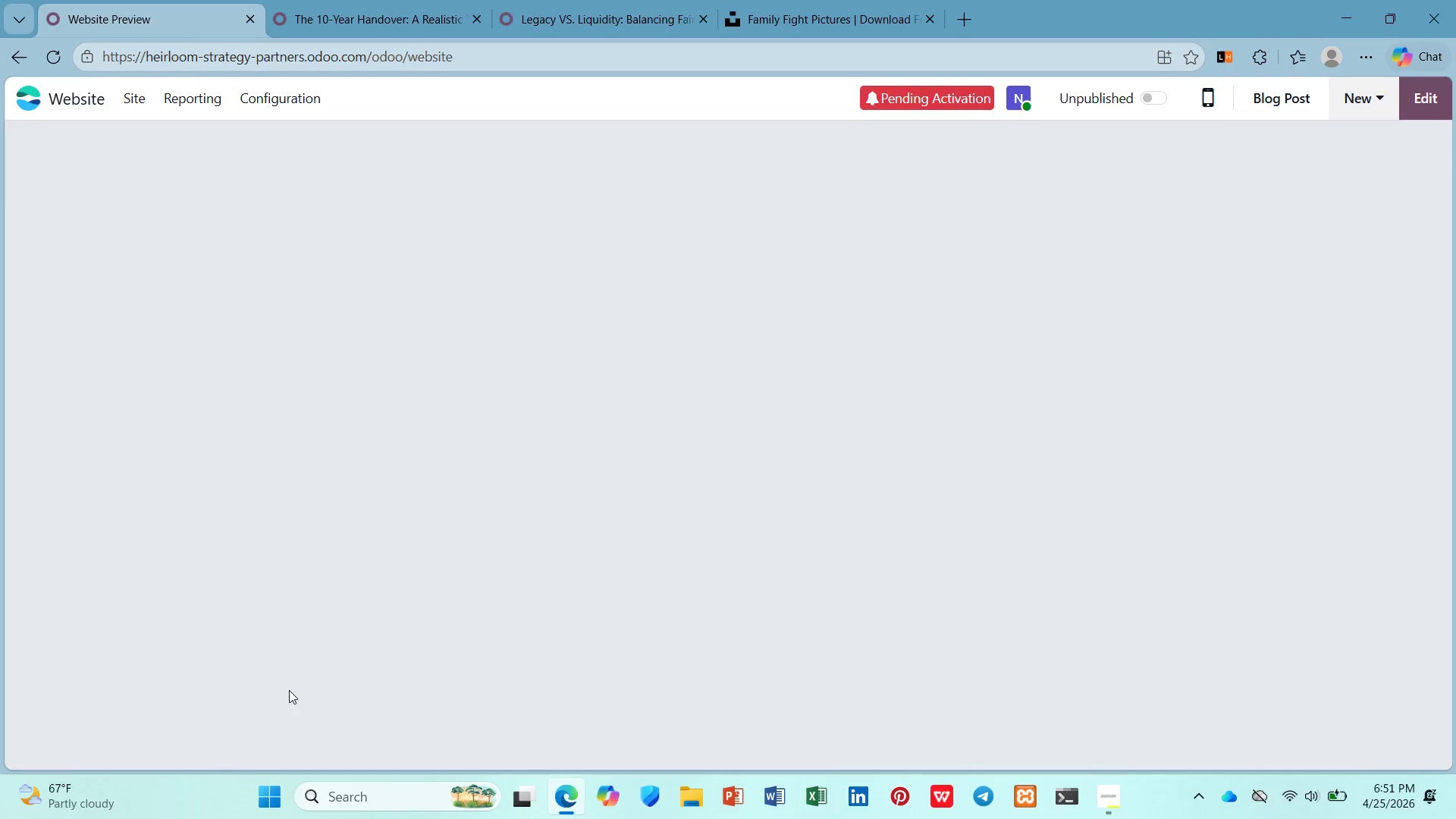 
left_click([1154, 106])
 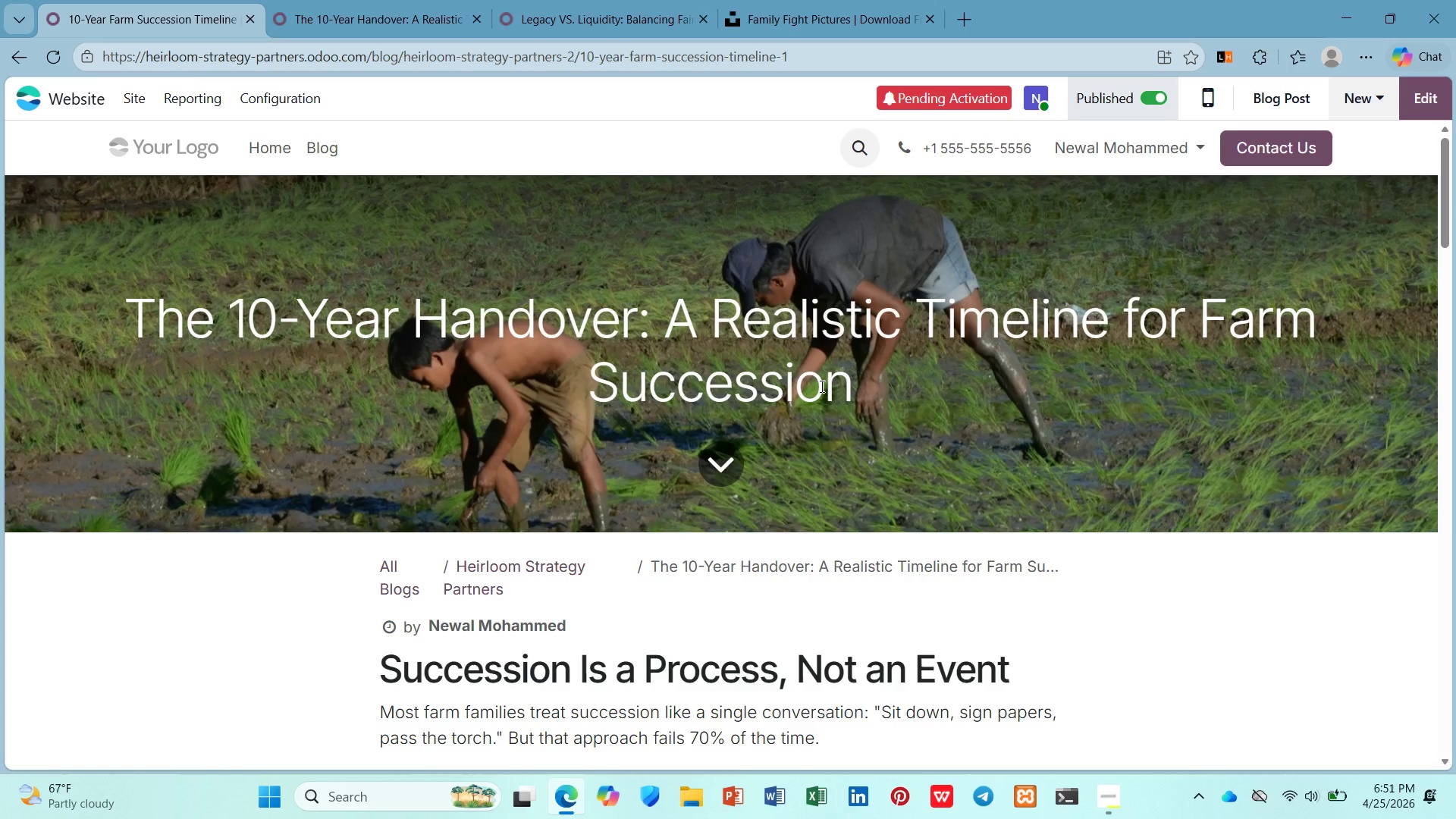 
wait(34.44)
 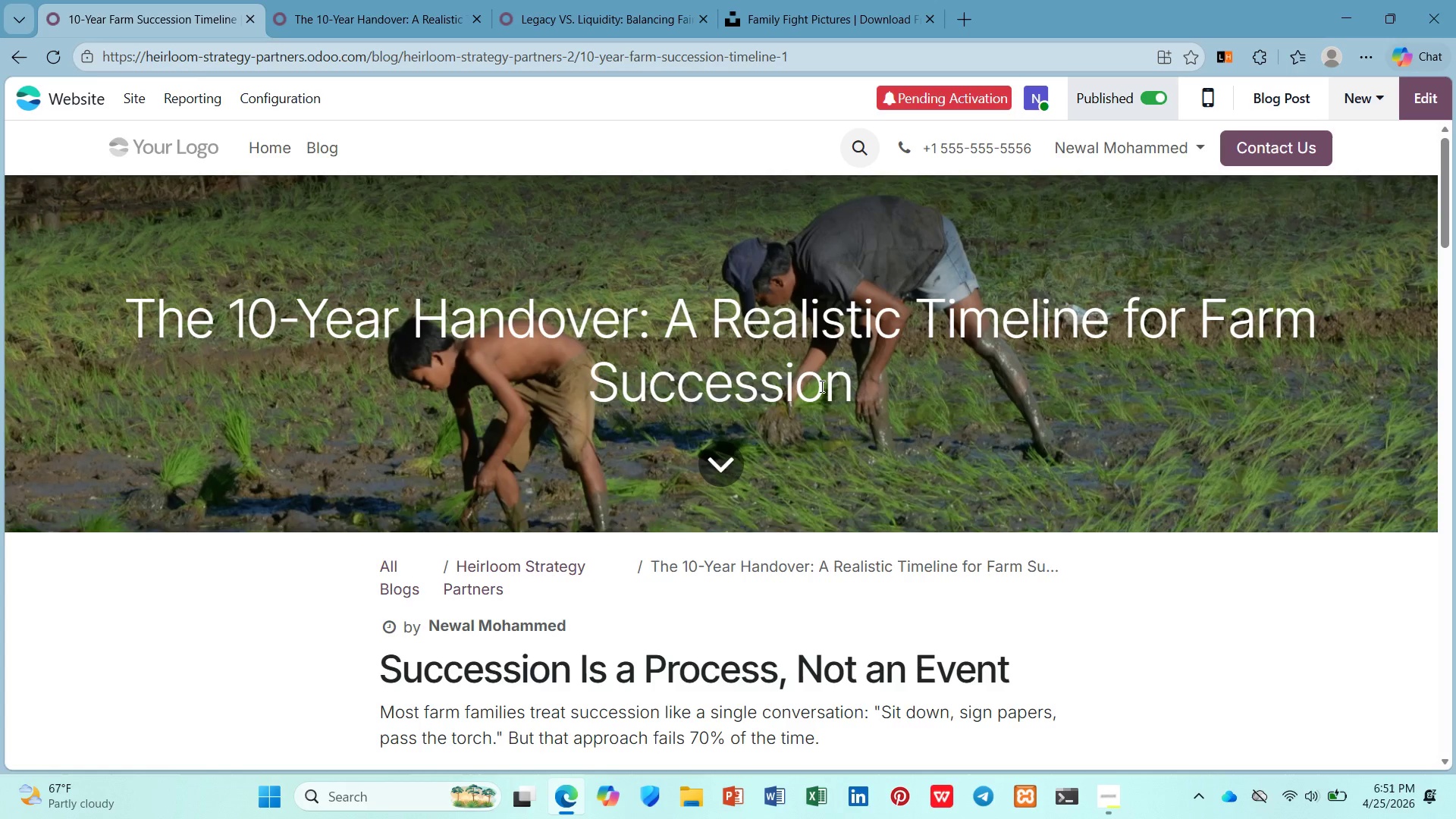 
left_click([422, 0])
 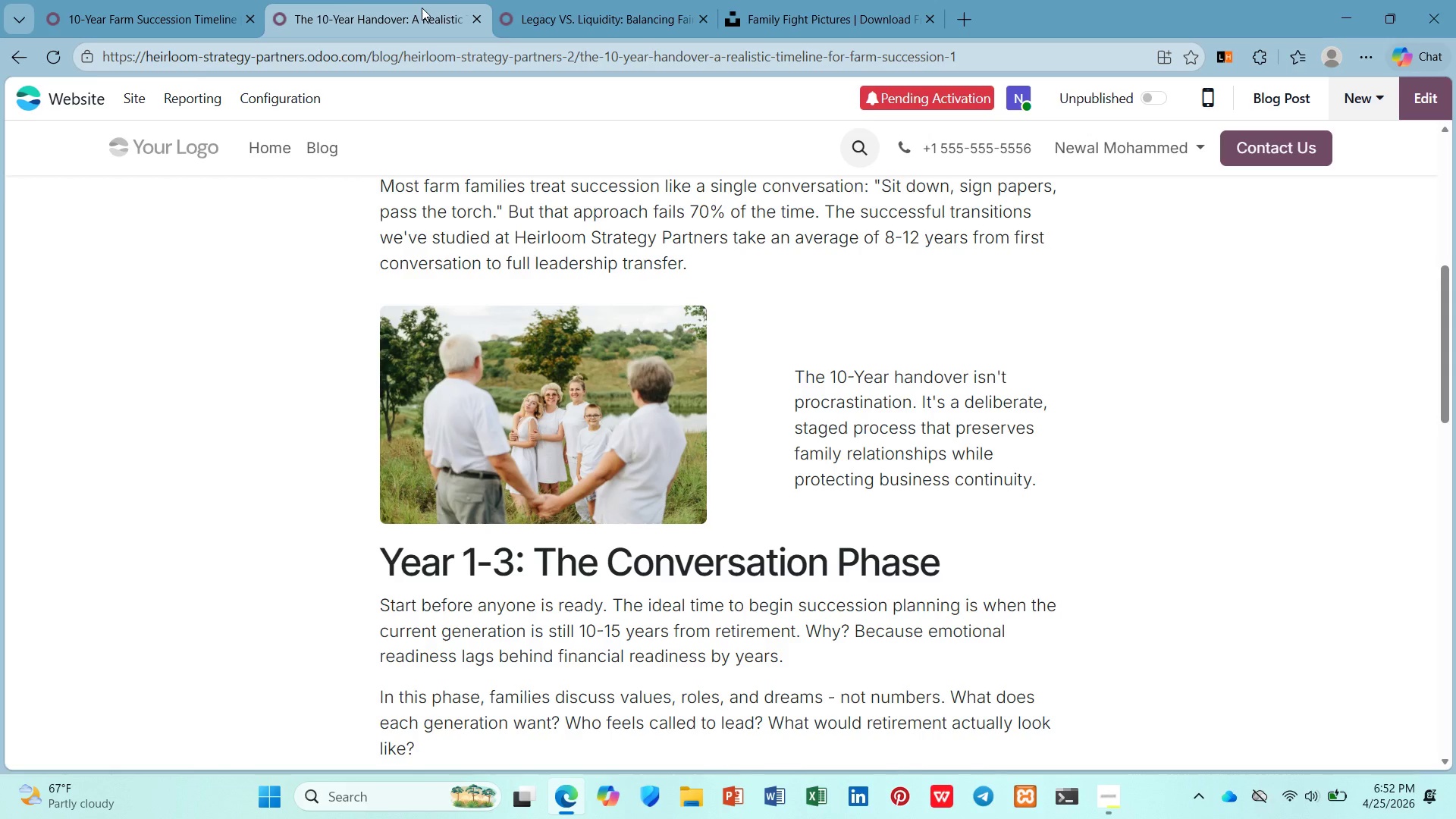 
wait(6.03)
 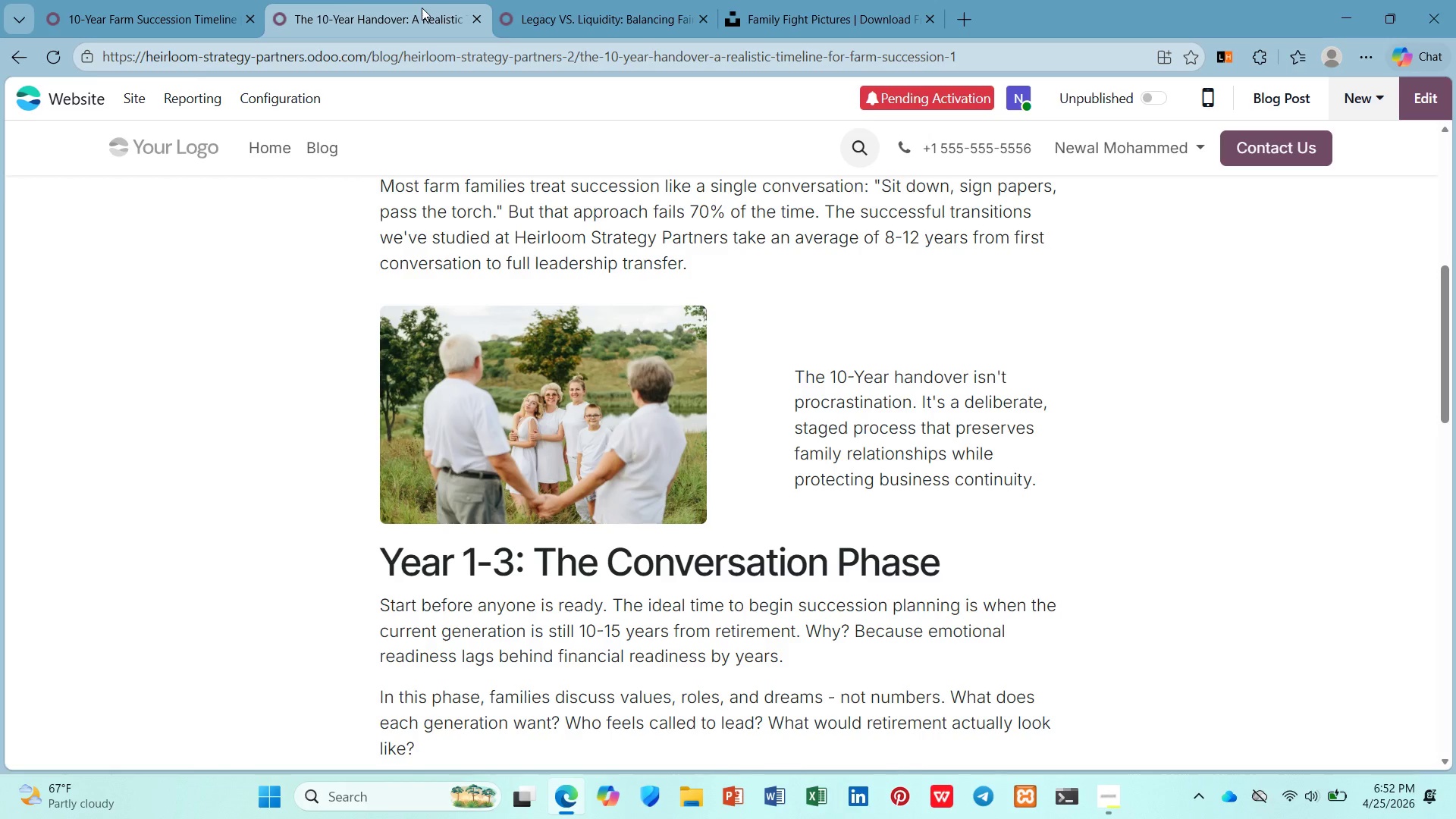 
scroll: coordinate [443, 370], scroll_direction: up, amount: 7.0
 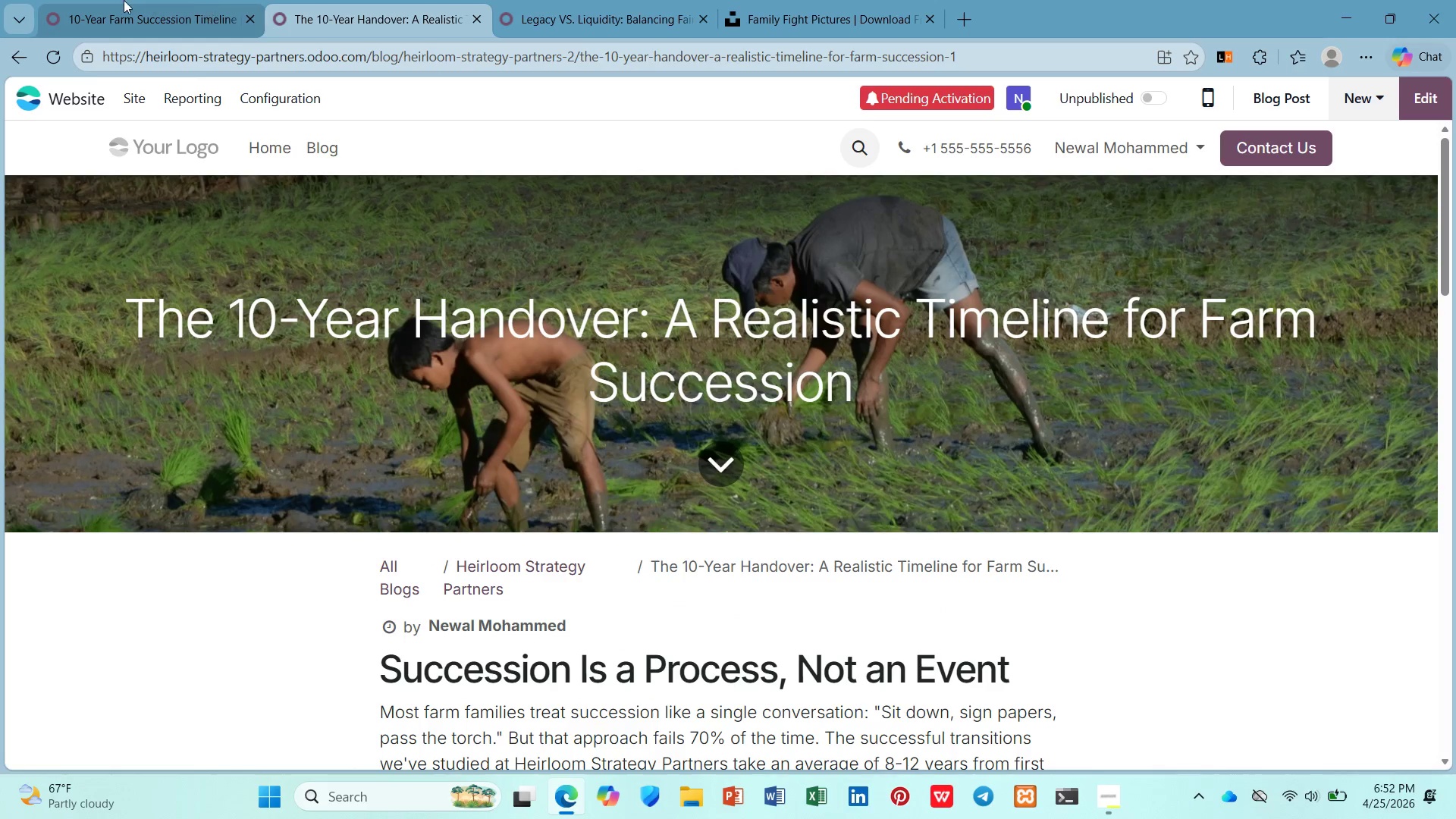 
left_click([124, 0])
 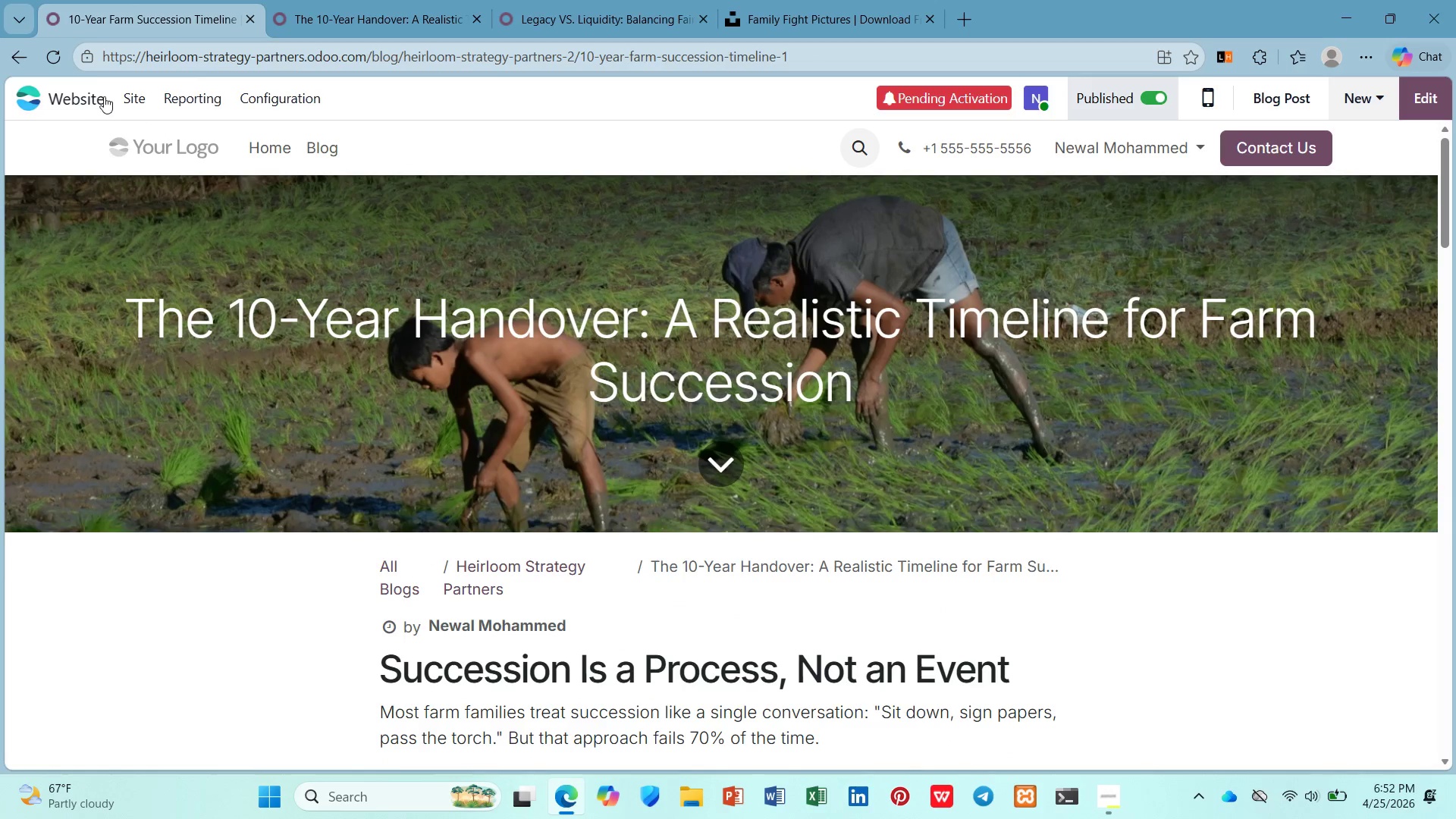 
left_click([71, 102])
 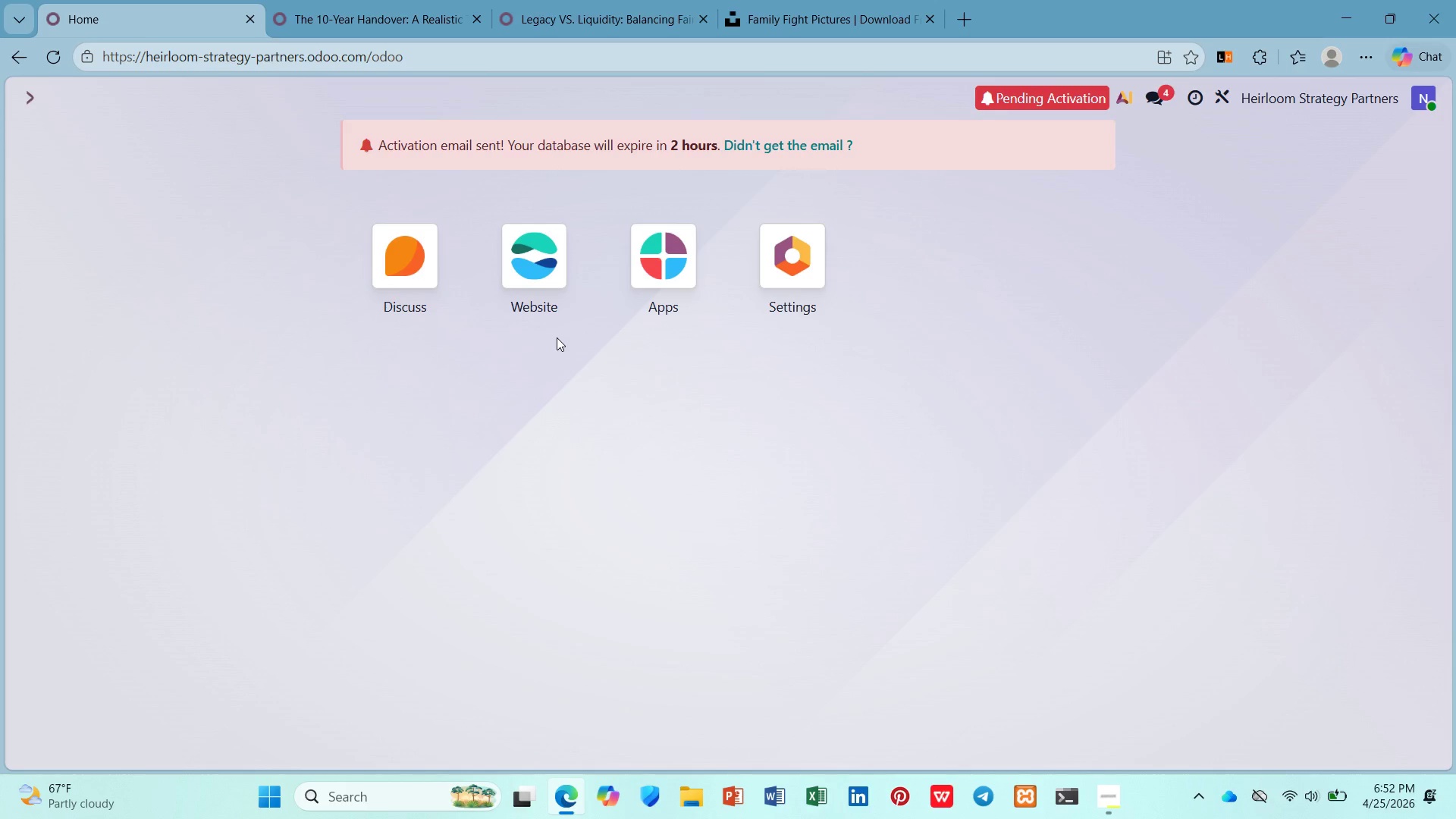 
wait(6.12)
 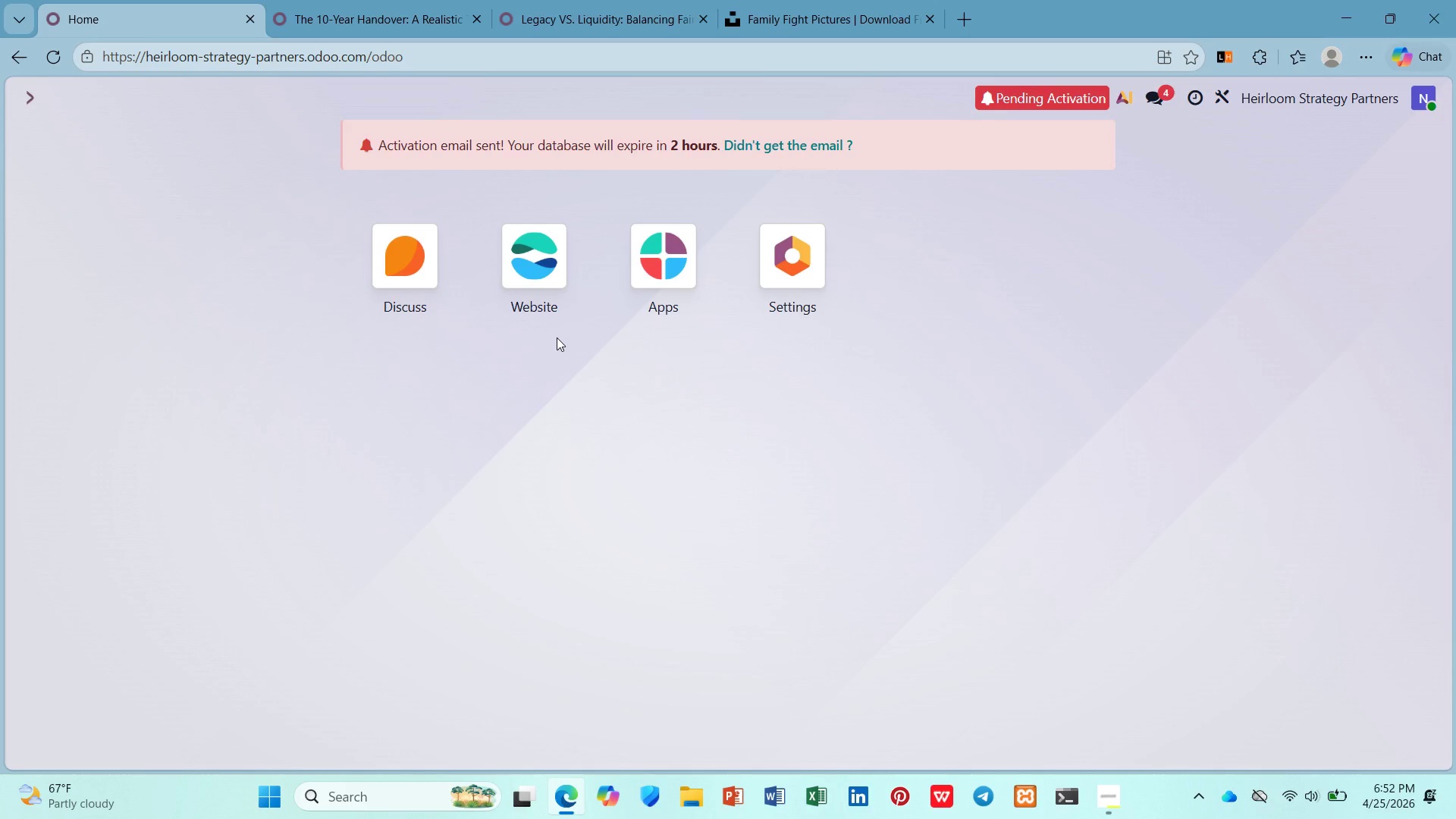 
left_click([541, 264])
 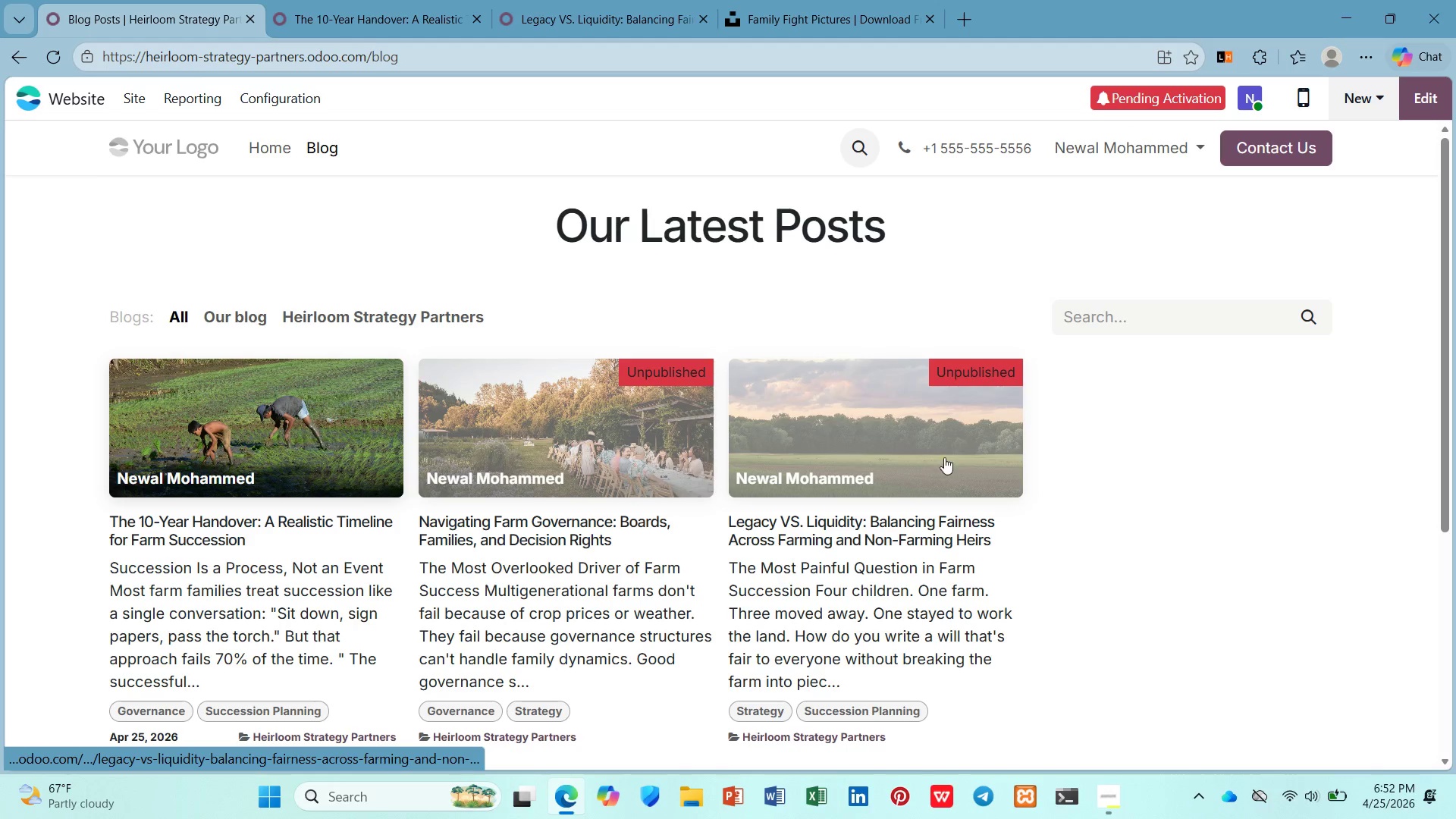 
left_click([592, 459])
 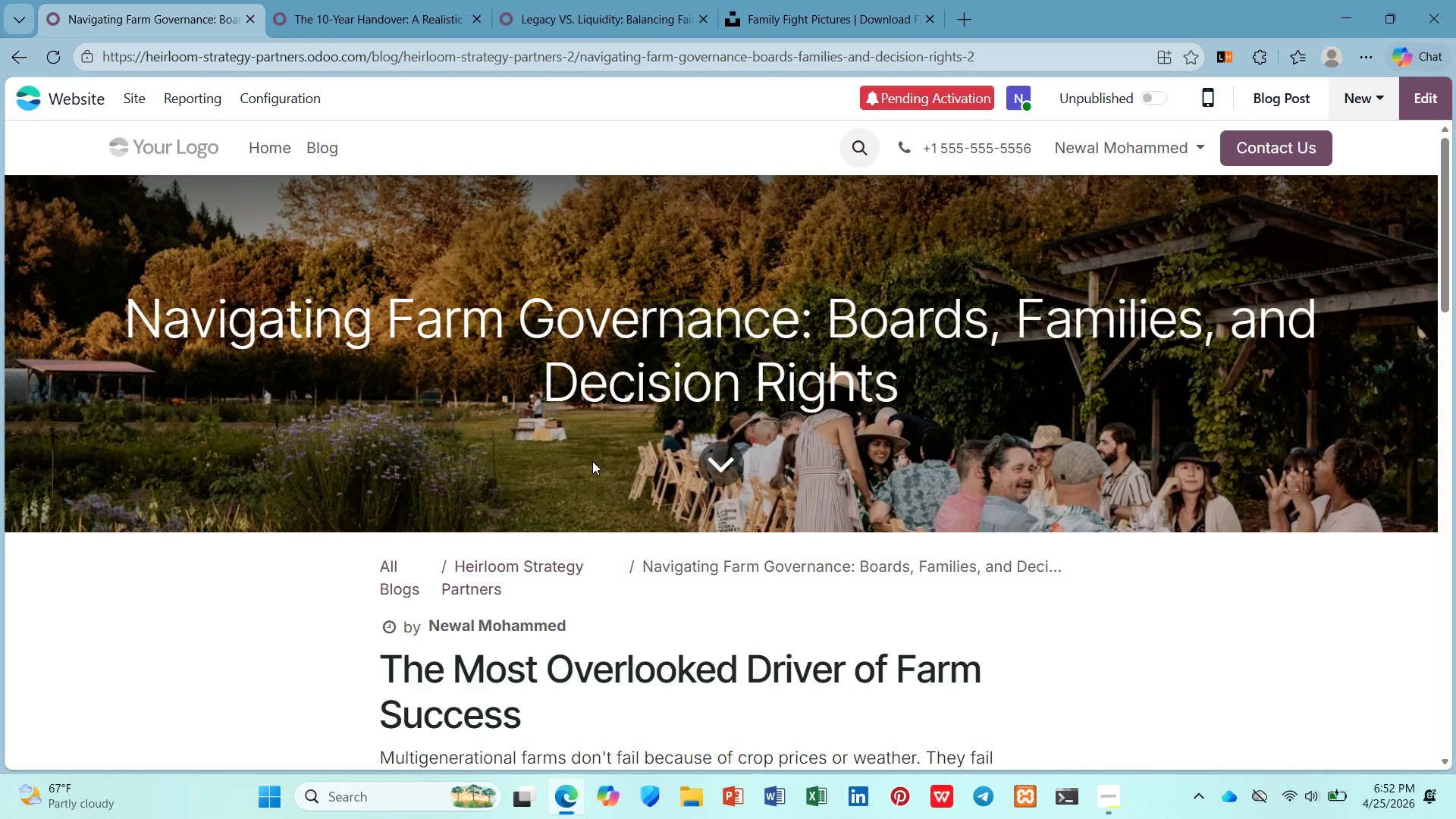 
wait(13.09)
 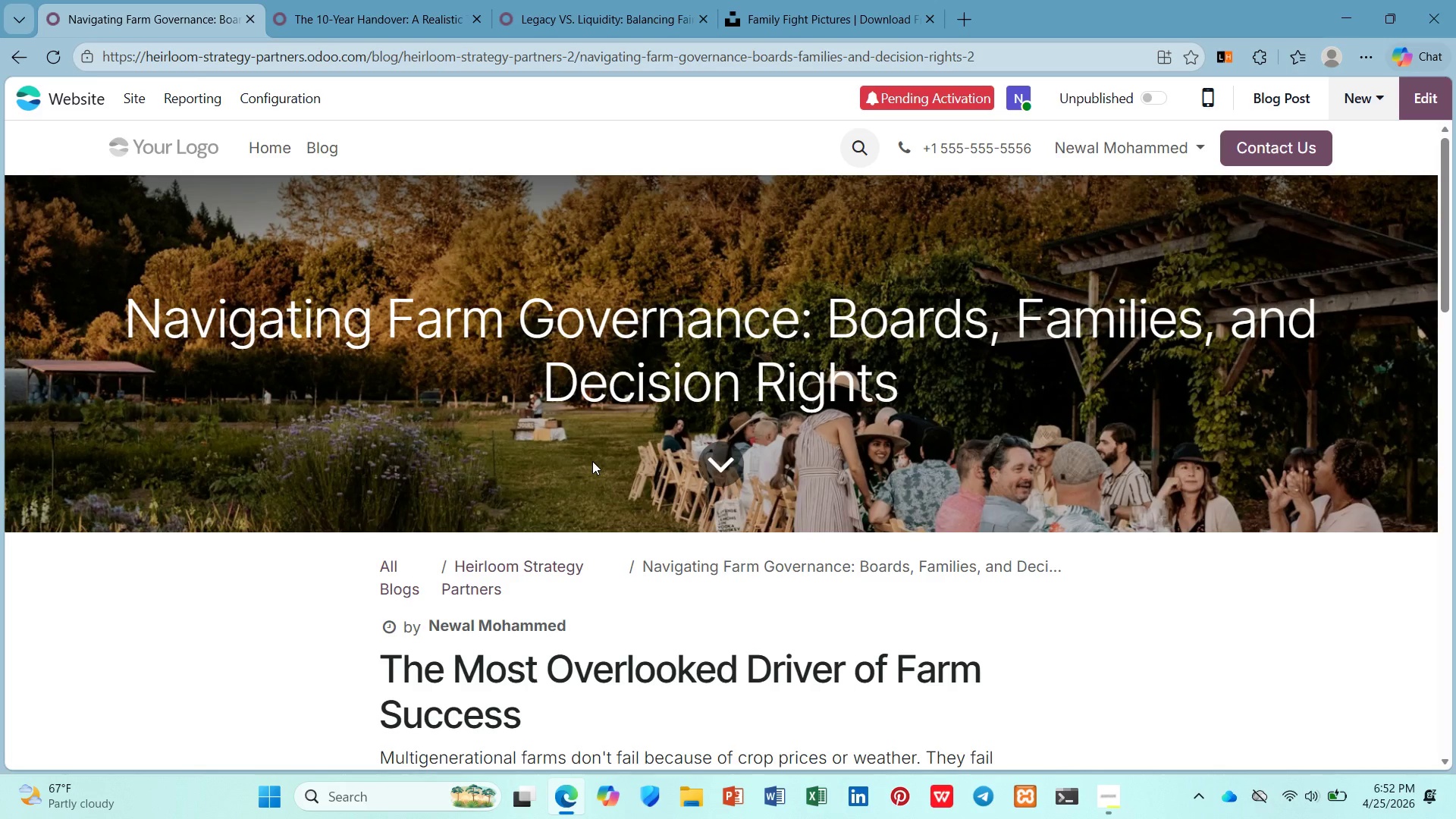 
scroll: coordinate [557, 562], scroll_direction: down, amount: 4.0
 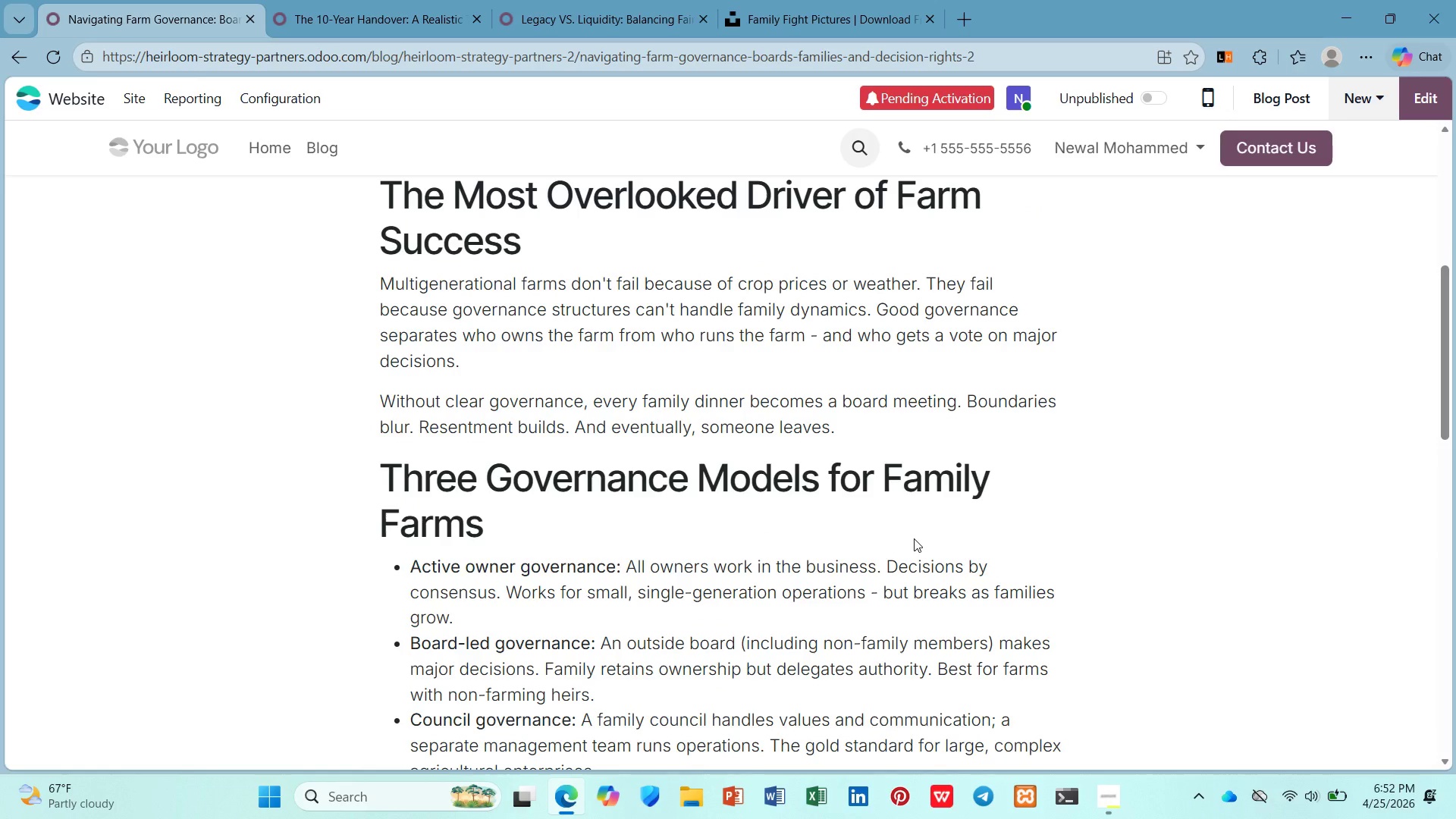 
wait(7.68)
 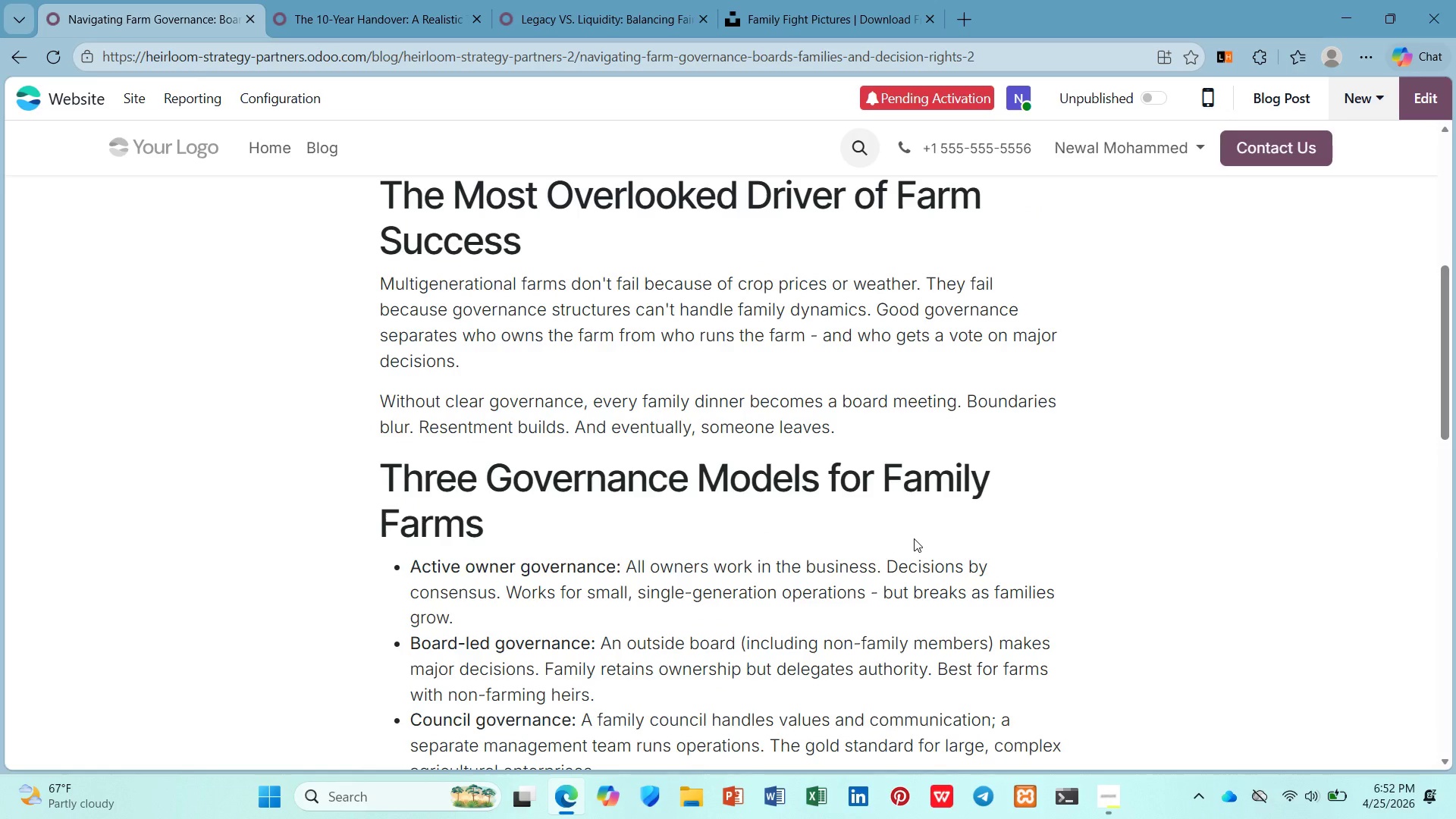 
left_click([669, 359])
 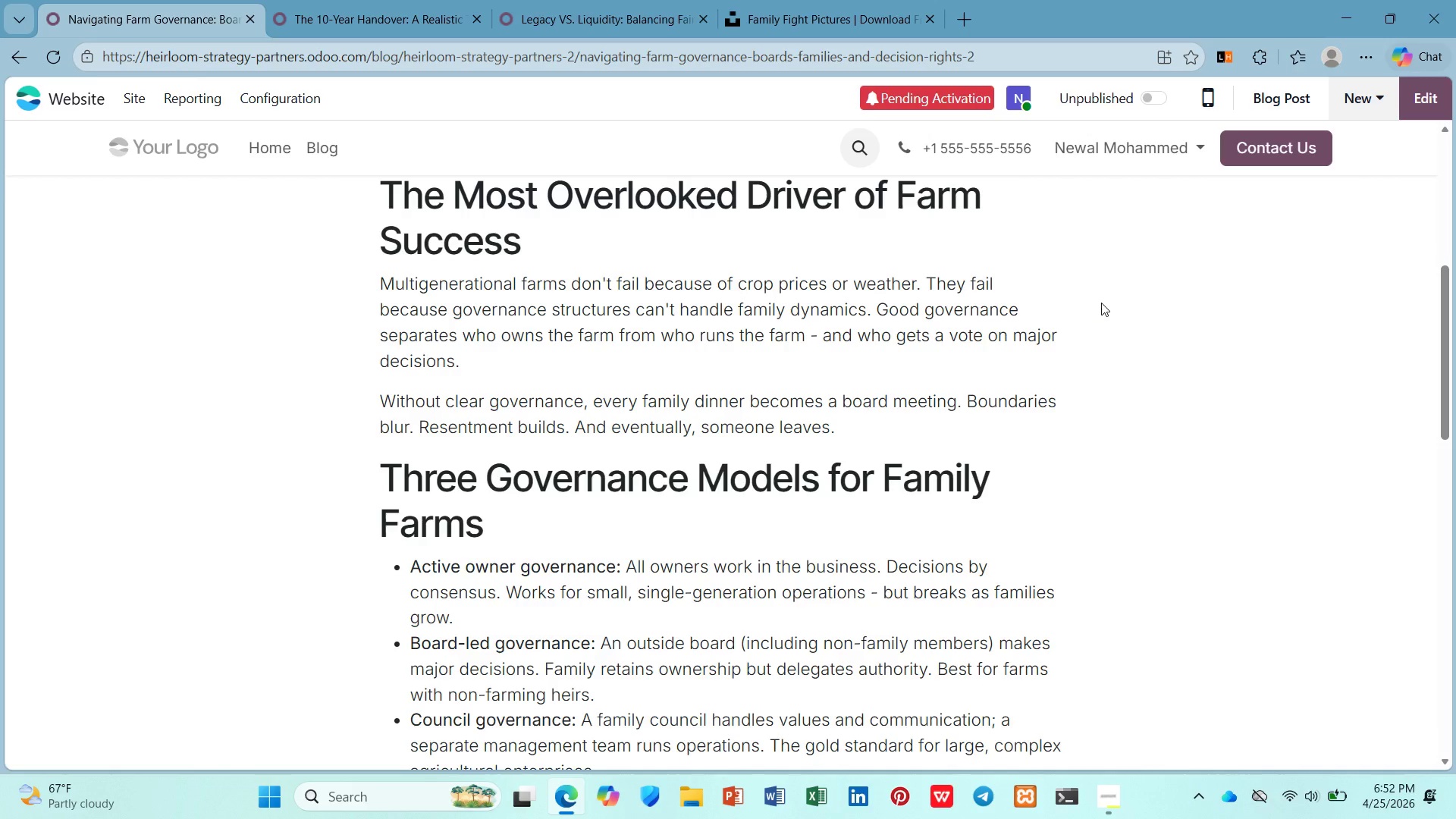 
wait(5.06)
 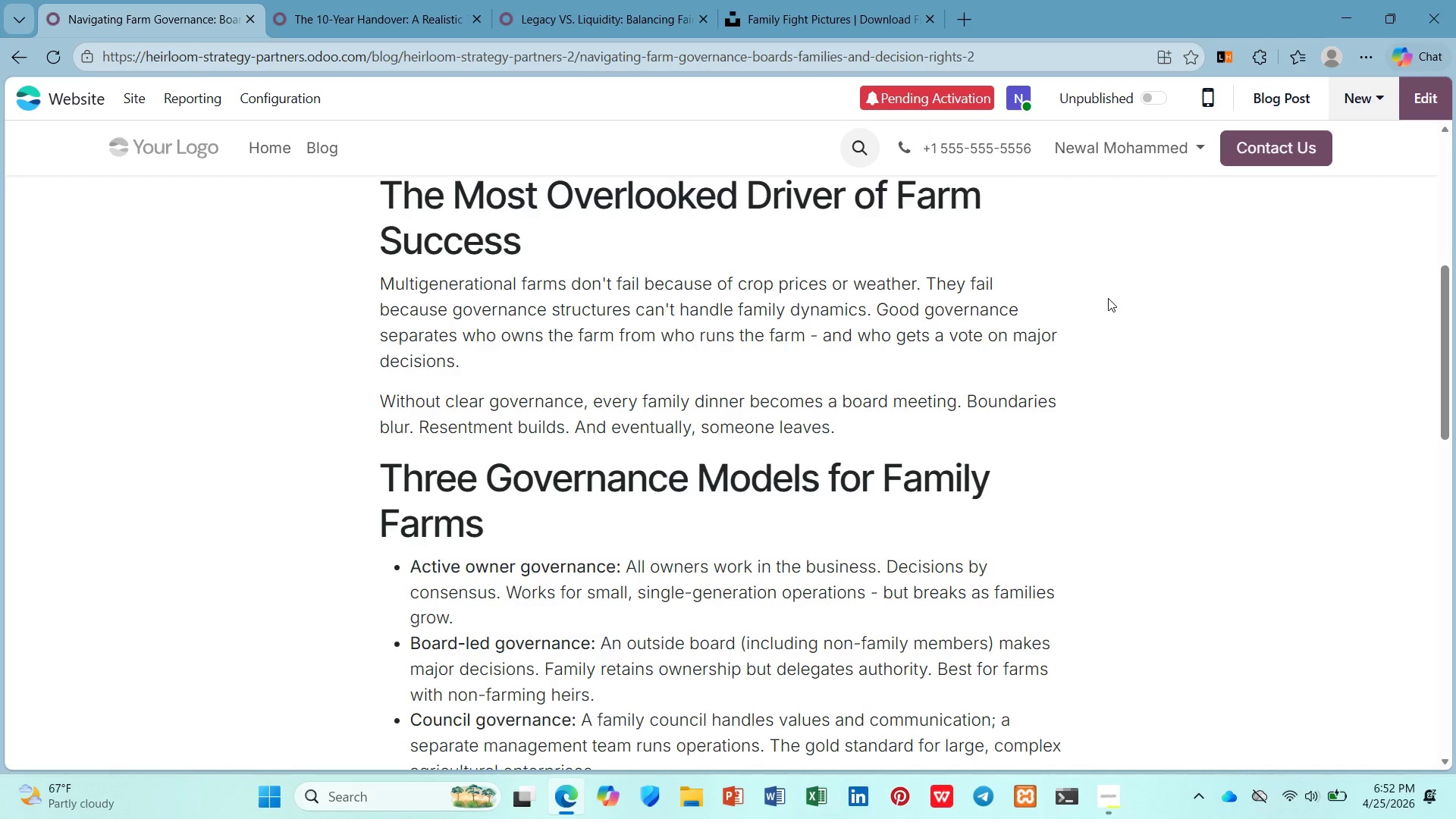 
scroll: coordinate [1085, 339], scroll_direction: down, amount: 2.0
 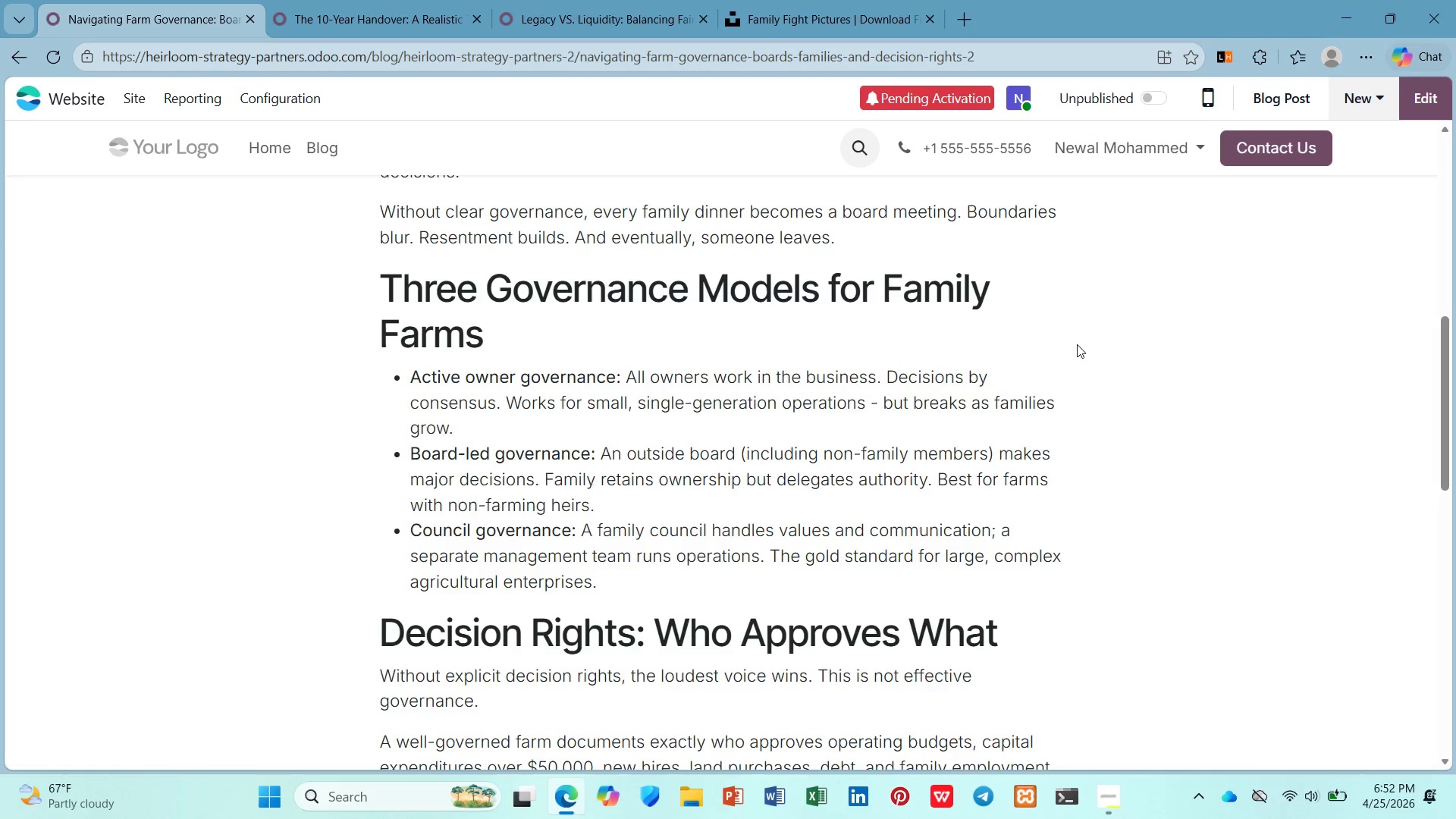 
scroll: coordinate [869, 353], scroll_direction: none, amount: 0.0
 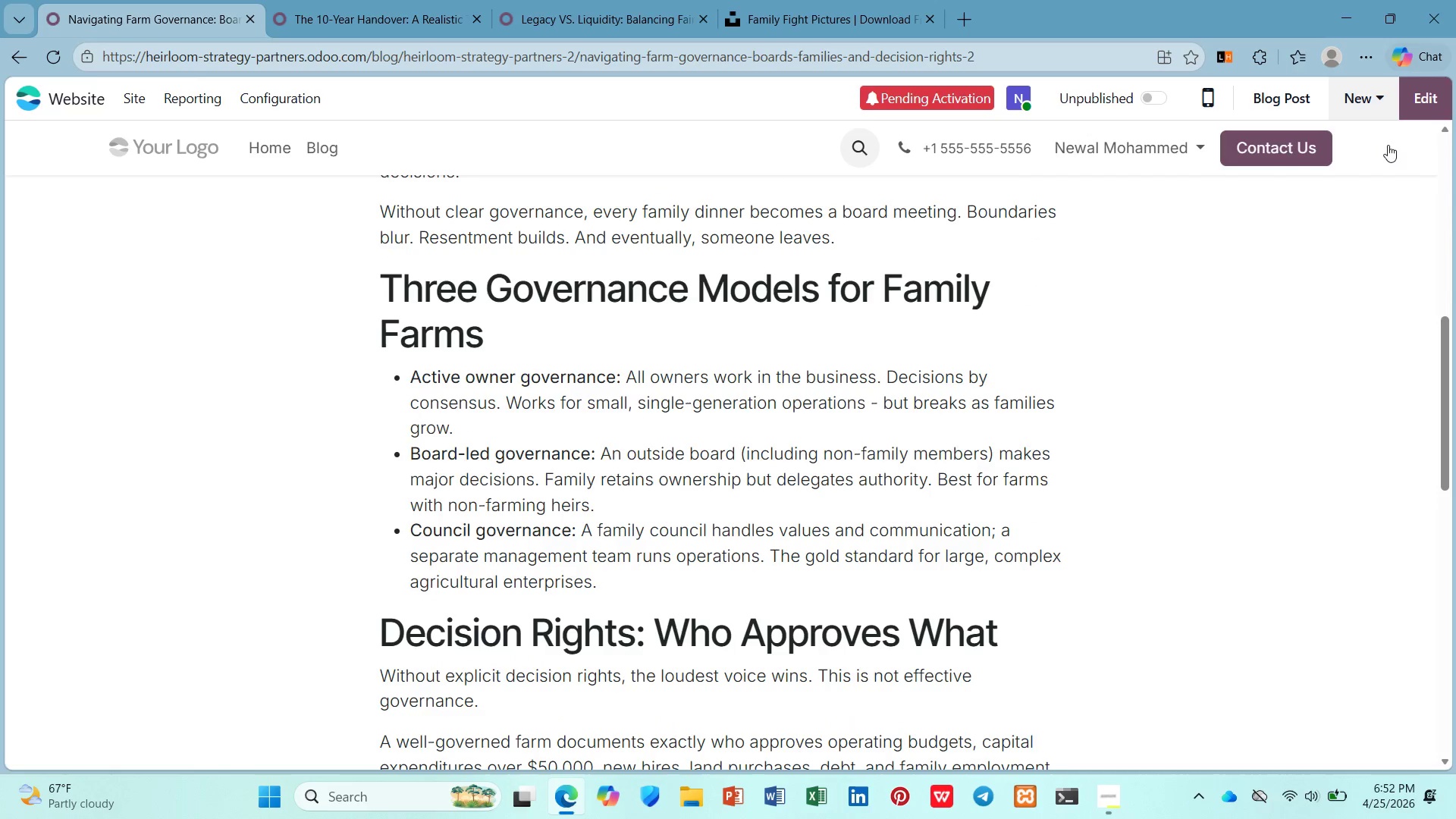 
left_click([1432, 102])
 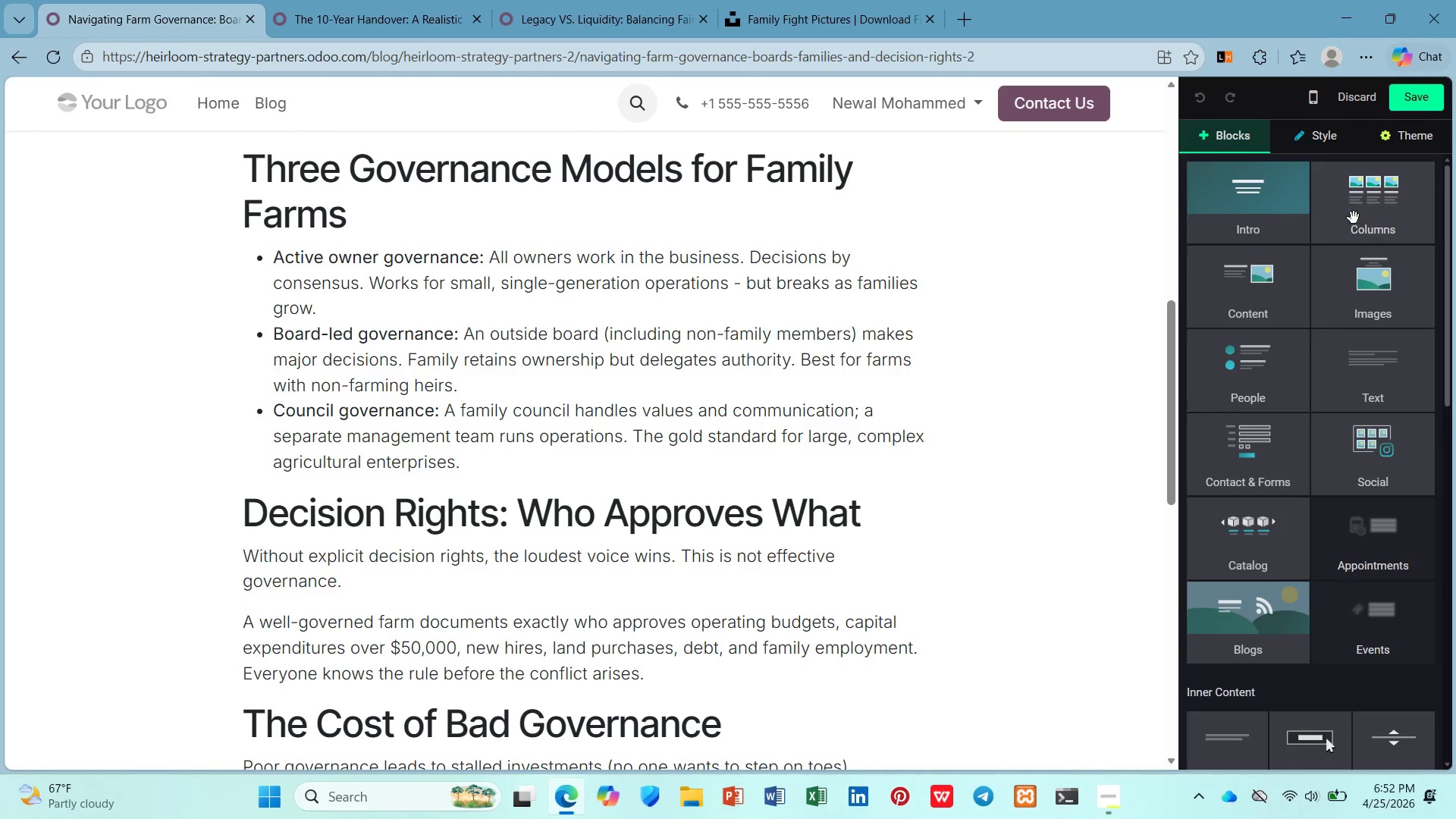 
left_click([1354, 218])
 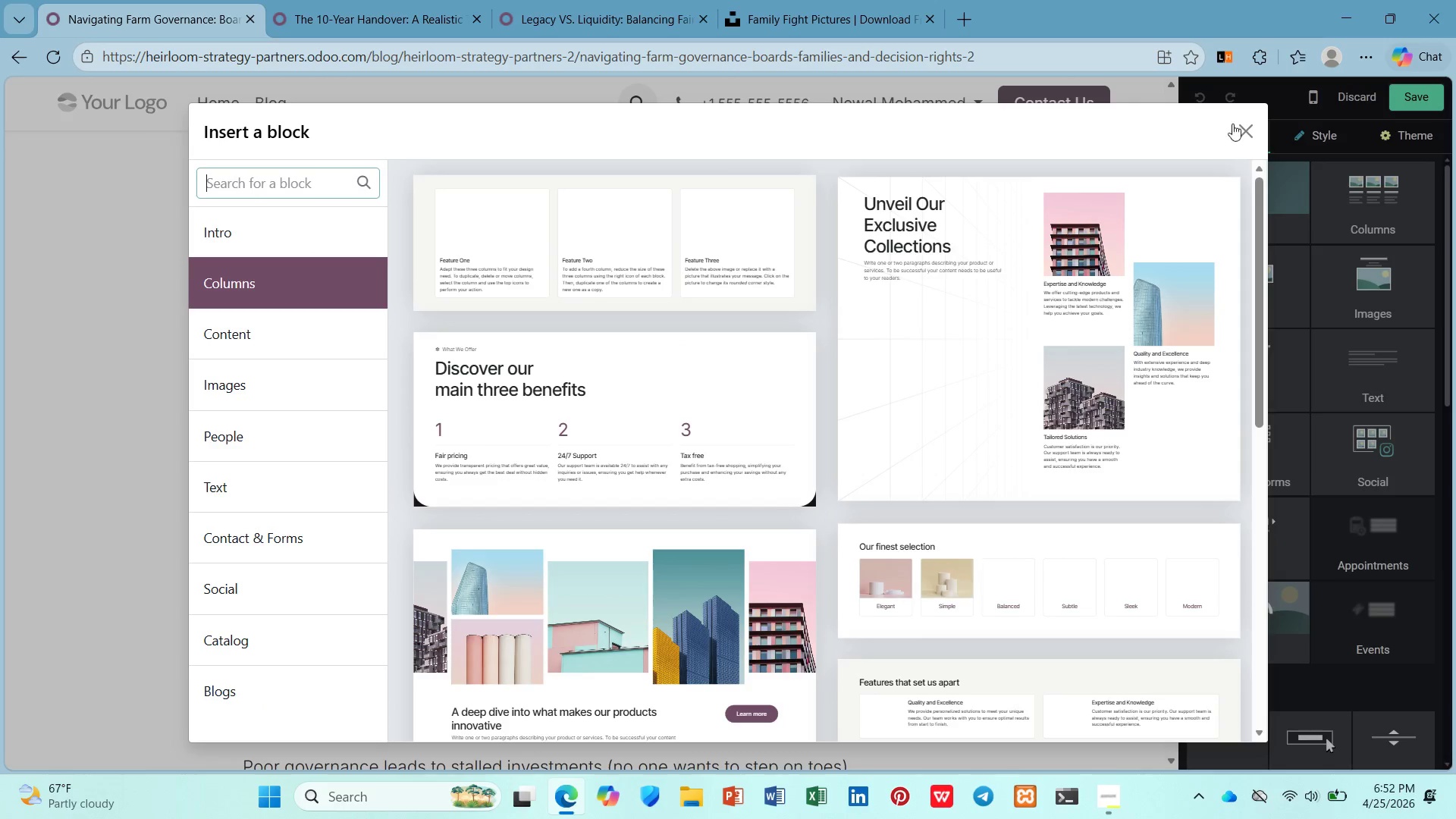 
left_click([1240, 126])
 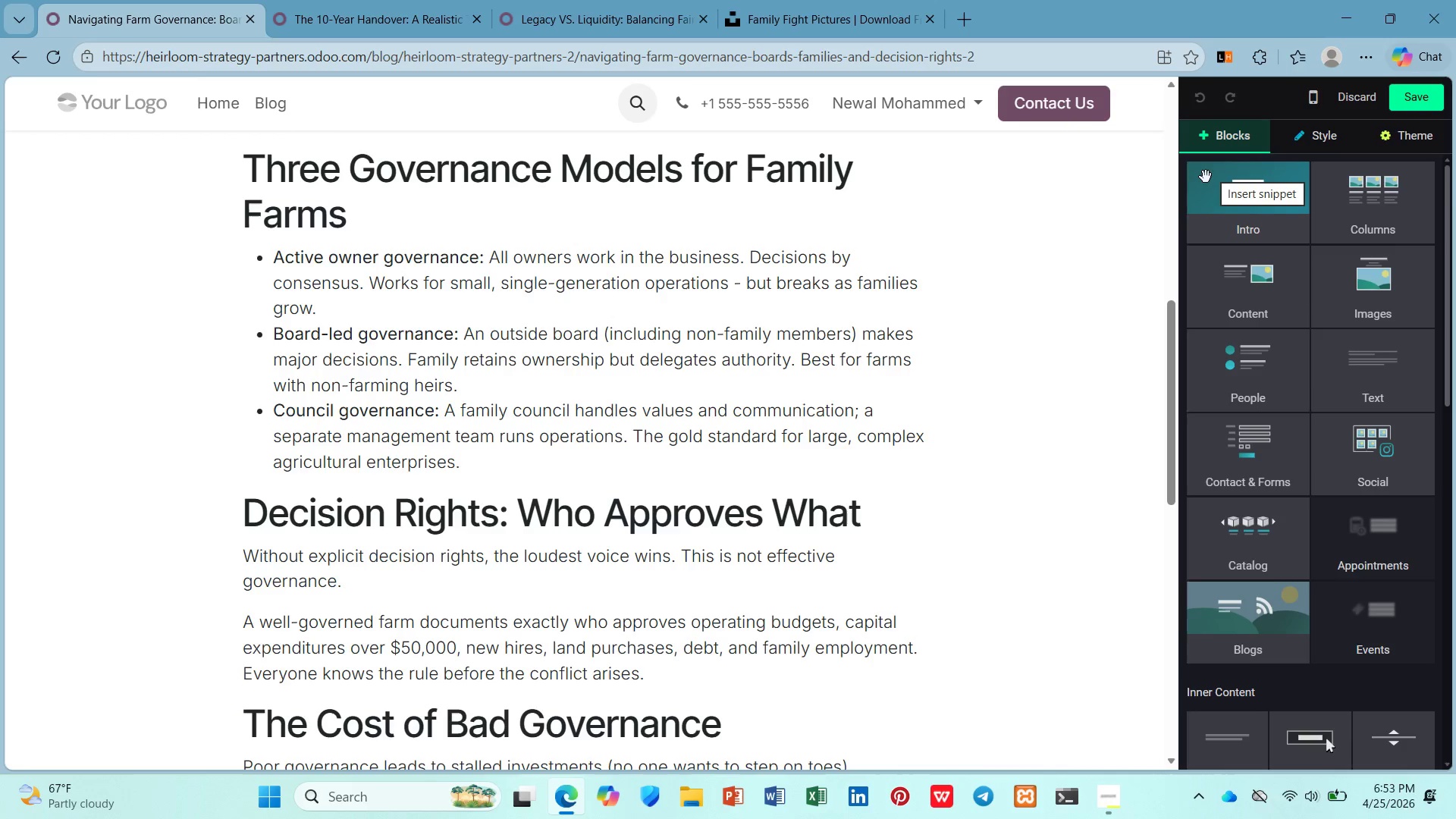 
mouse_move([1357, 210])
 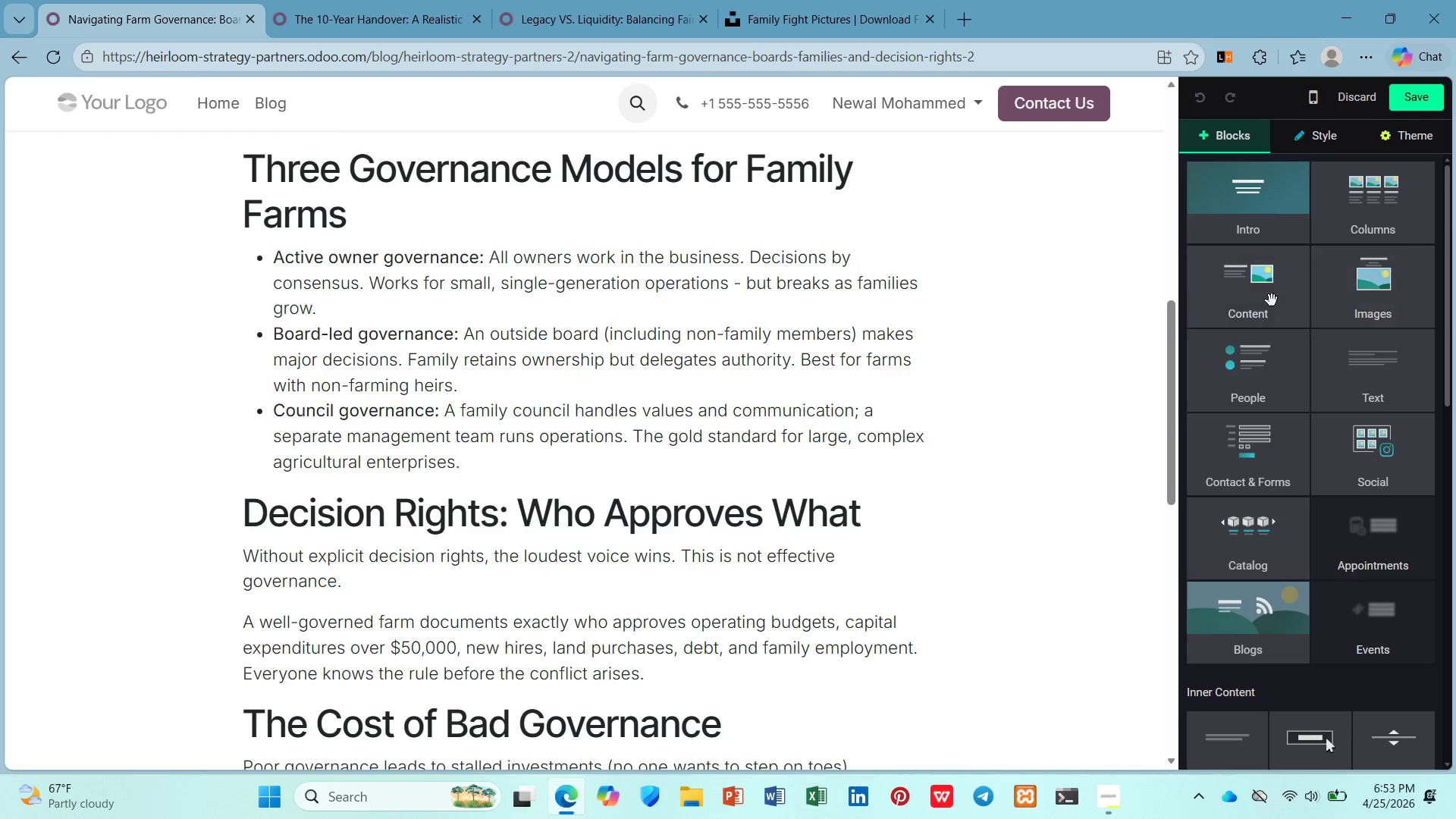 
mouse_move([1267, 314])
 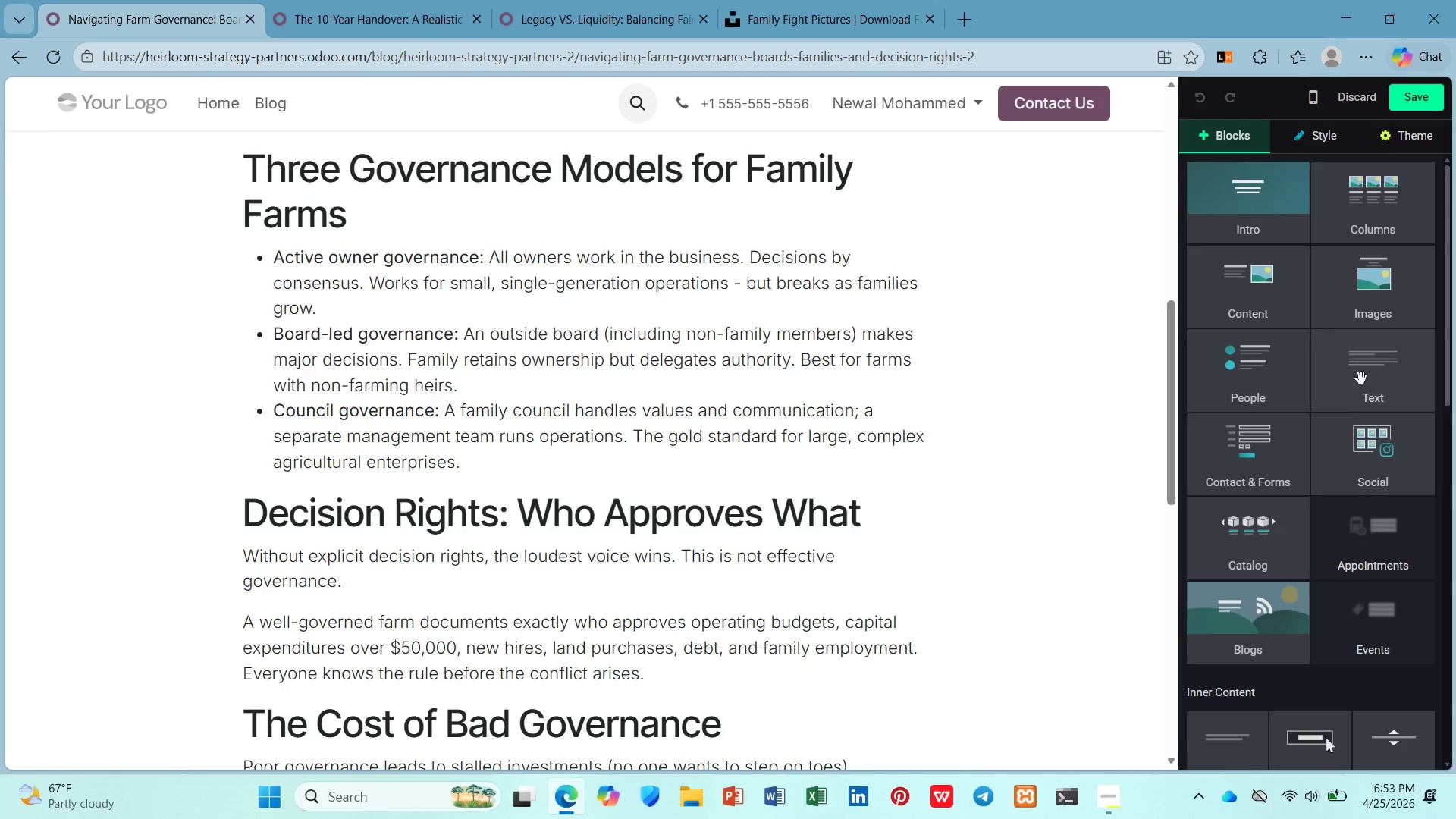 
left_click([1361, 378])
 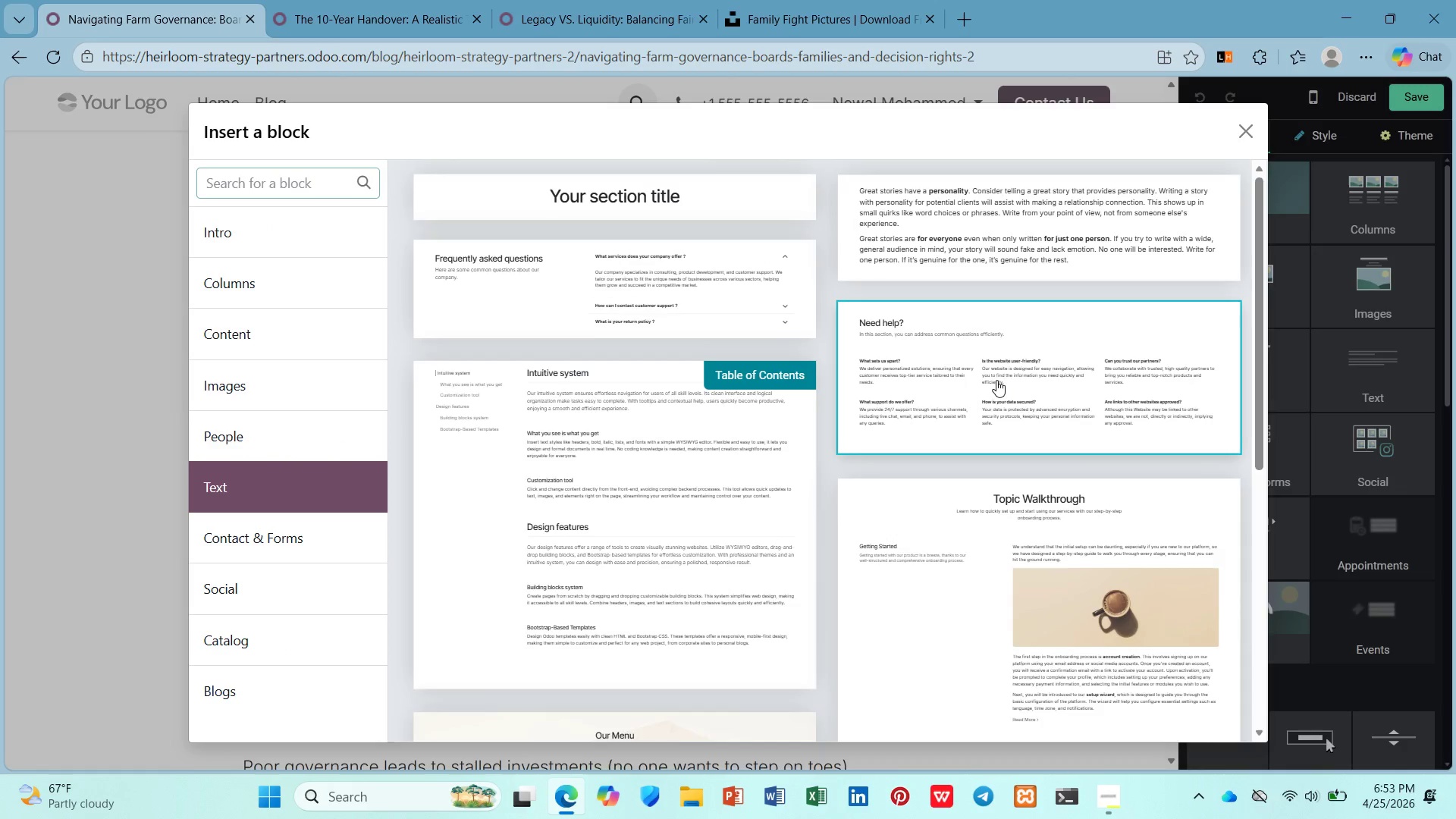 
scroll: coordinate [987, 372], scroll_direction: down, amount: 6.0
 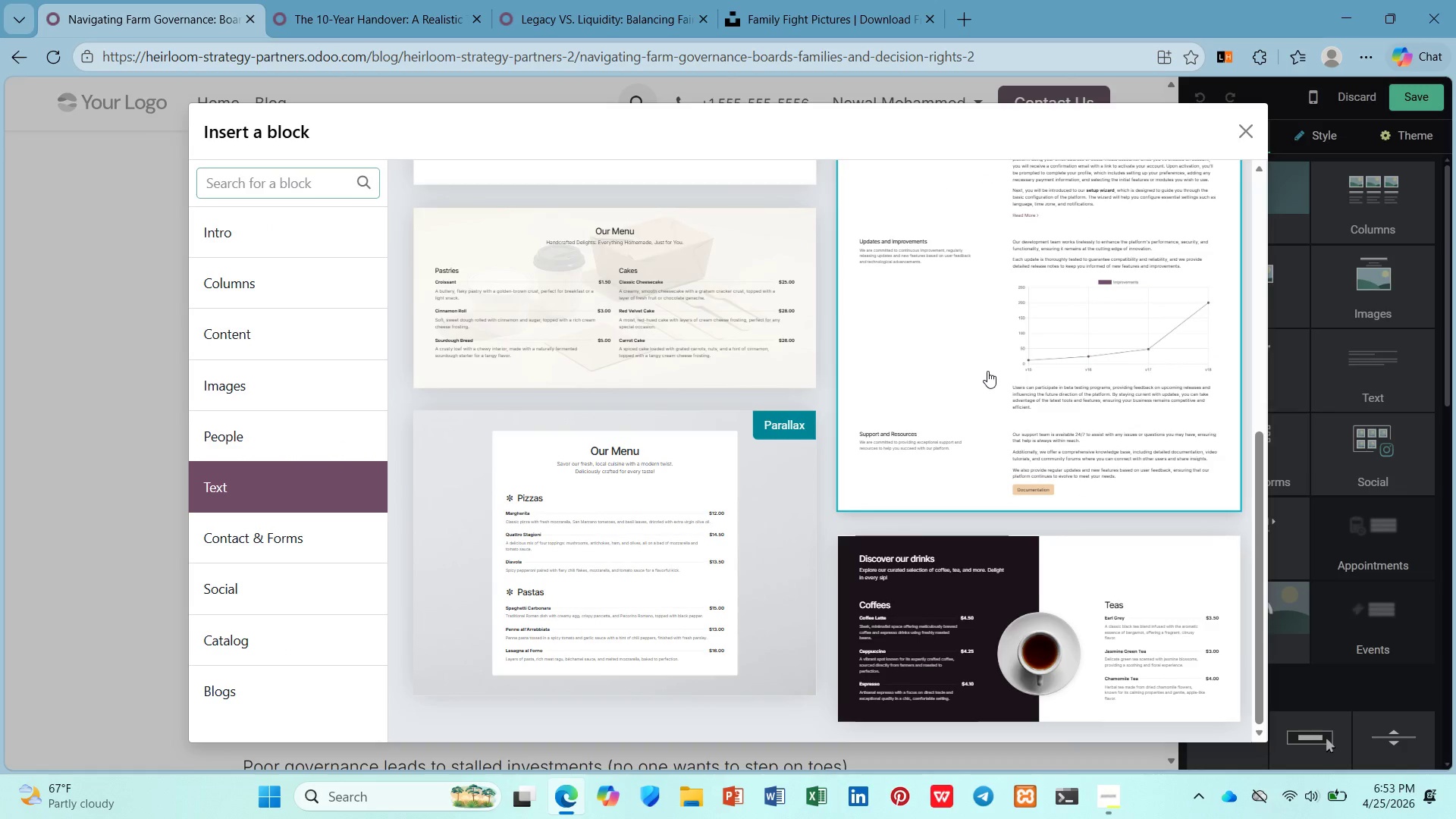 
scroll: coordinate [986, 370], scroll_direction: up, amount: 4.0
 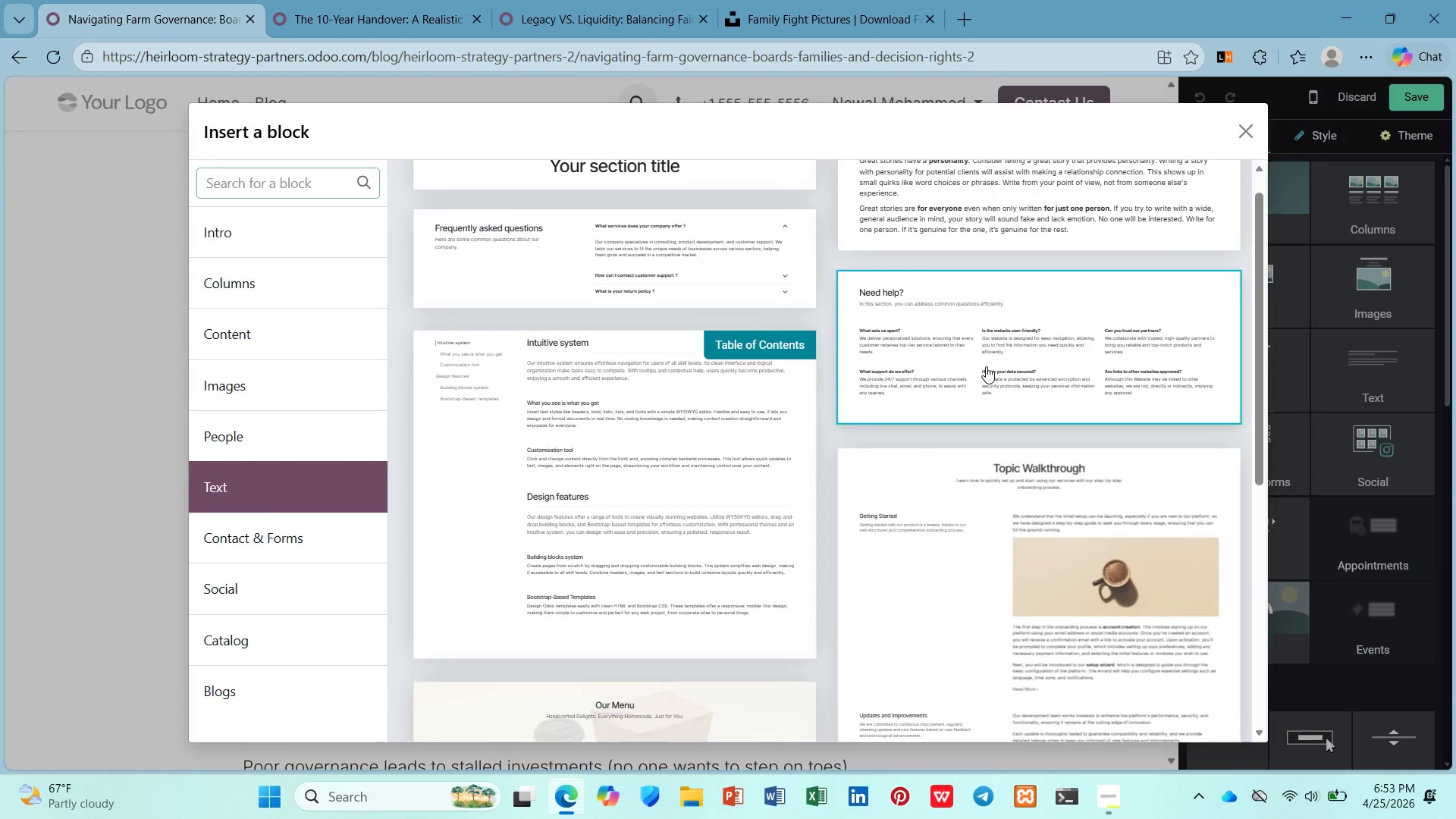 
left_click([986, 366])
 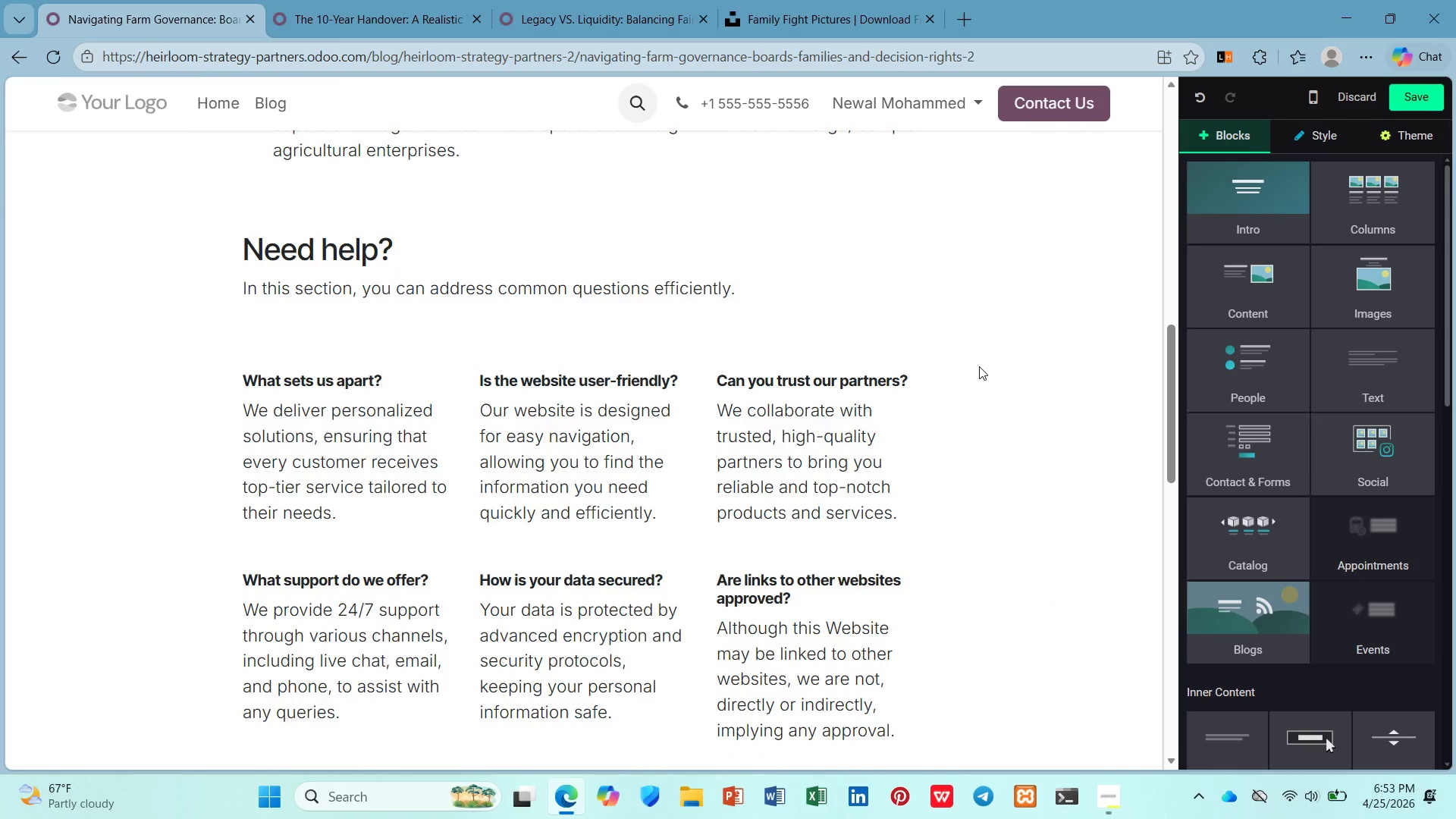 
scroll: coordinate [979, 366], scroll_direction: up, amount: 4.0
 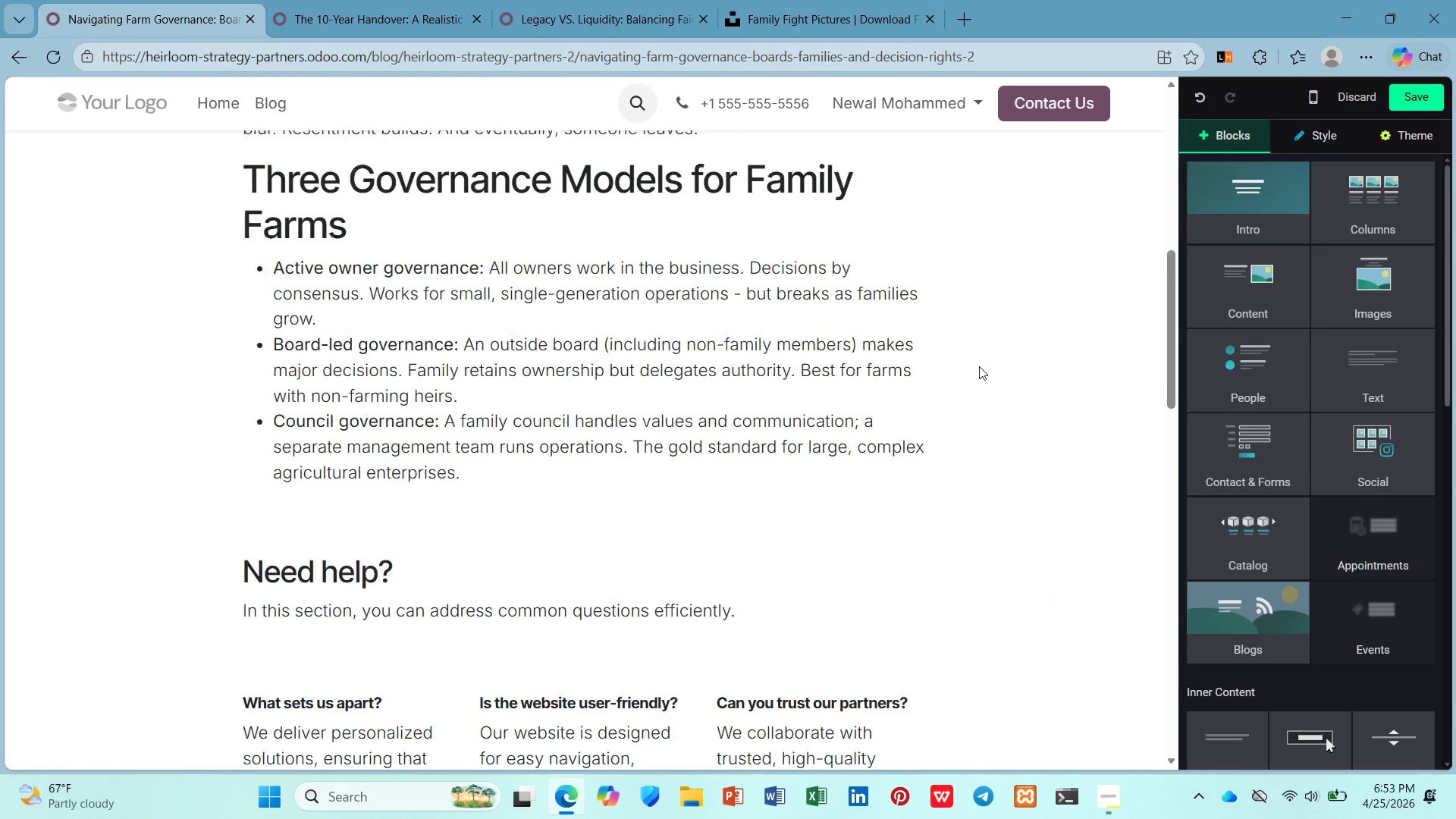 
scroll: coordinate [979, 366], scroll_direction: down, amount: 1.0
 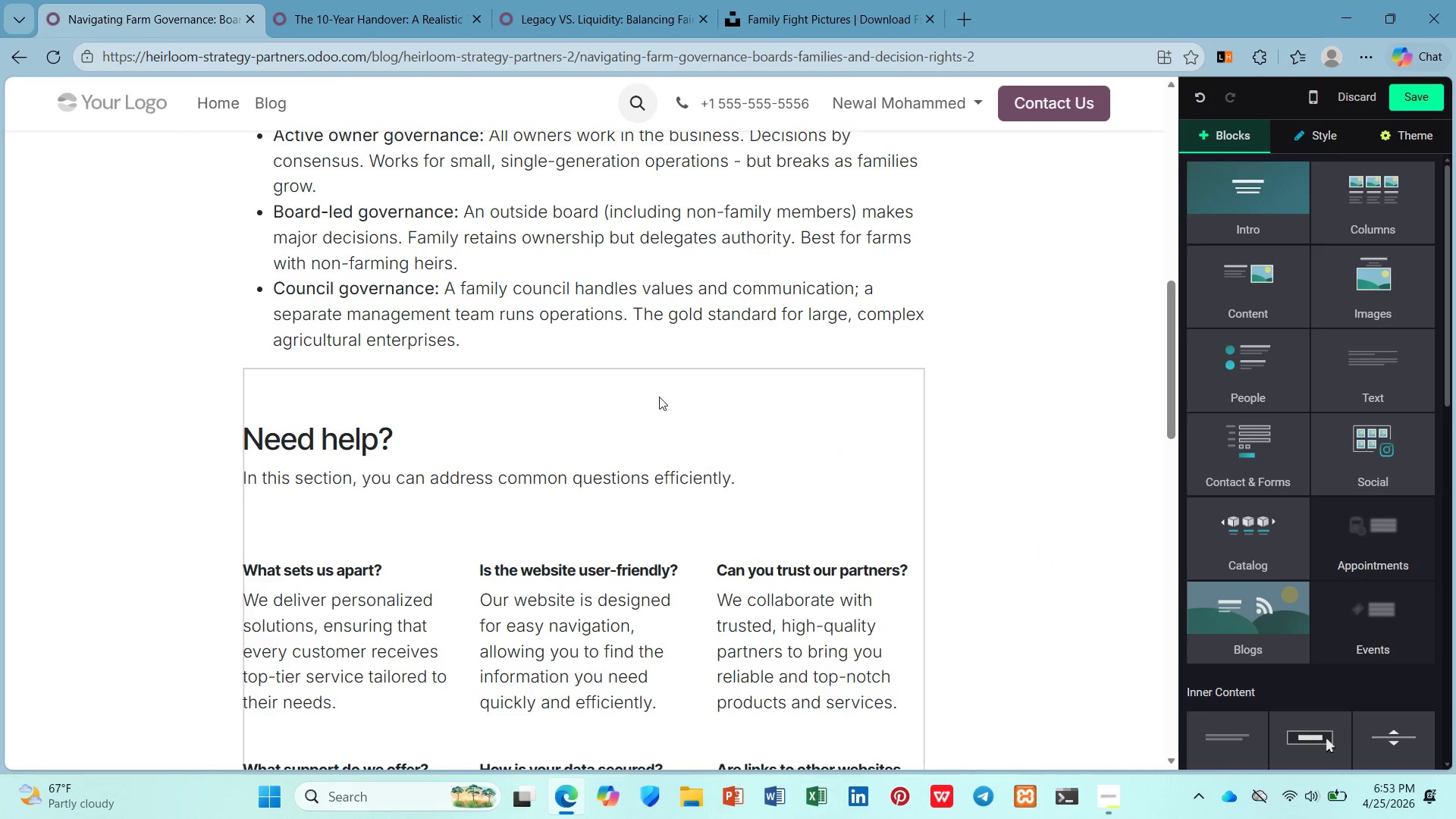 
left_click([659, 397])
 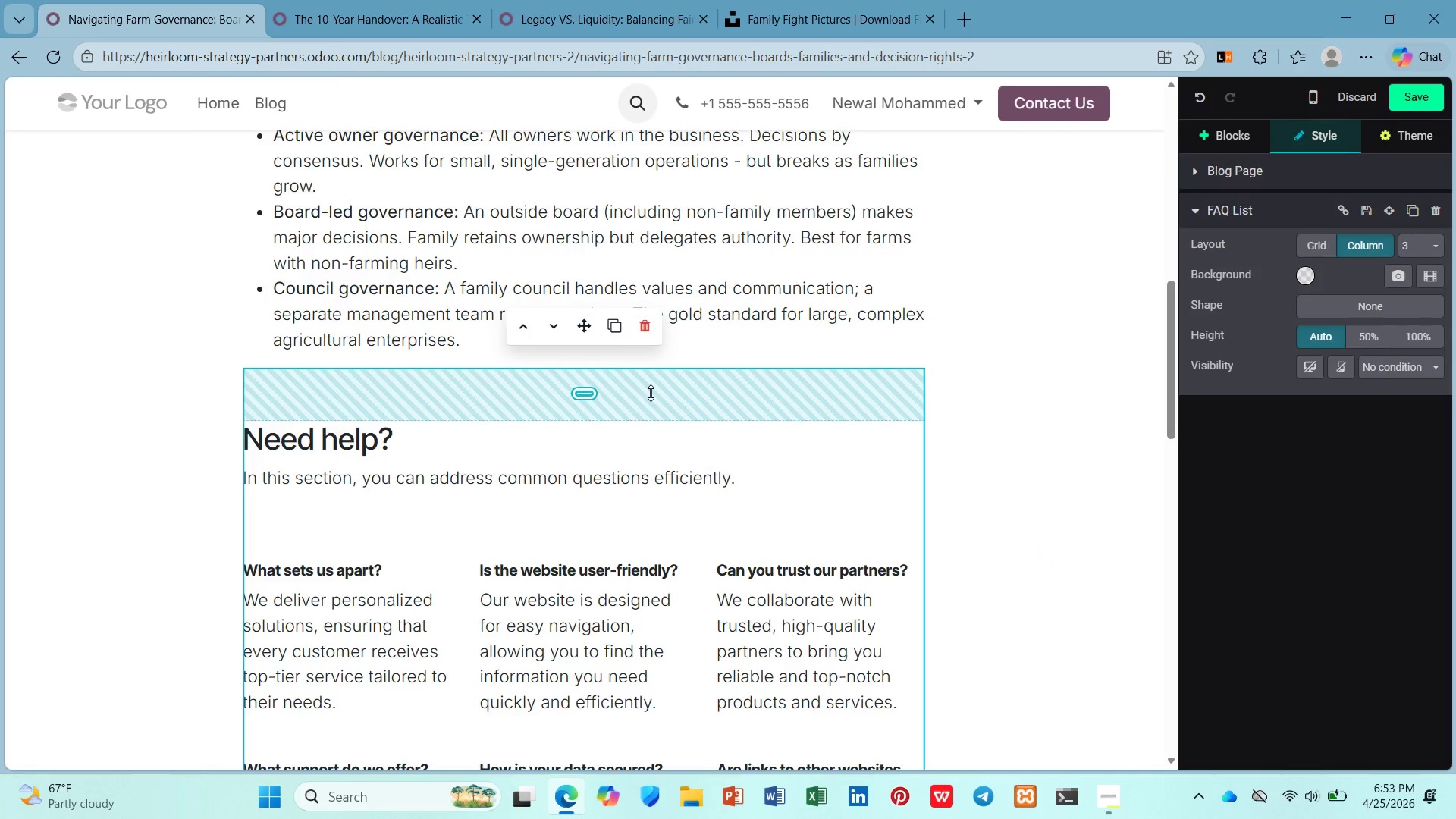 
scroll: coordinate [650, 393], scroll_direction: up, amount: 4.0
 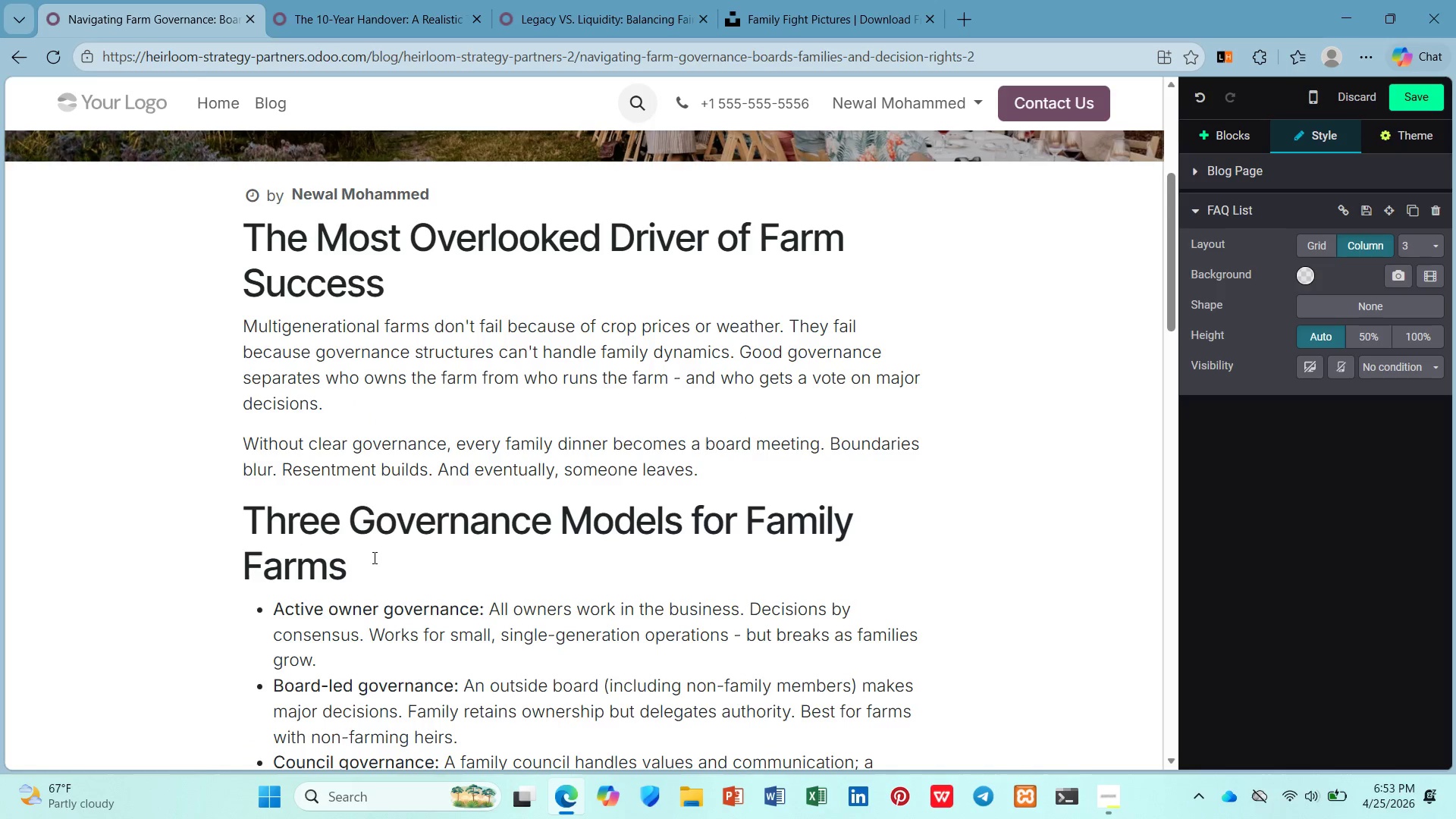 
left_click_drag(start_coordinate=[361, 577], to_coordinate=[248, 526])
 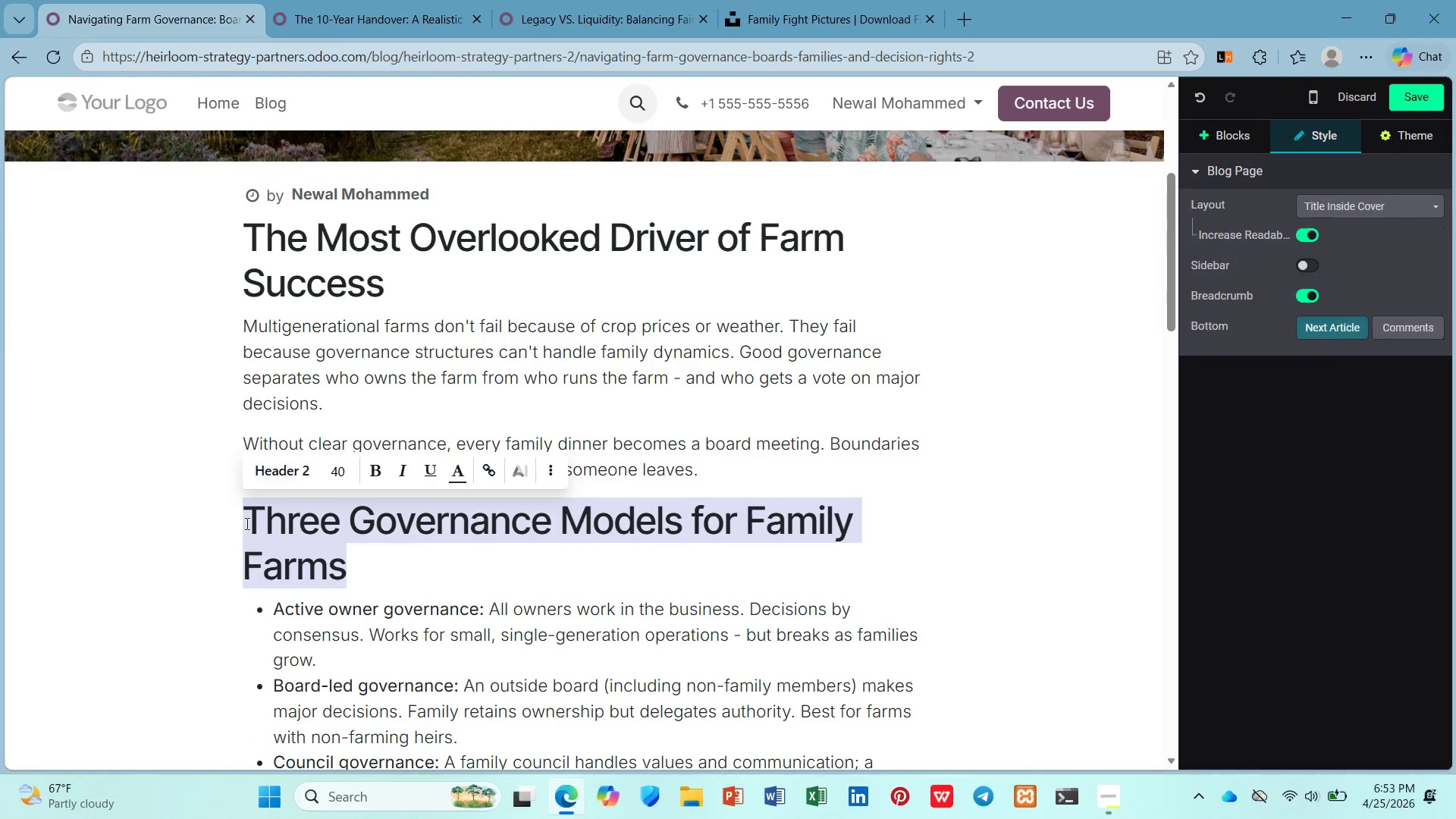 
key(Control+C)
 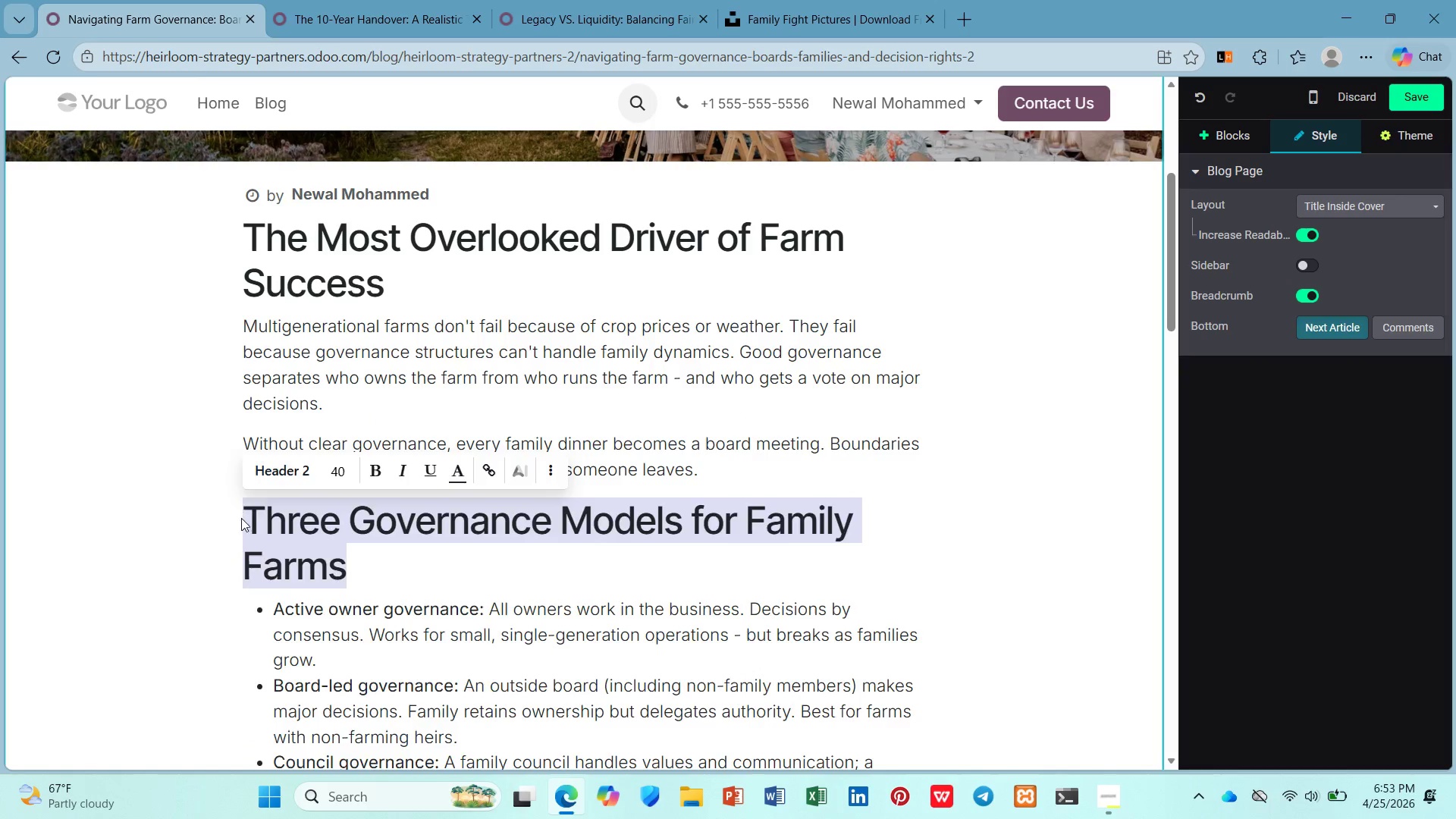 
key(Control+X)
 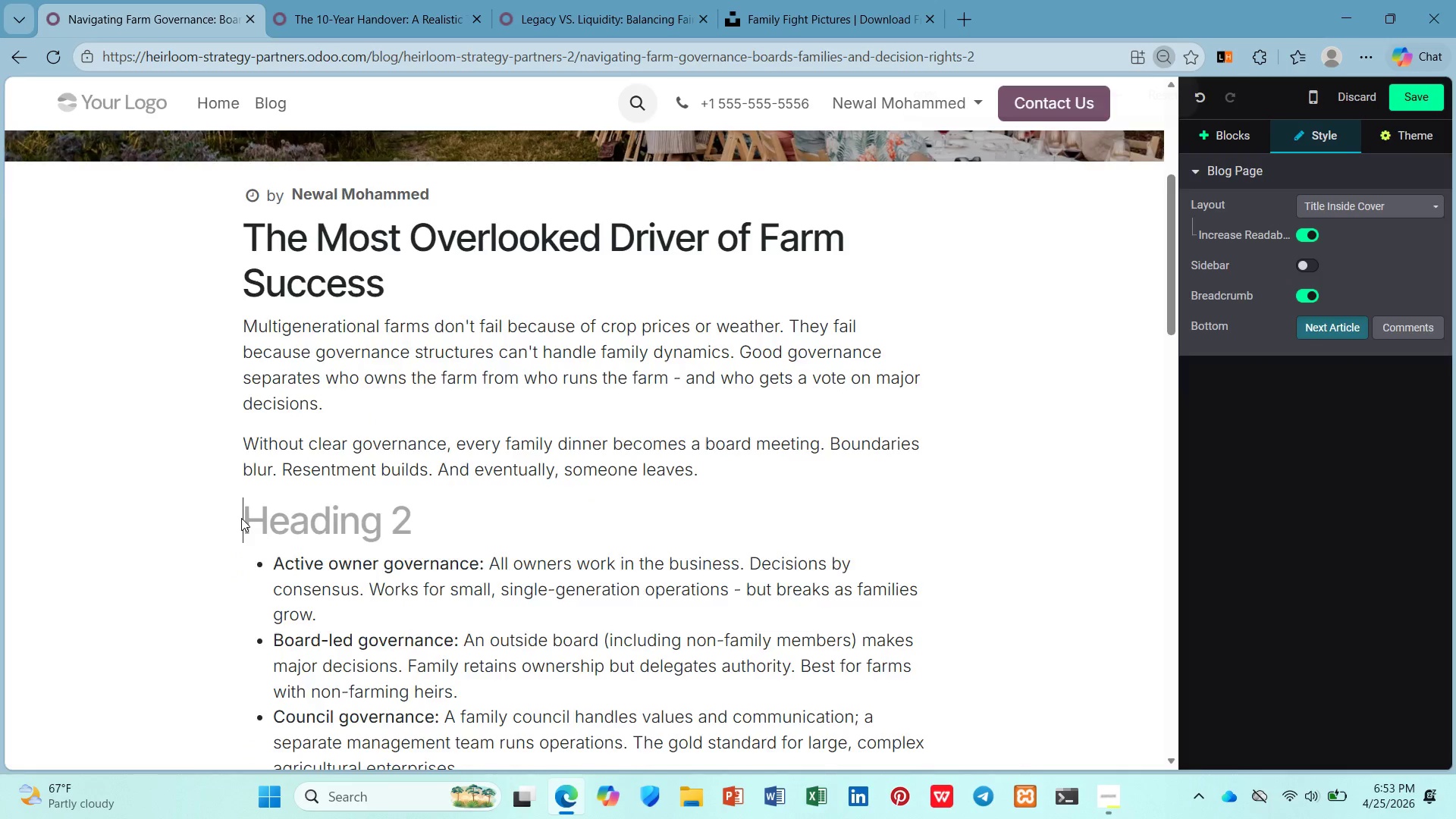 
scroll: coordinate [240, 516], scroll_direction: down, amount: 4.0
 